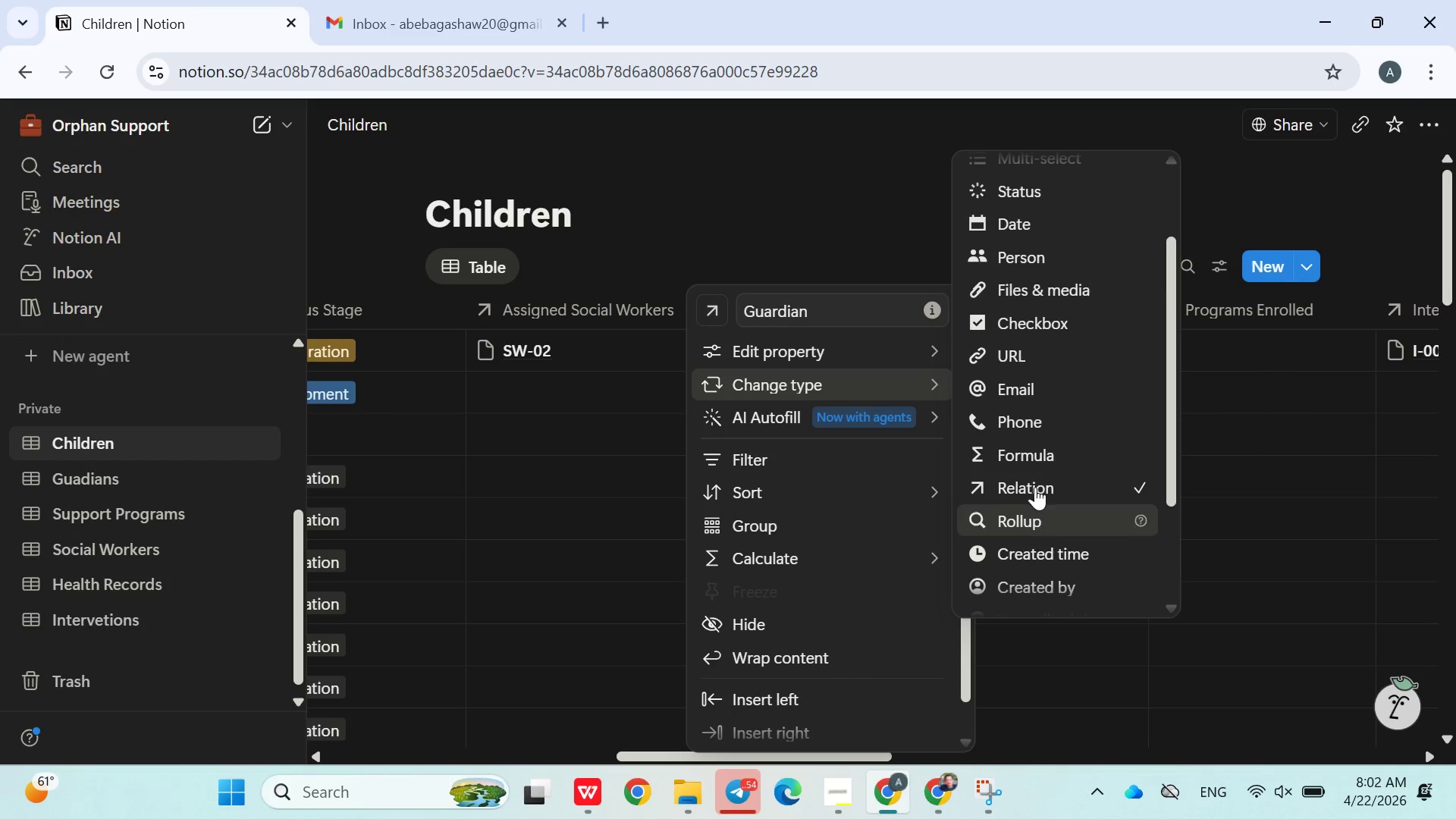 
left_click([1063, 526])
 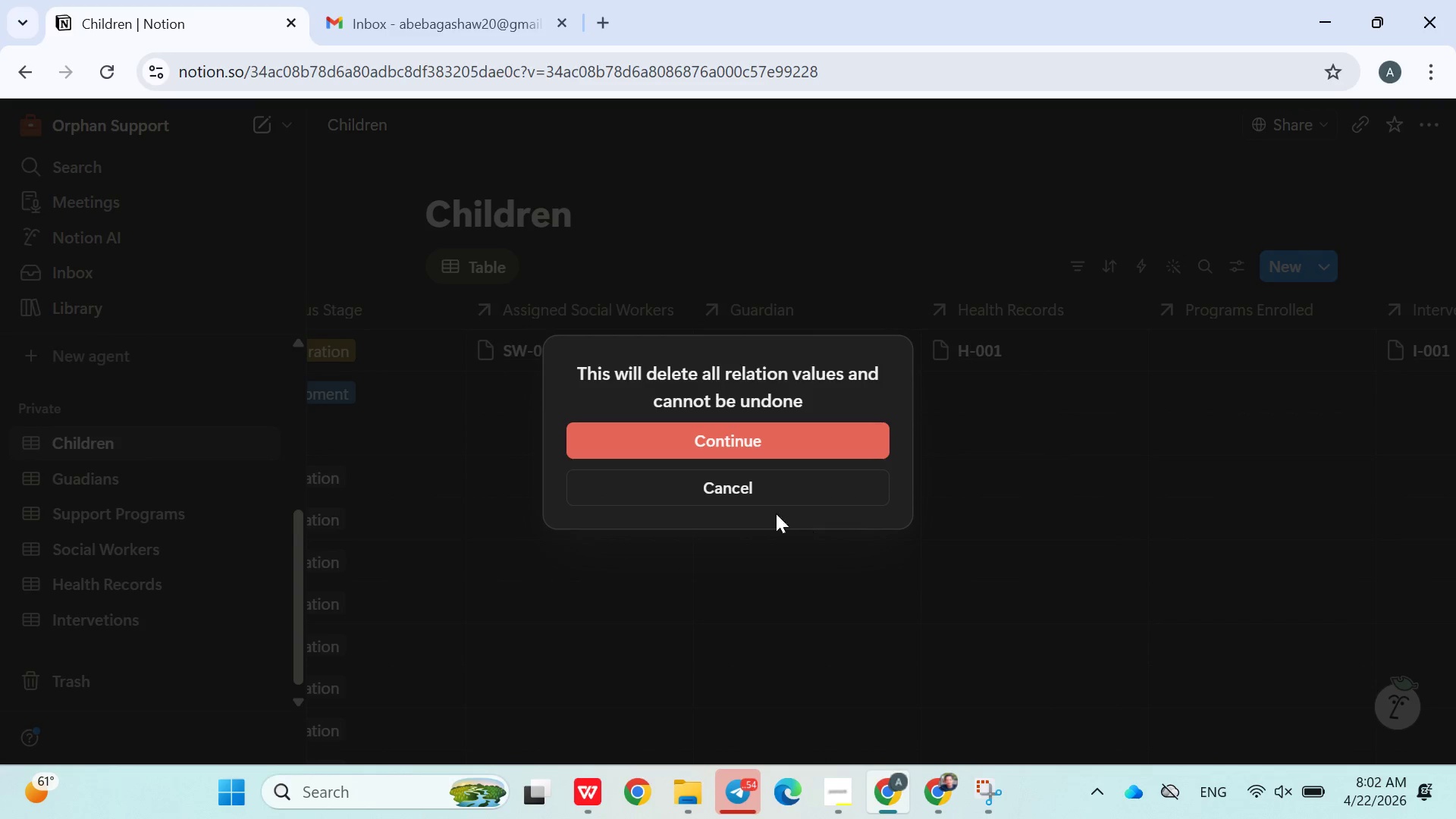 
left_click([754, 491])
 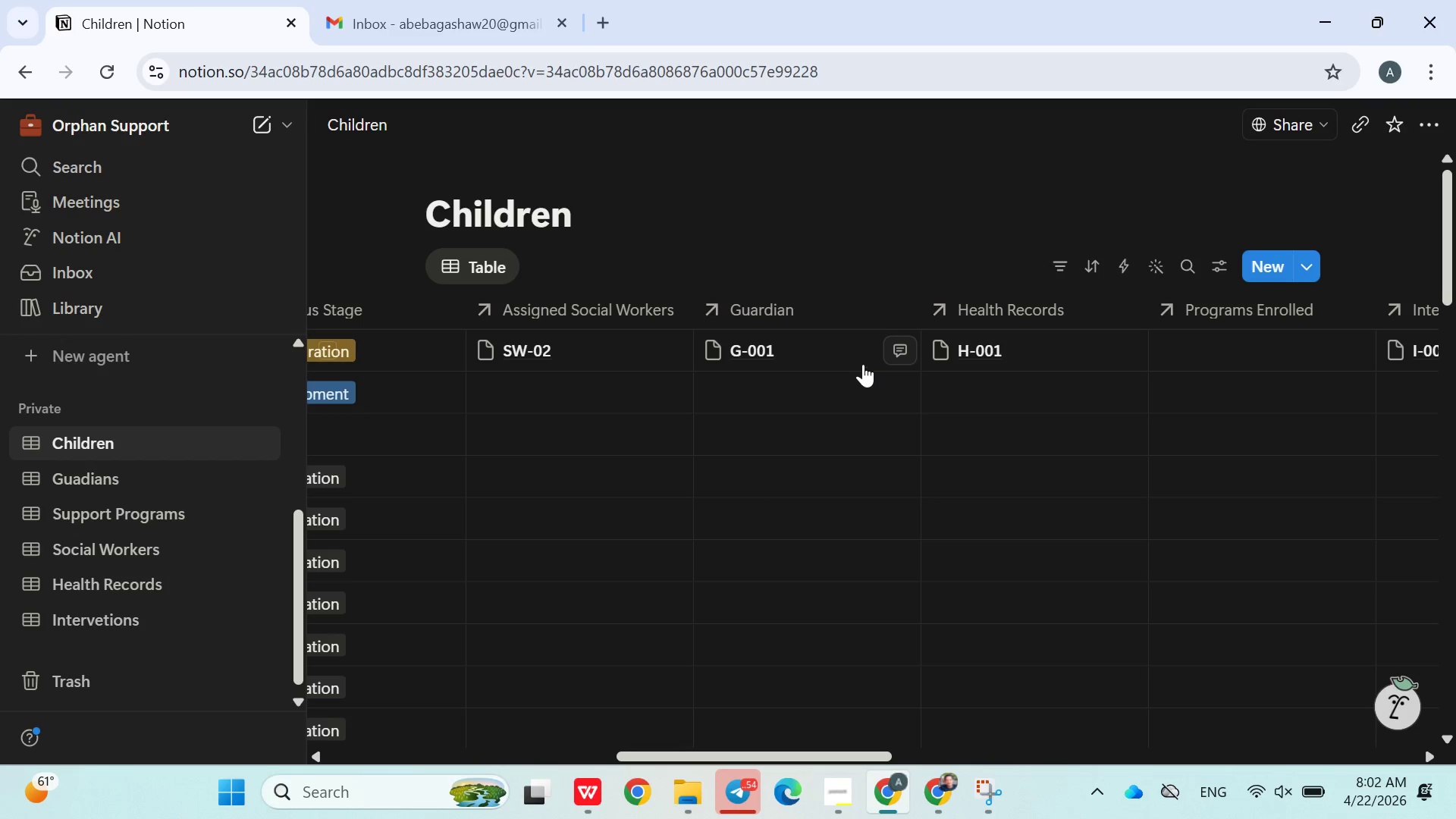 
left_click([828, 344])
 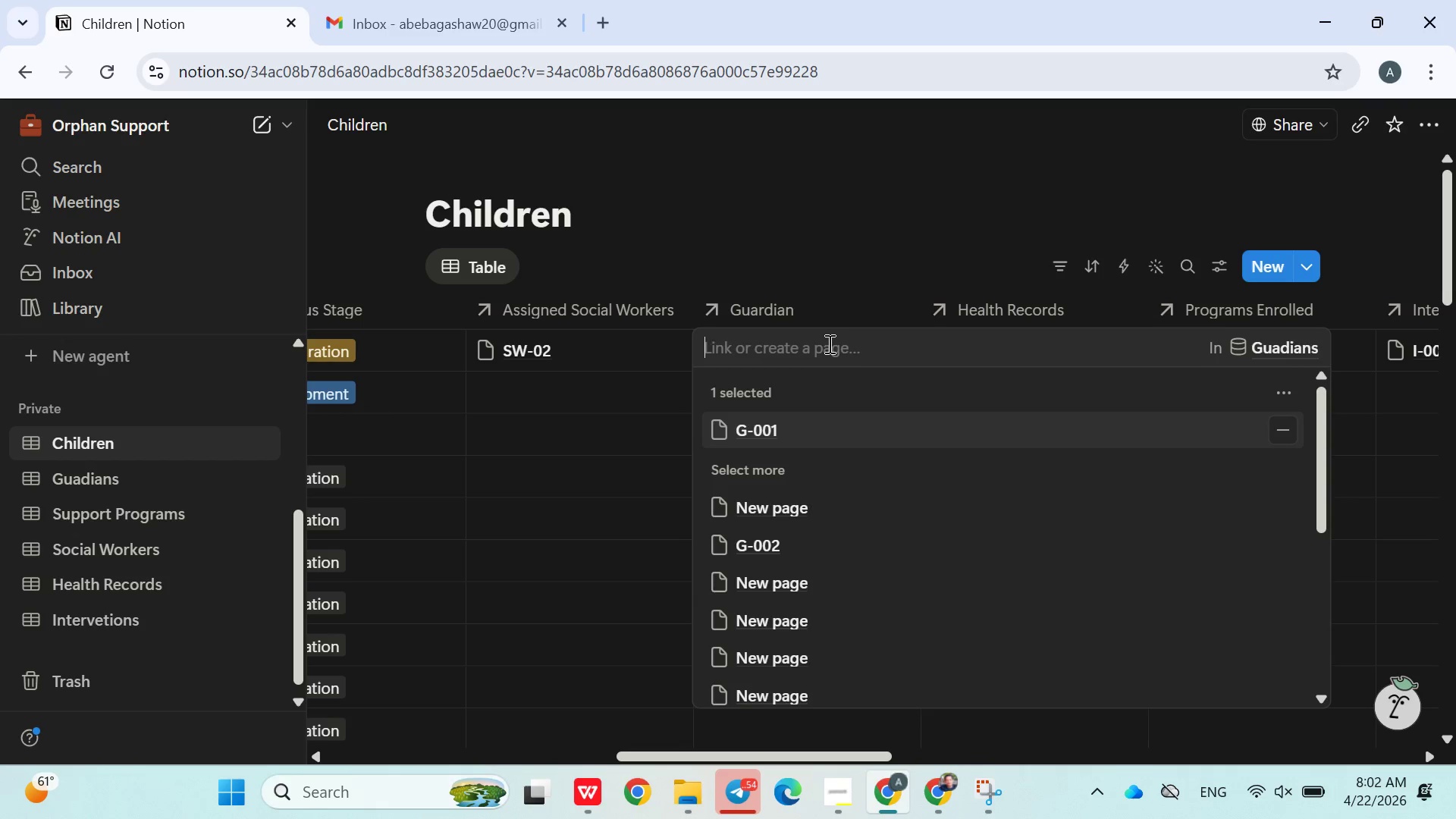 
wait(8.62)
 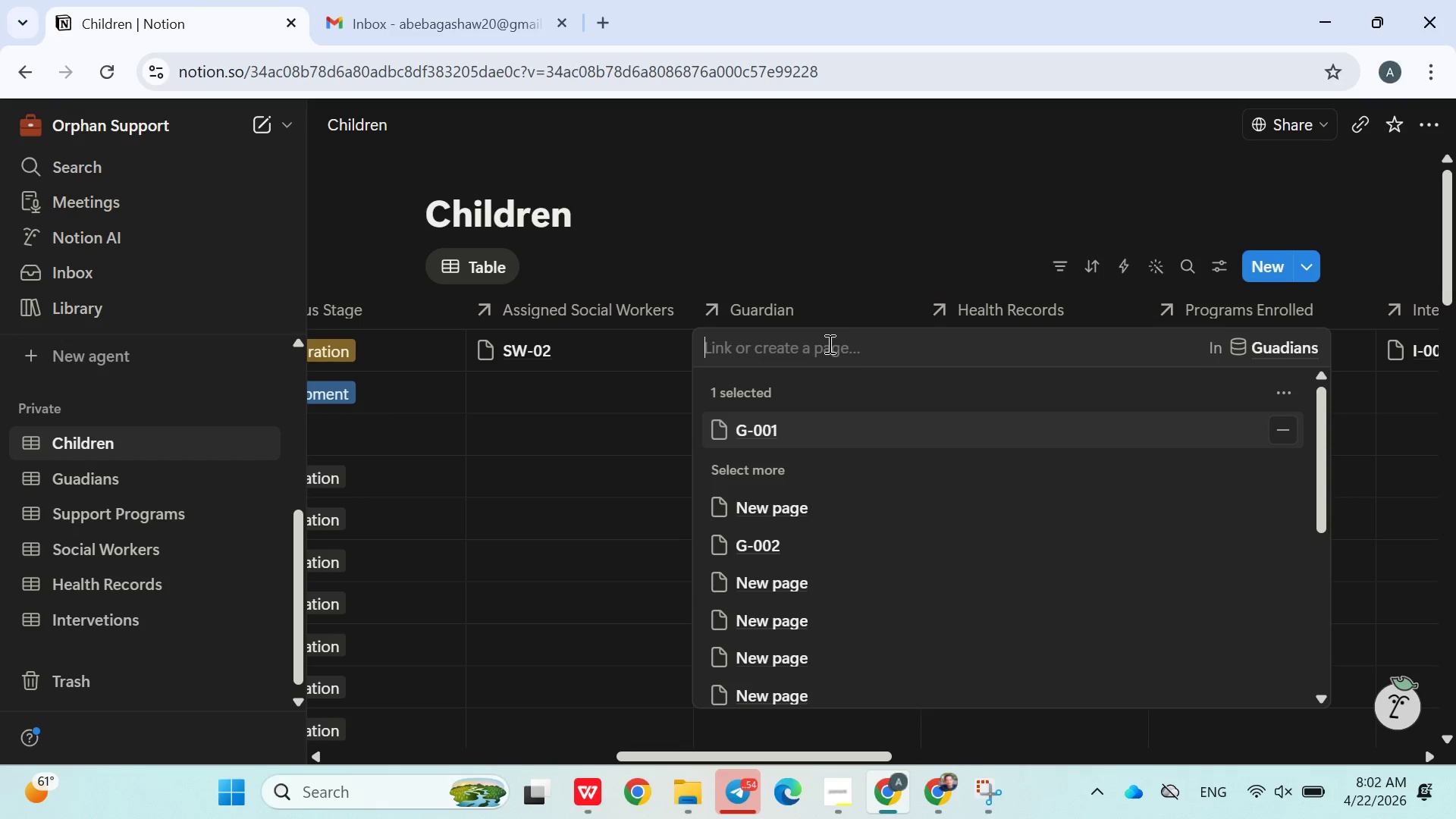 
left_click([805, 306])
 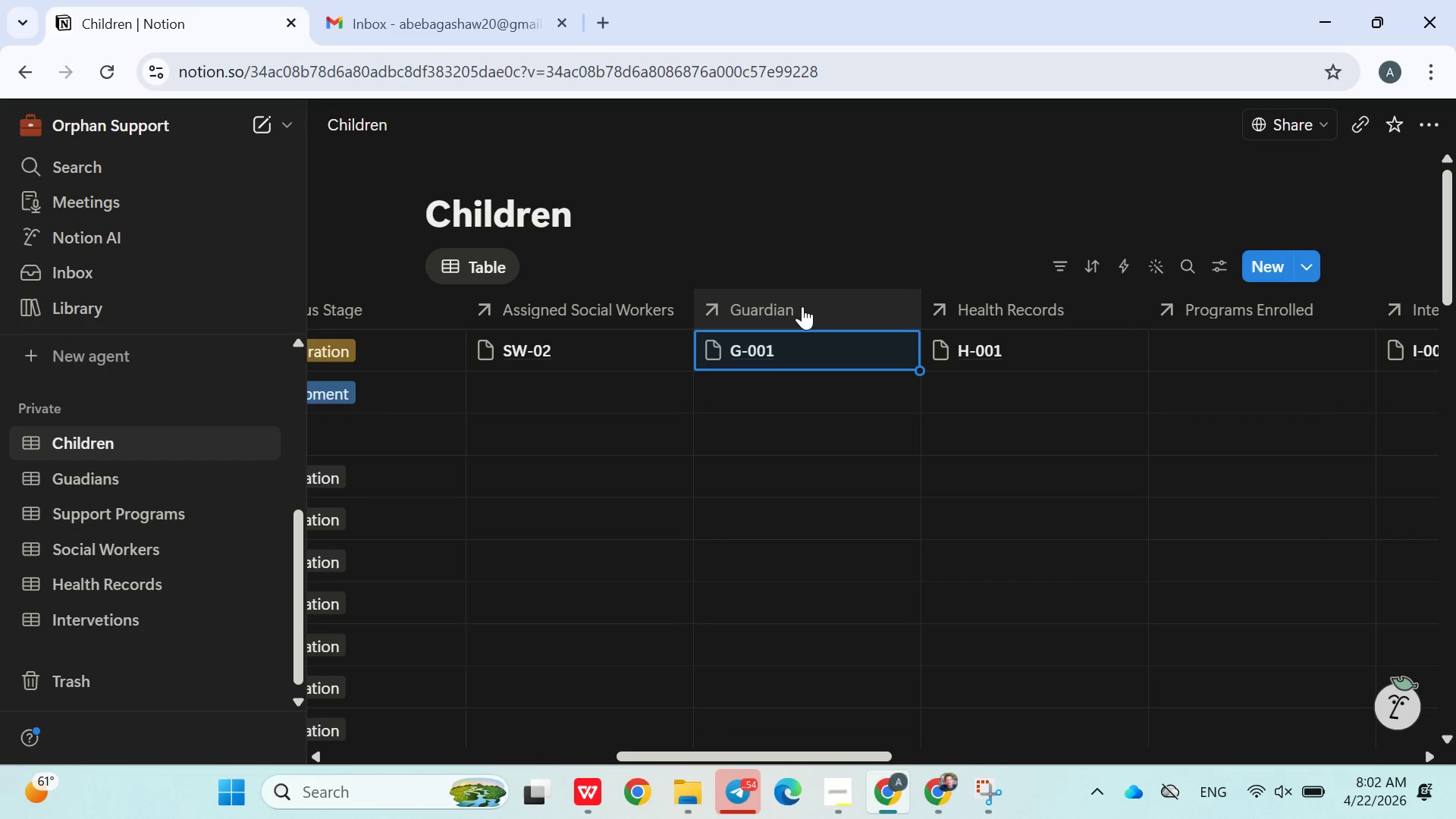 
left_click([803, 306])
 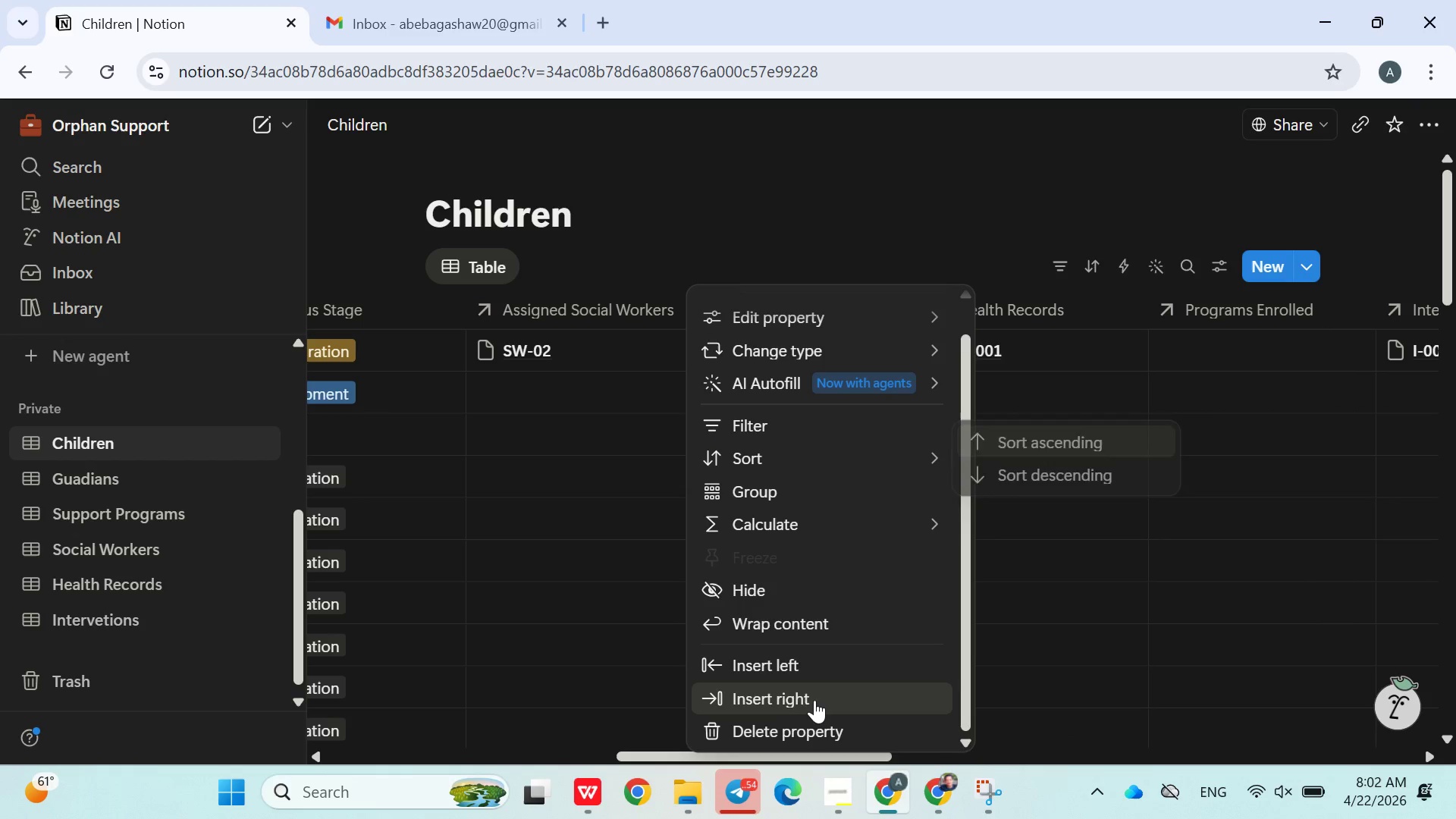 
left_click([809, 718])
 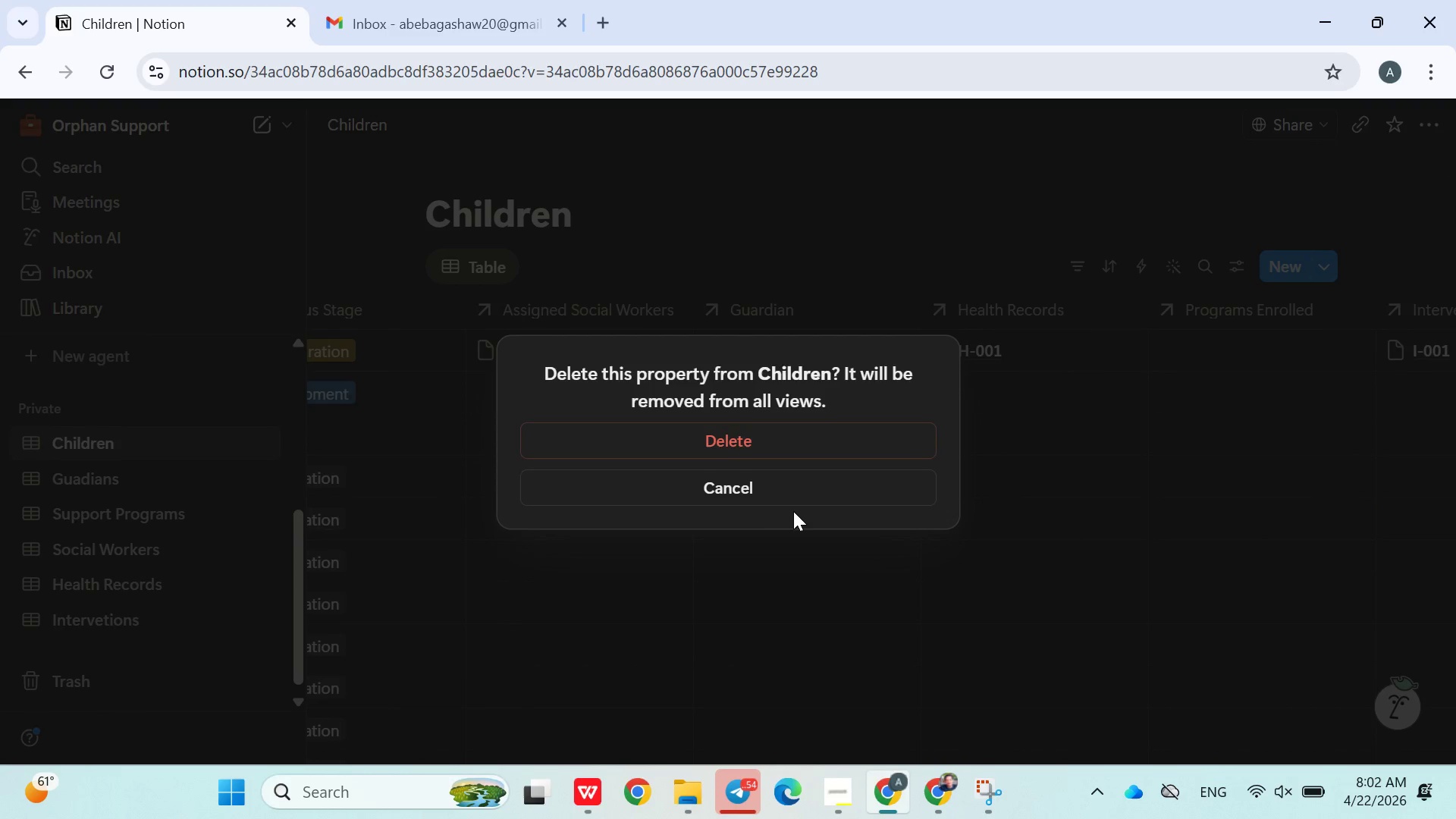 
left_click([775, 497])
 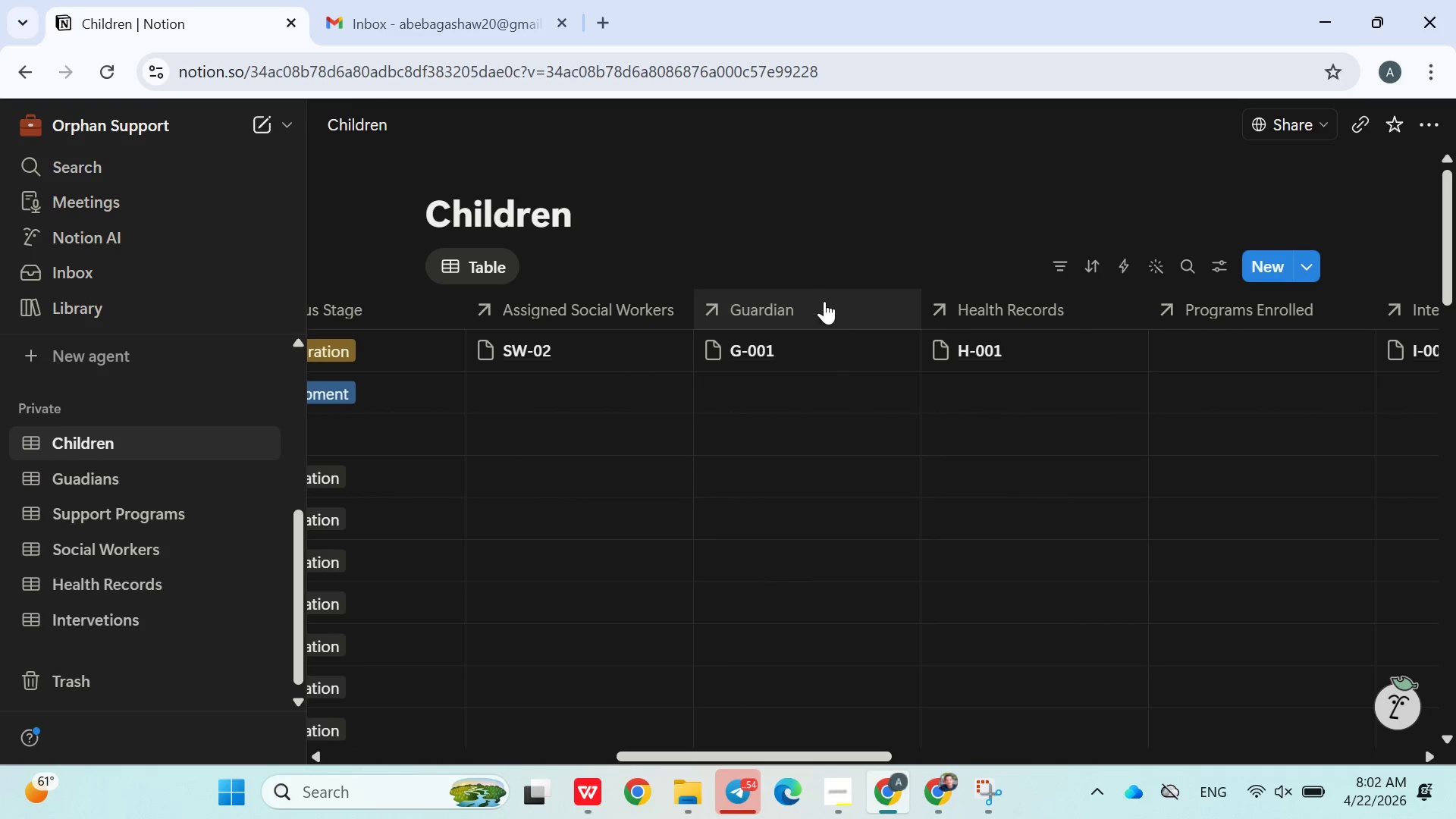 
left_click([824, 297])
 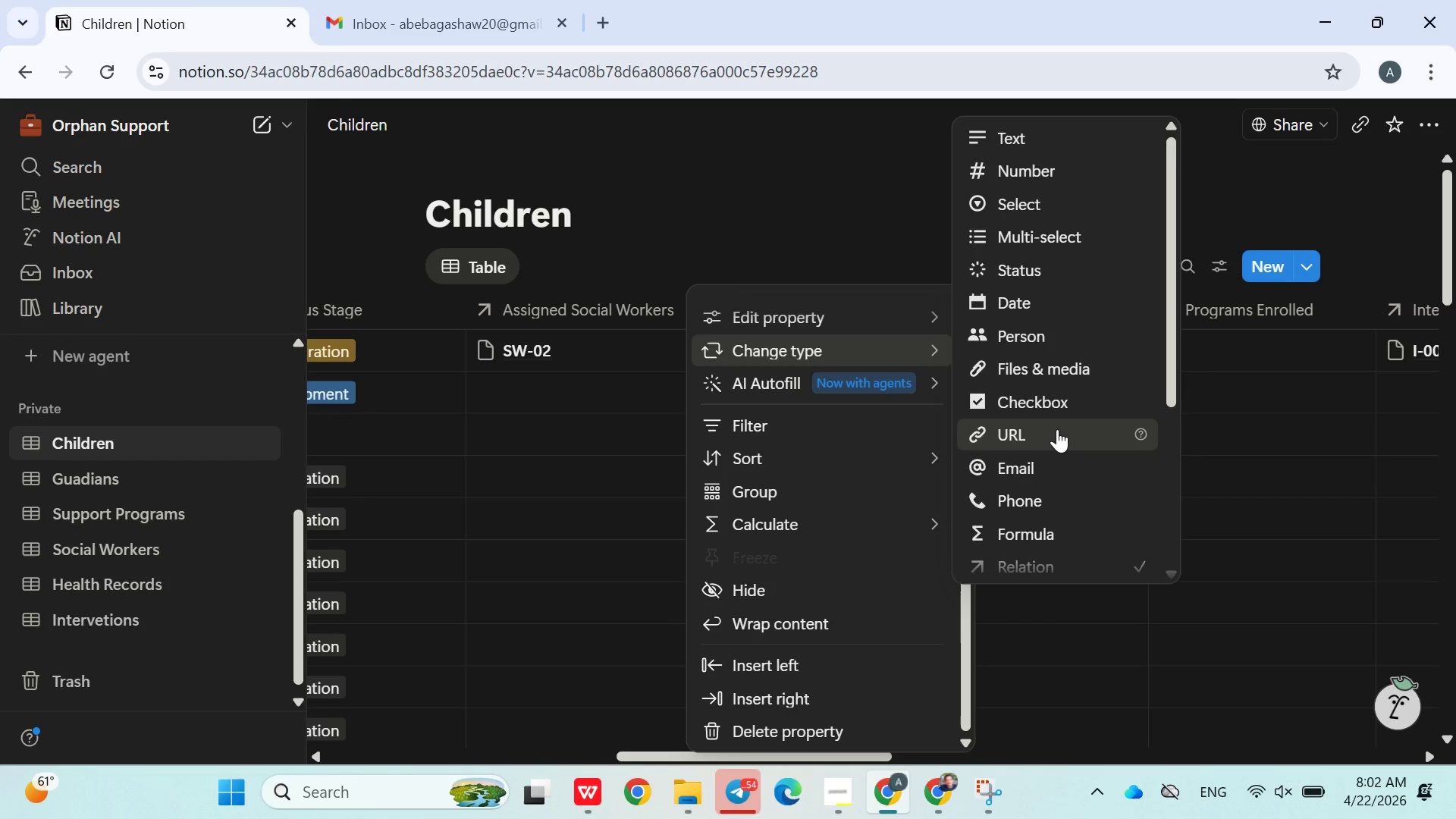 
wait(6.02)
 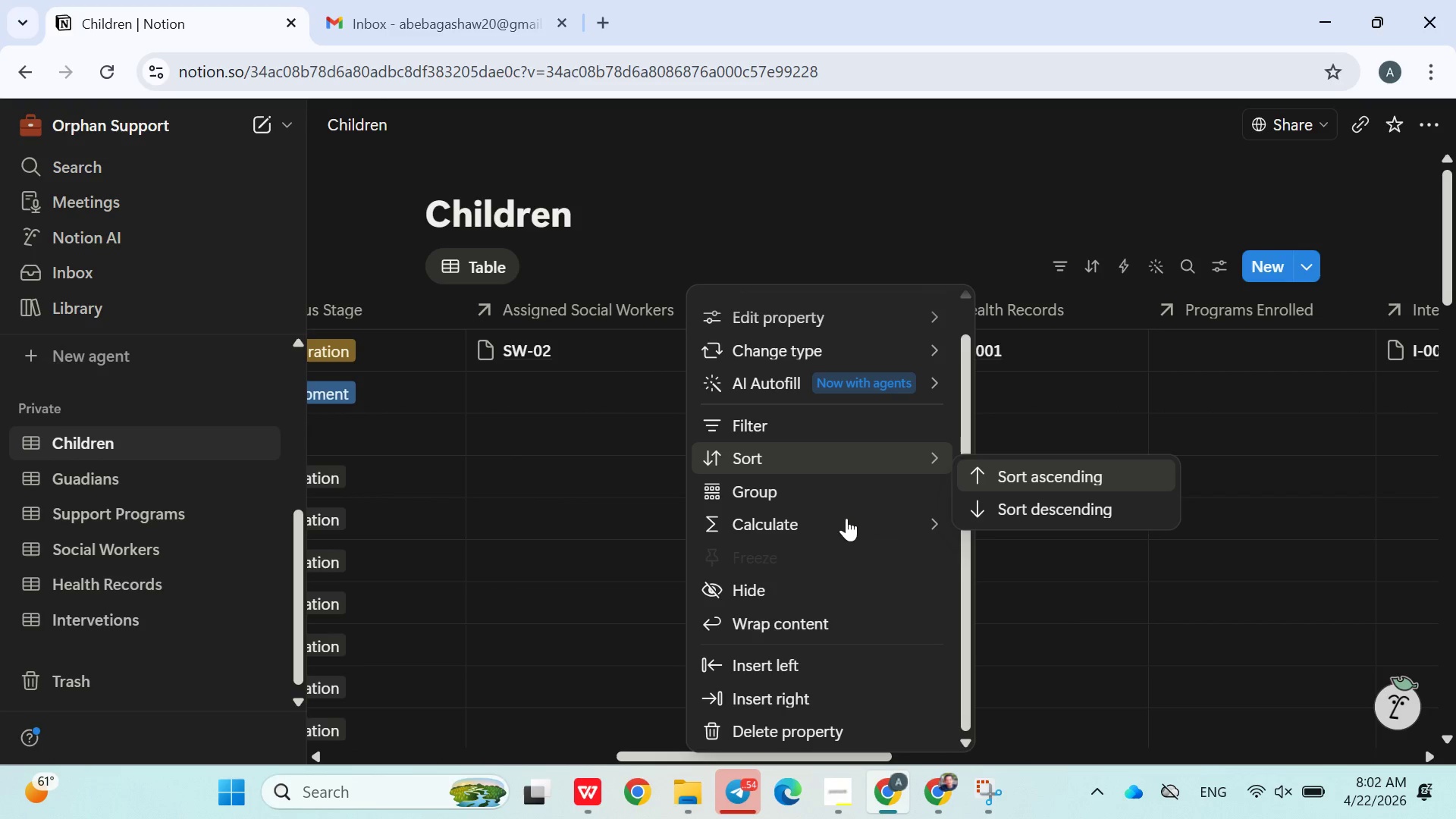 
left_click([1045, 475])
 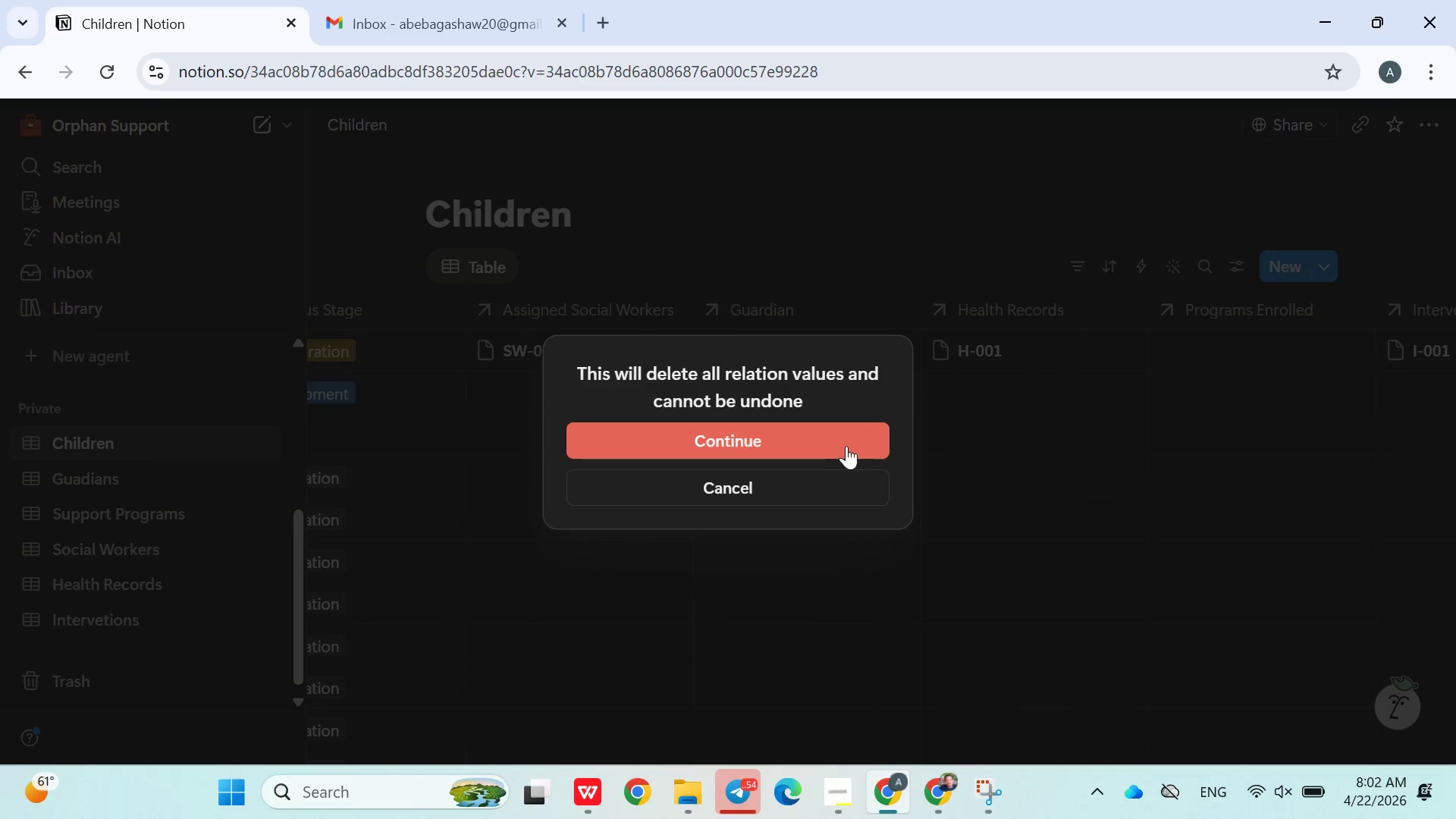 
left_click([823, 446])
 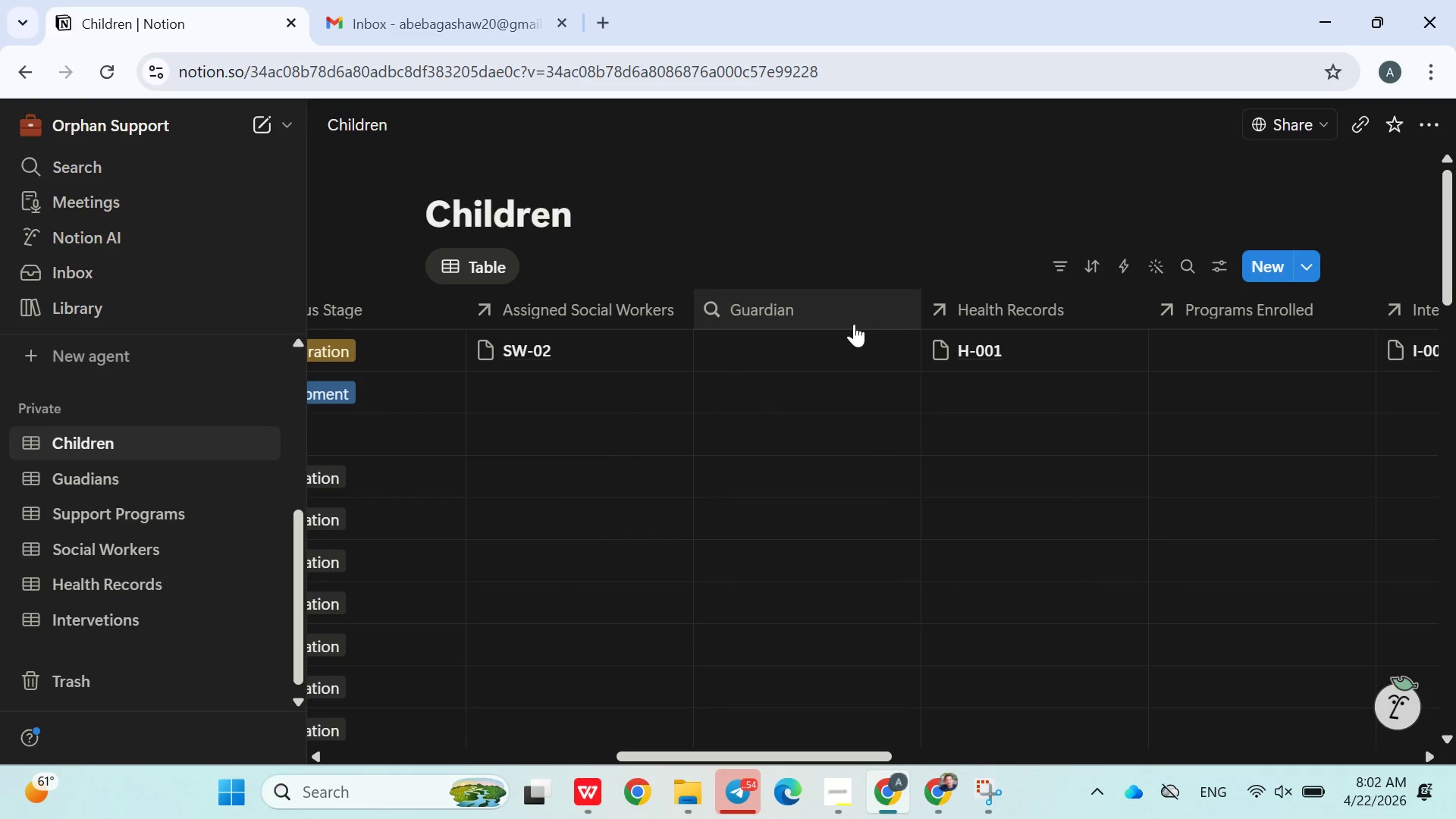 
left_click([837, 344])
 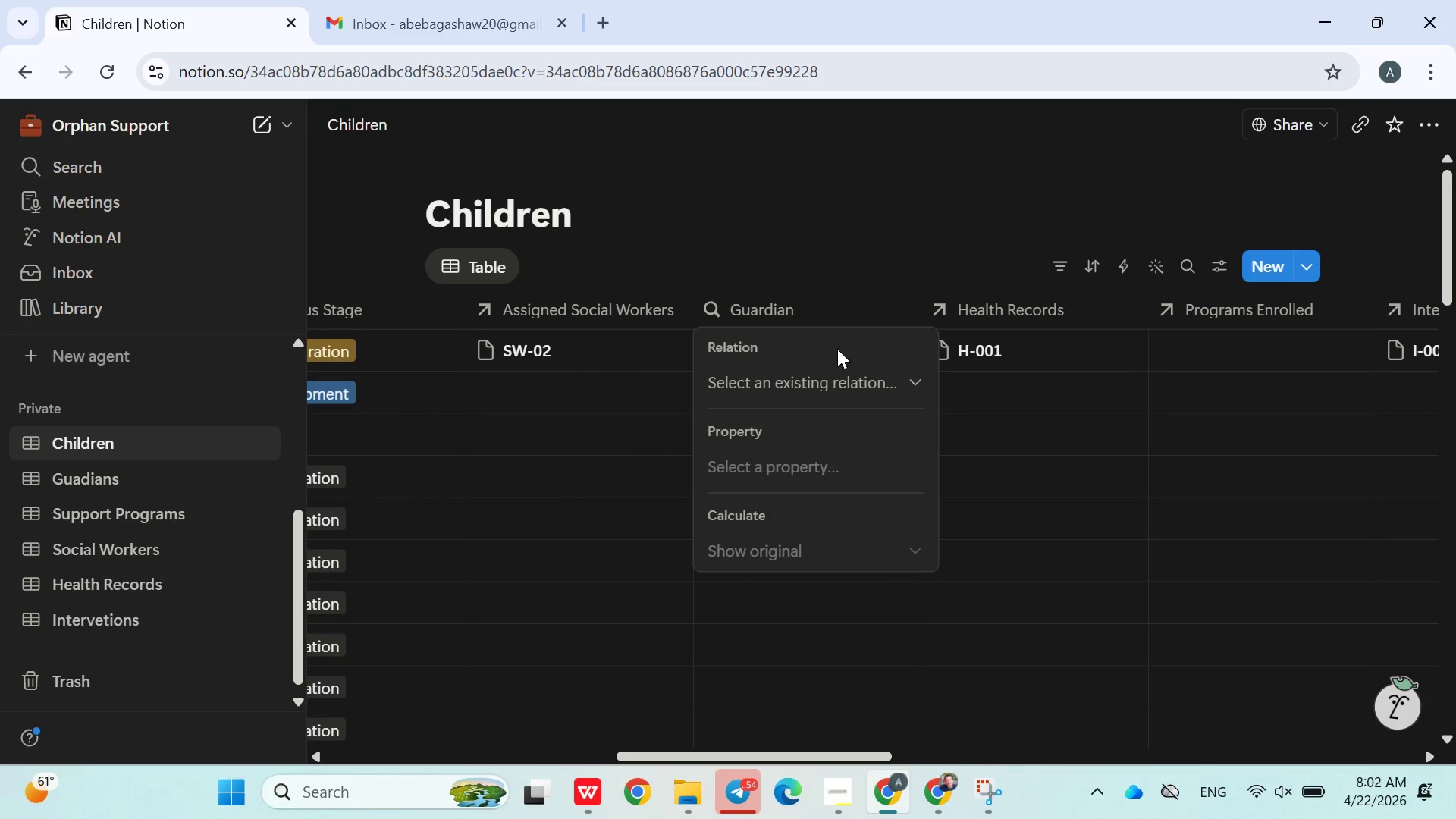 
left_click([836, 373])
 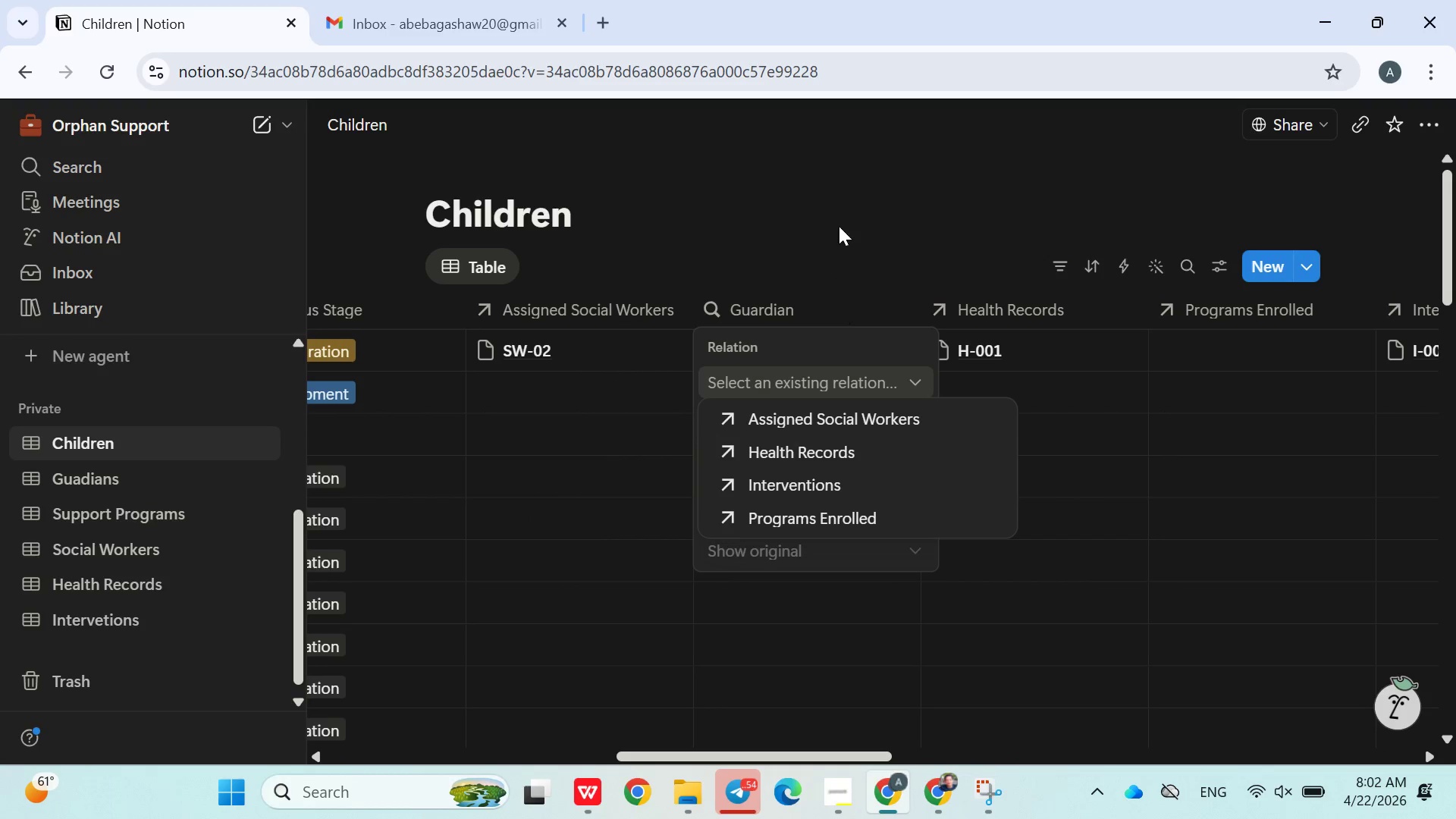 
left_click([842, 183])
 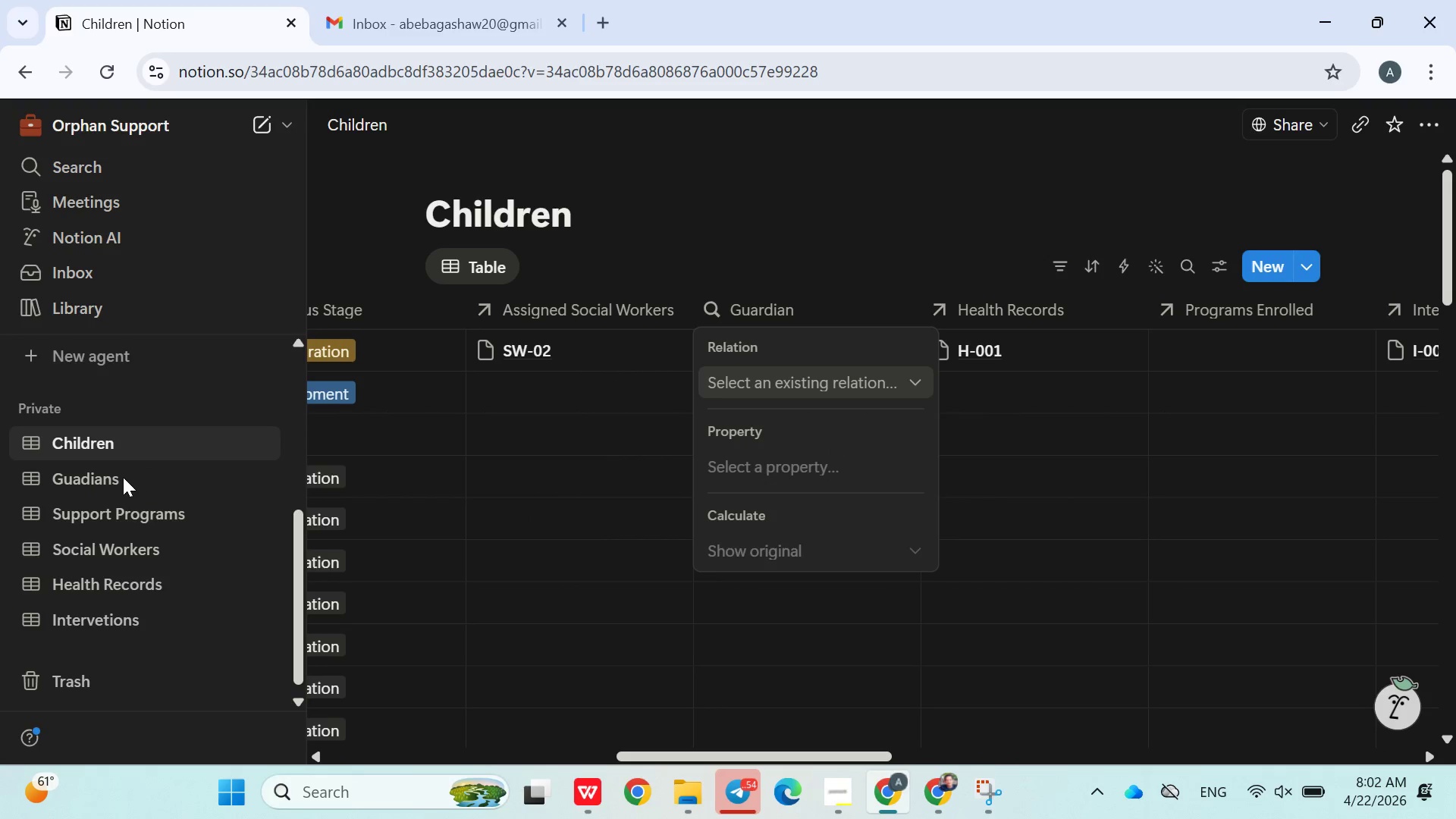 
left_click([119, 477])
 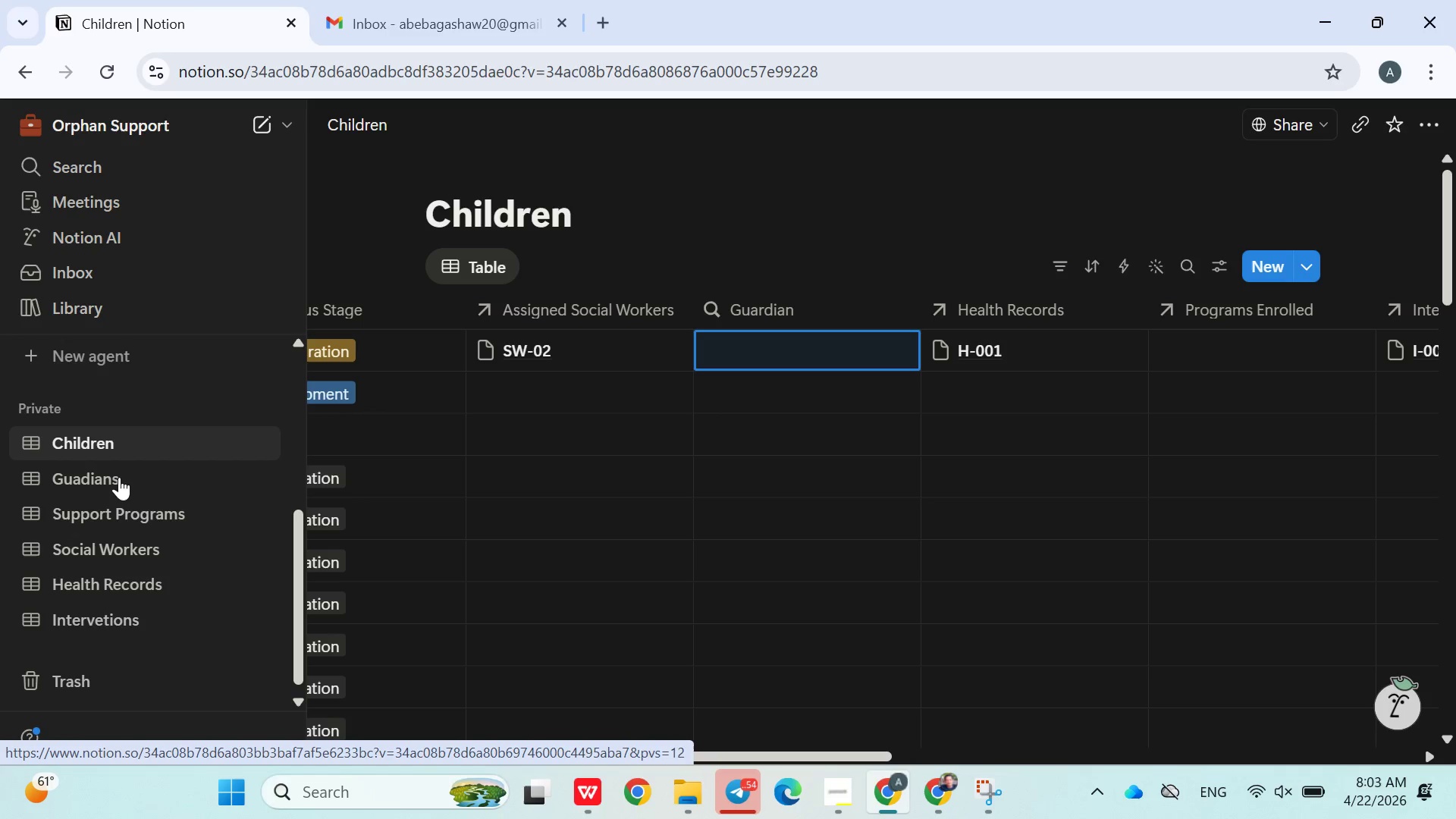 
left_click([119, 477])
 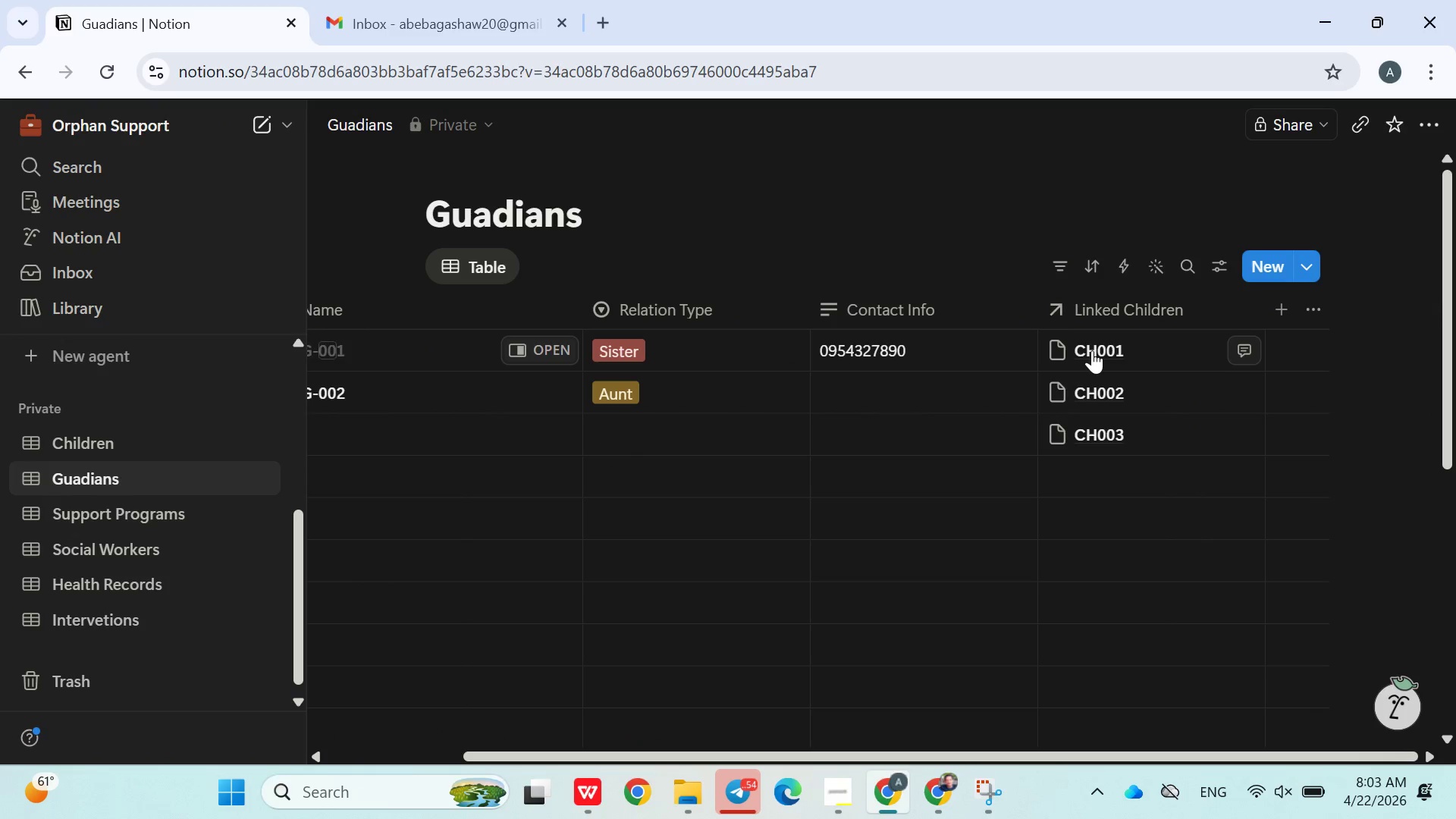 
wait(5.47)
 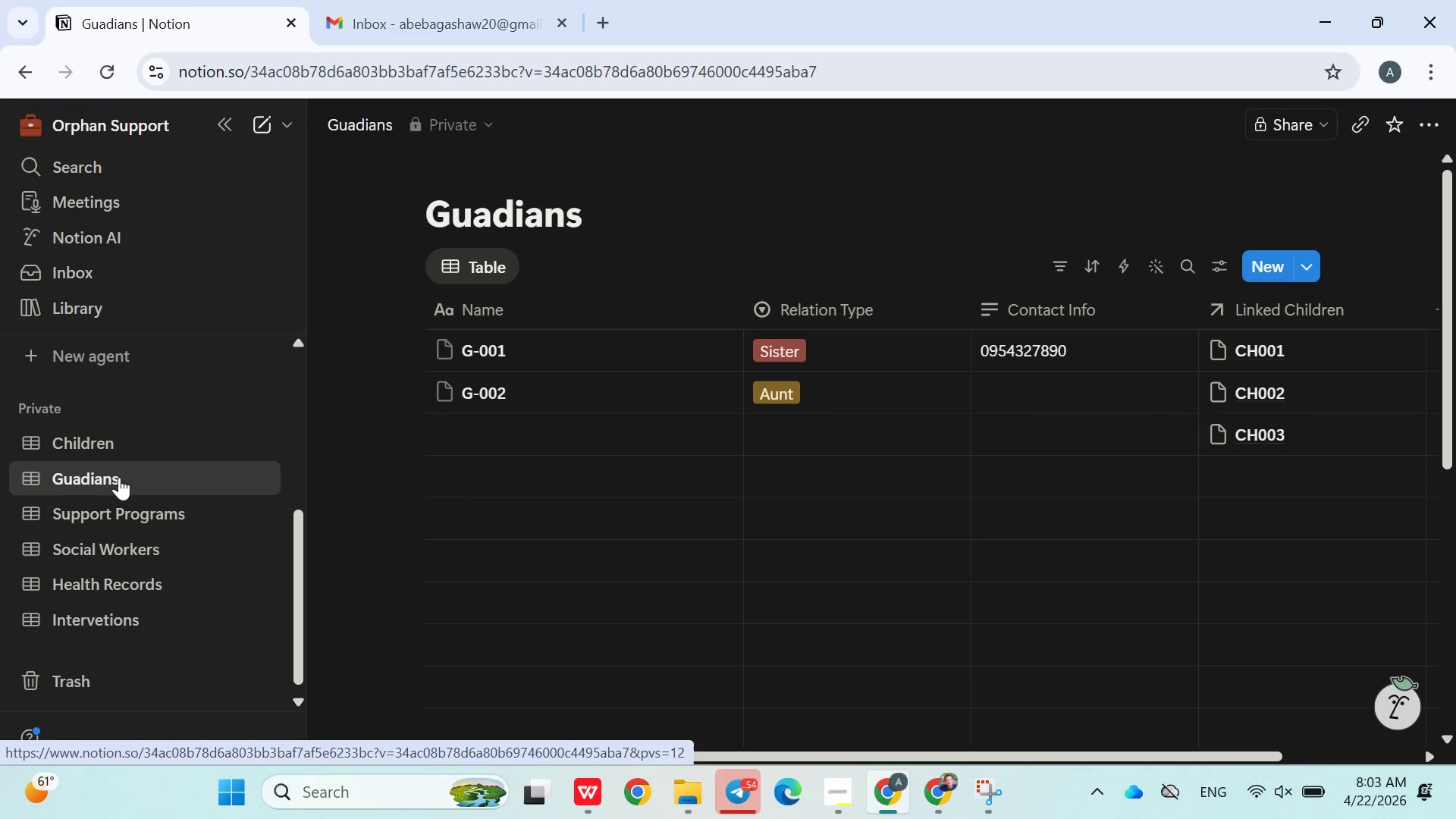 
left_click([1148, 351])
 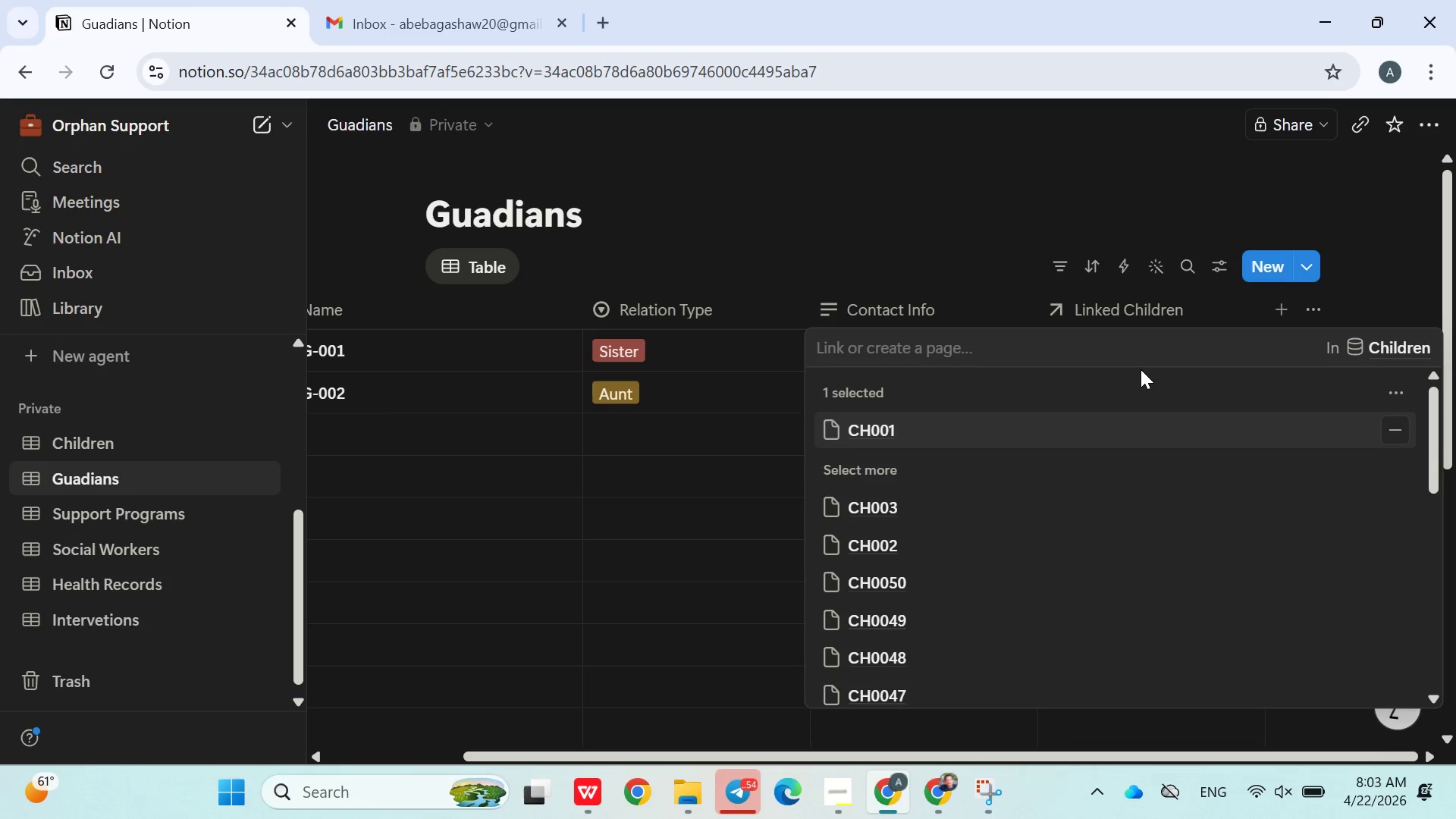 
left_click([1186, 320])
 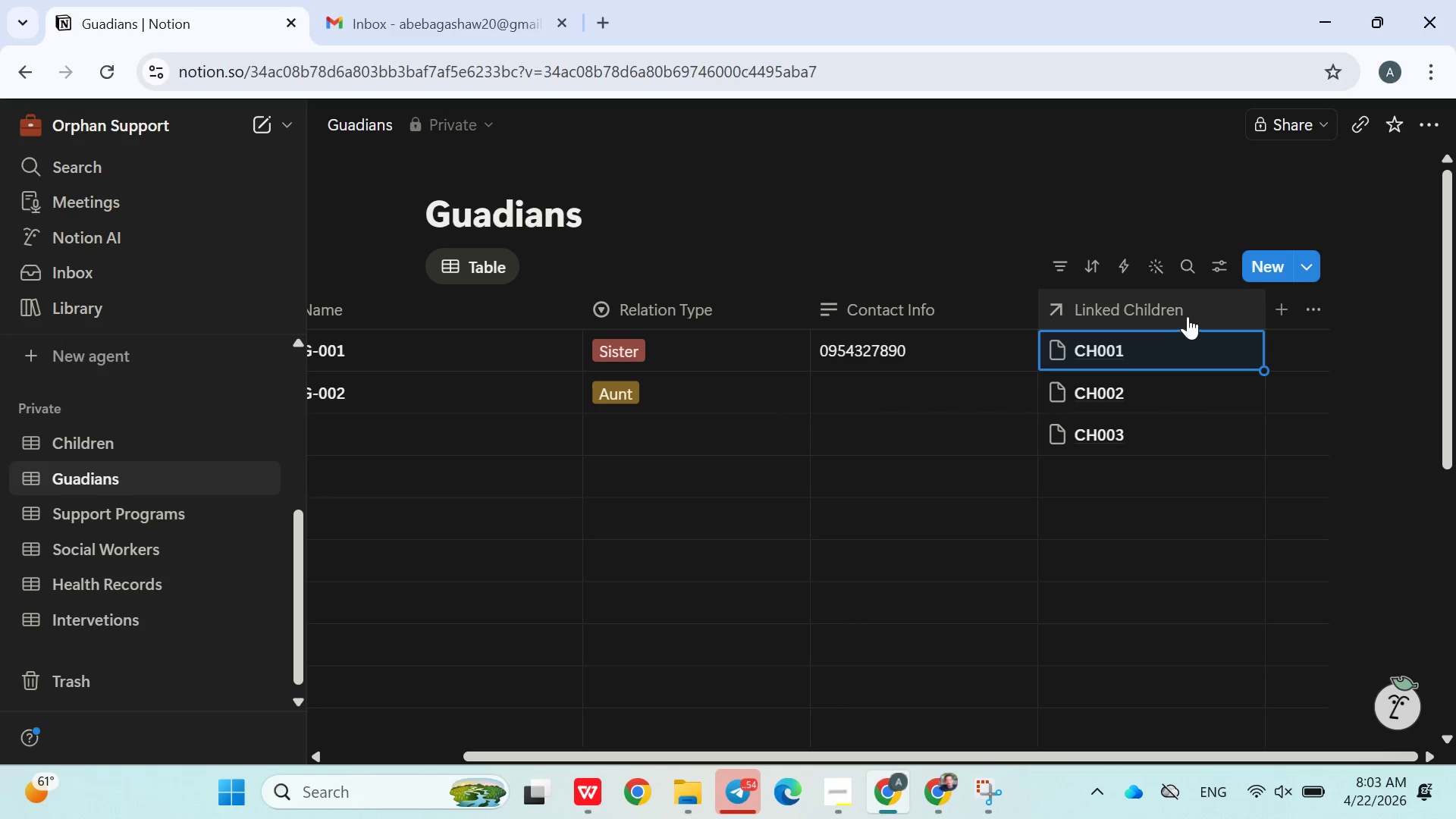 
left_click([1195, 309])
 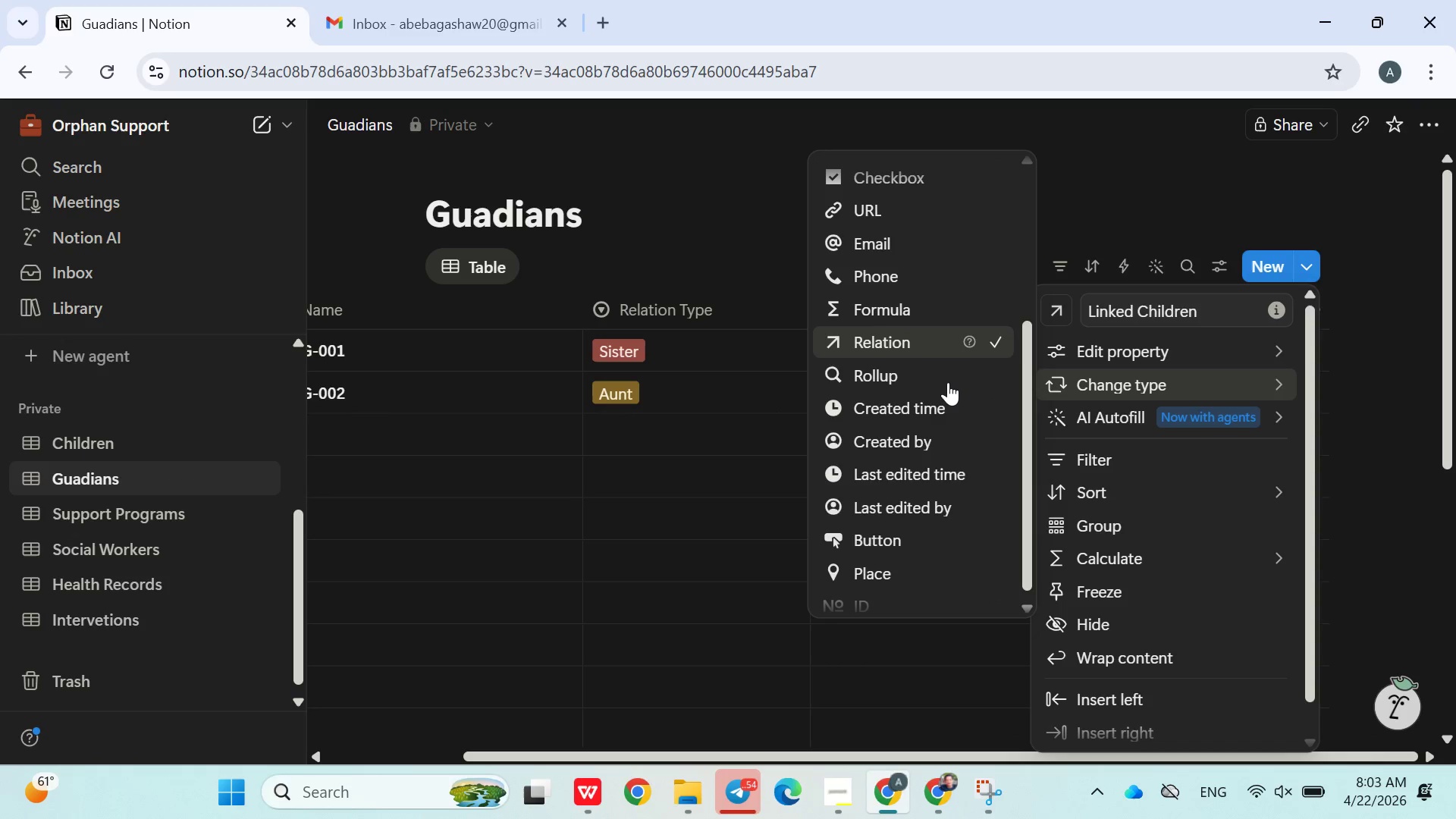 
left_click([902, 350])
 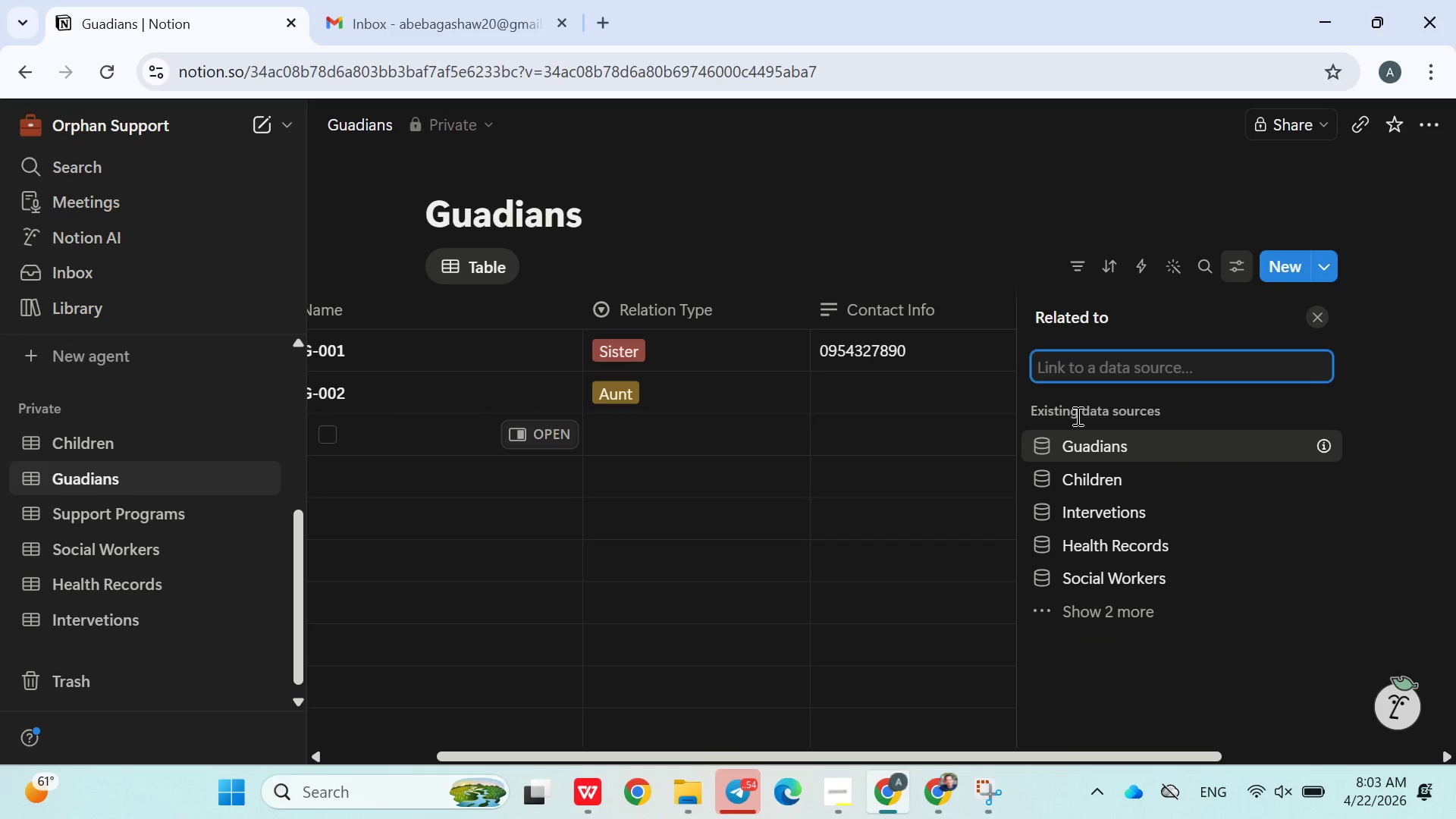 
left_click([1149, 485])
 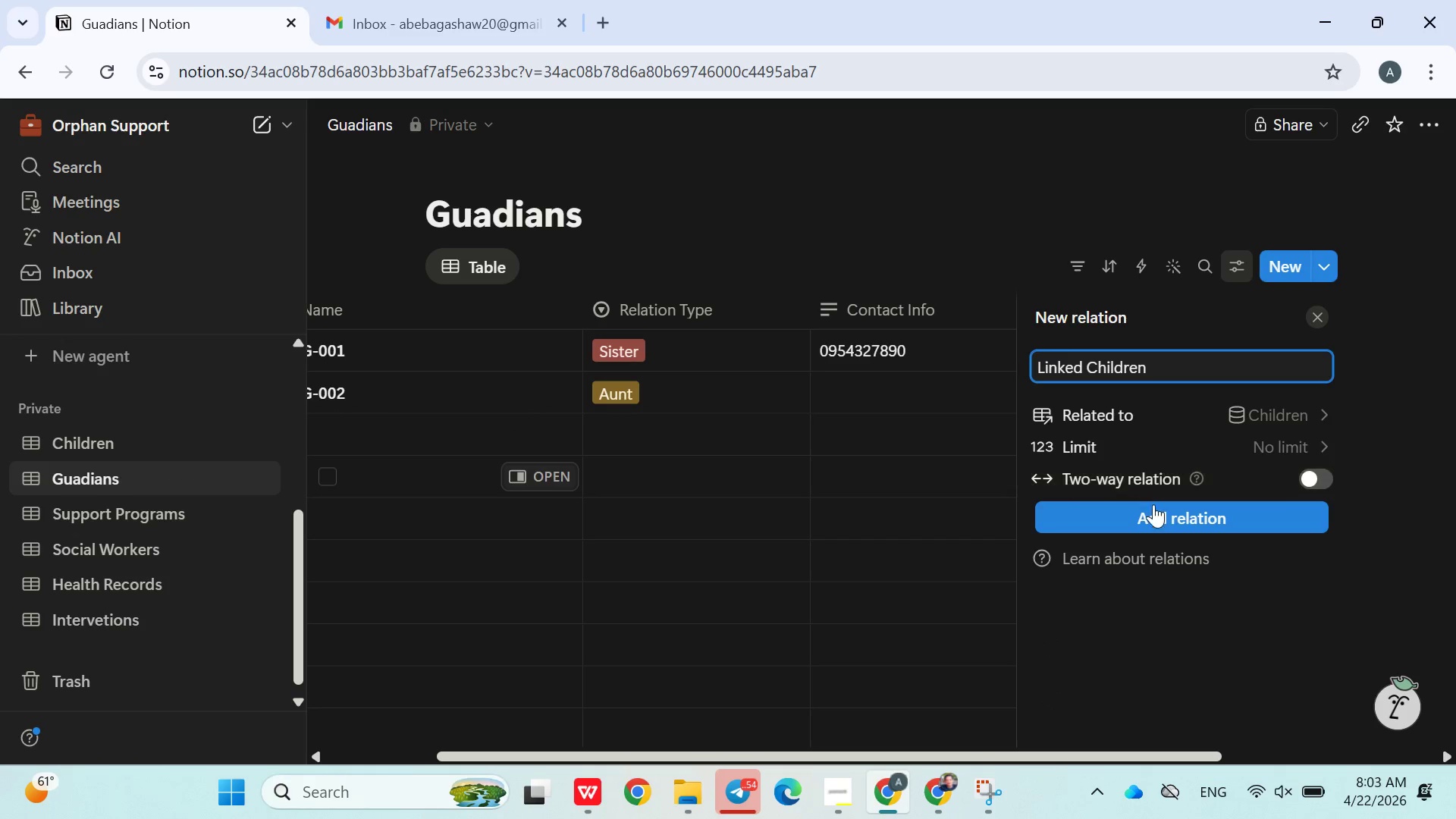 
left_click([1153, 510])
 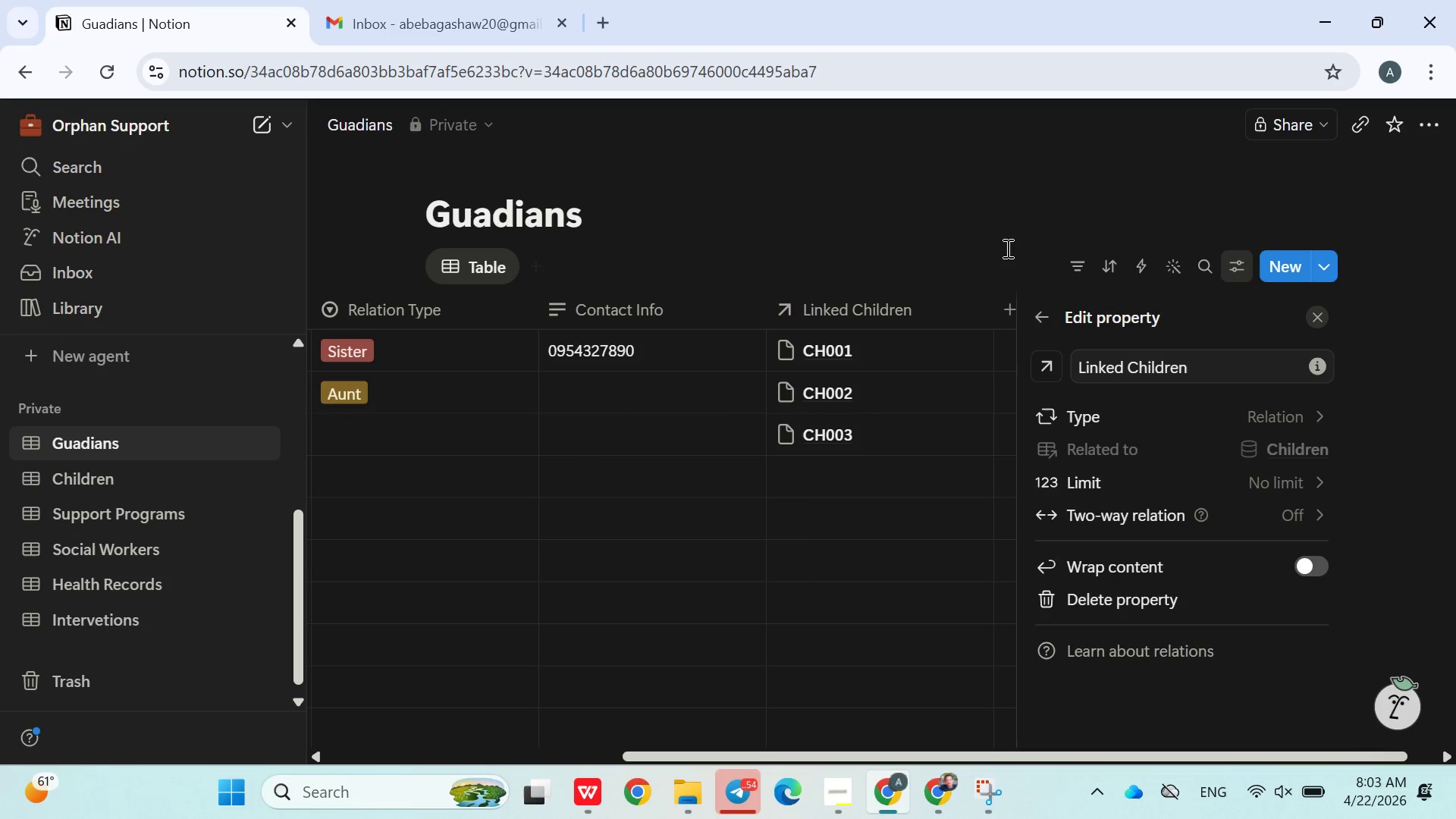 
left_click([969, 247])
 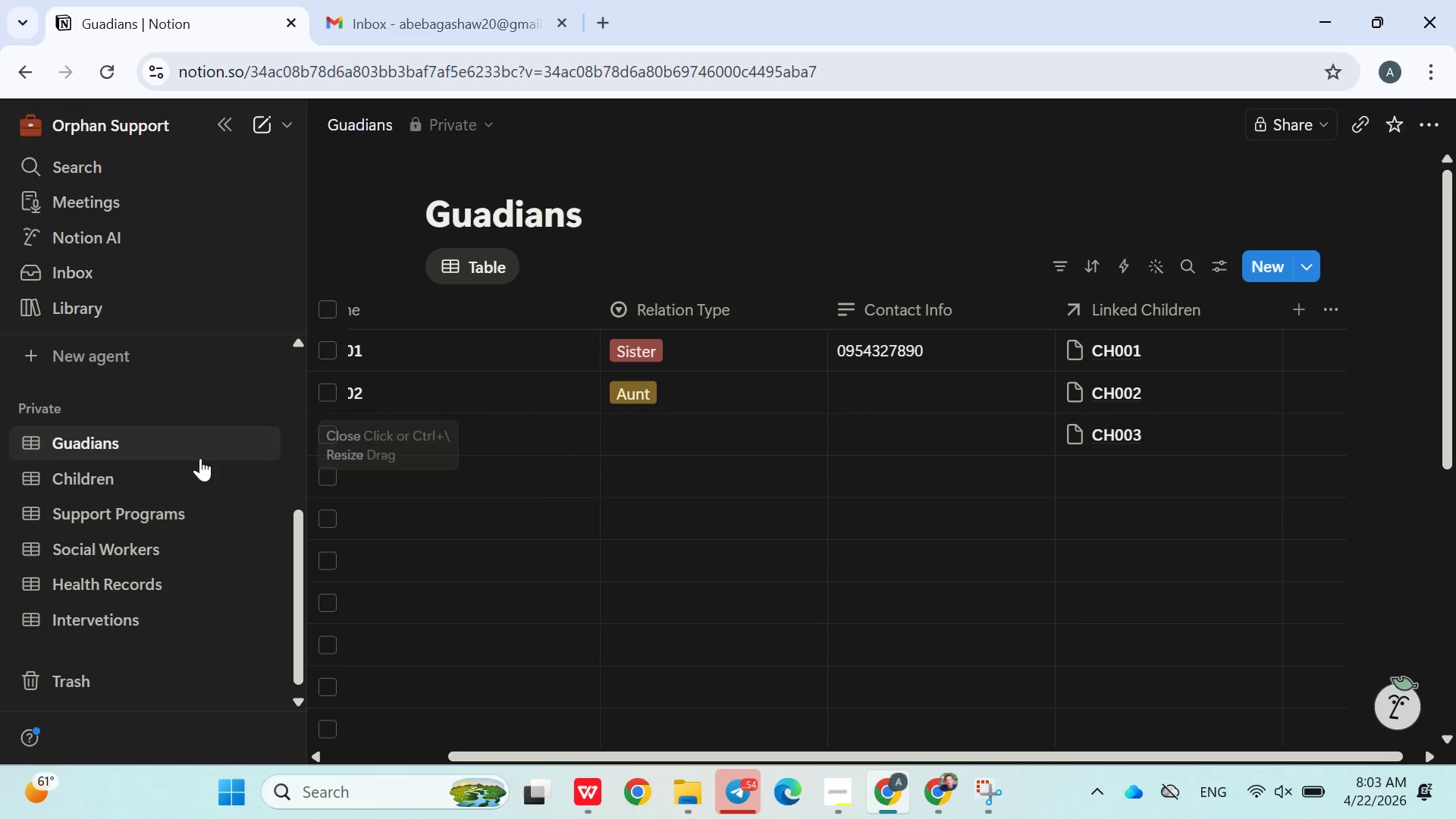 
left_click([113, 475])
 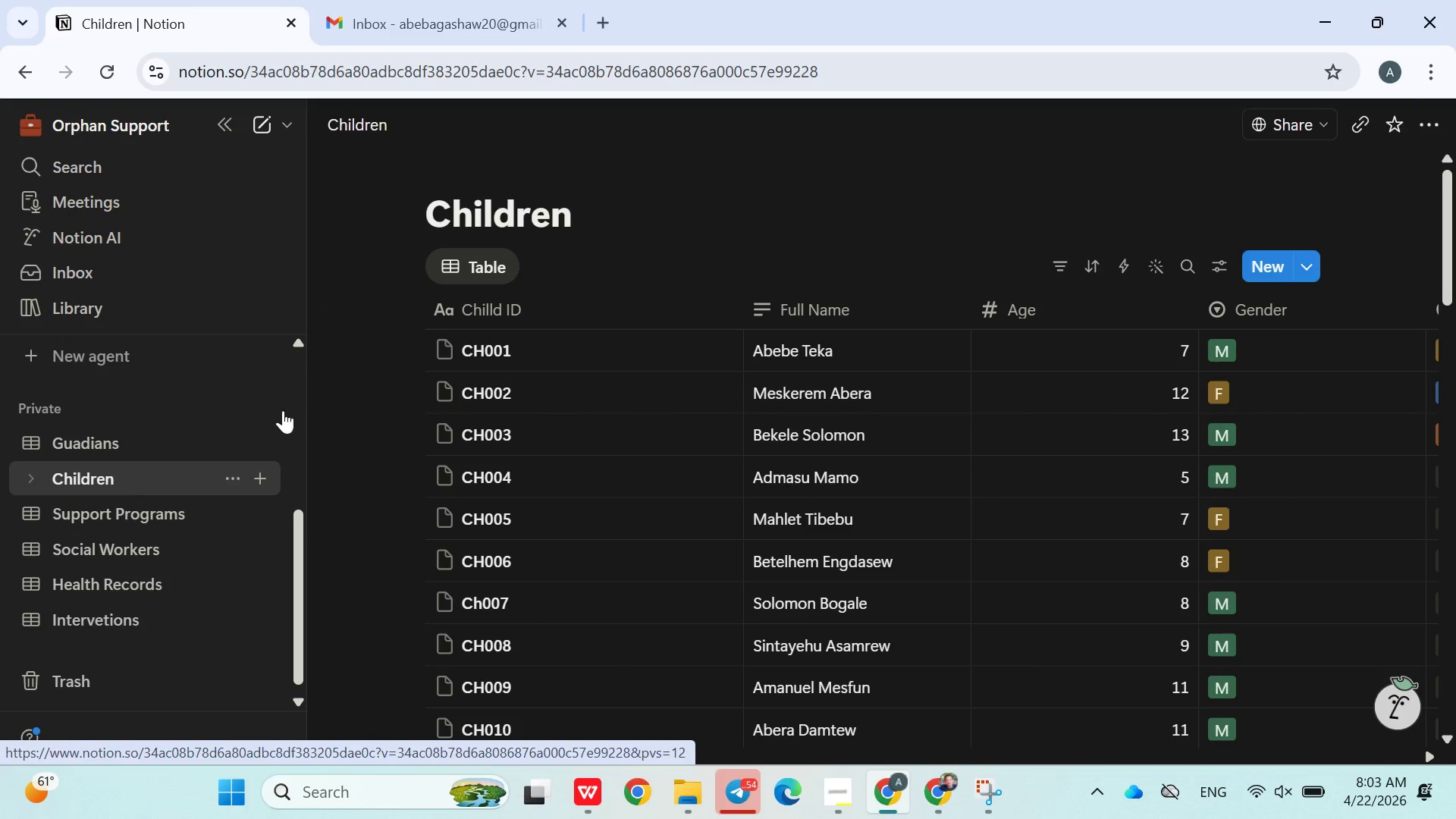 
mouse_move([787, 407])
 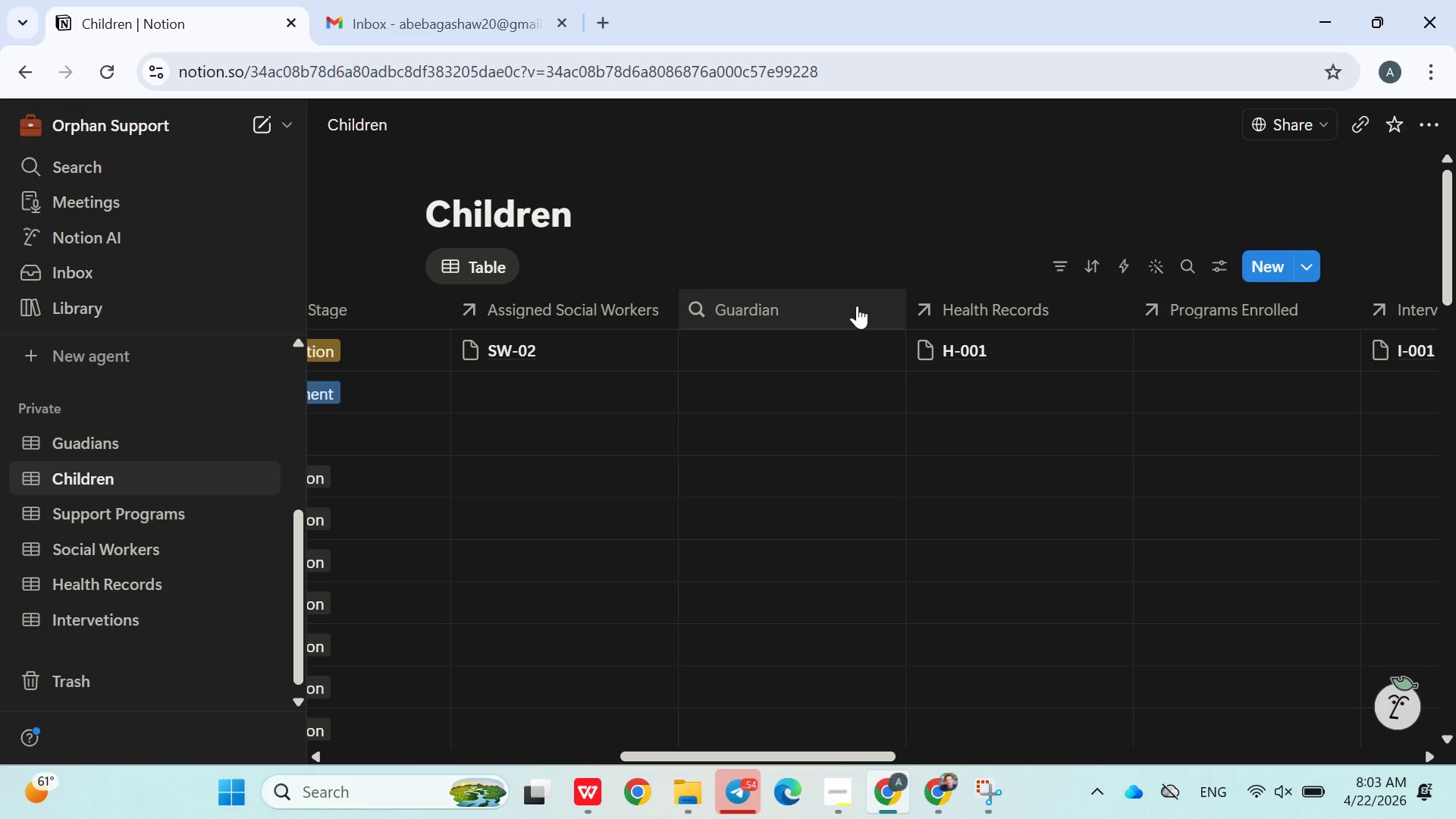 
mouse_move([931, 334])
 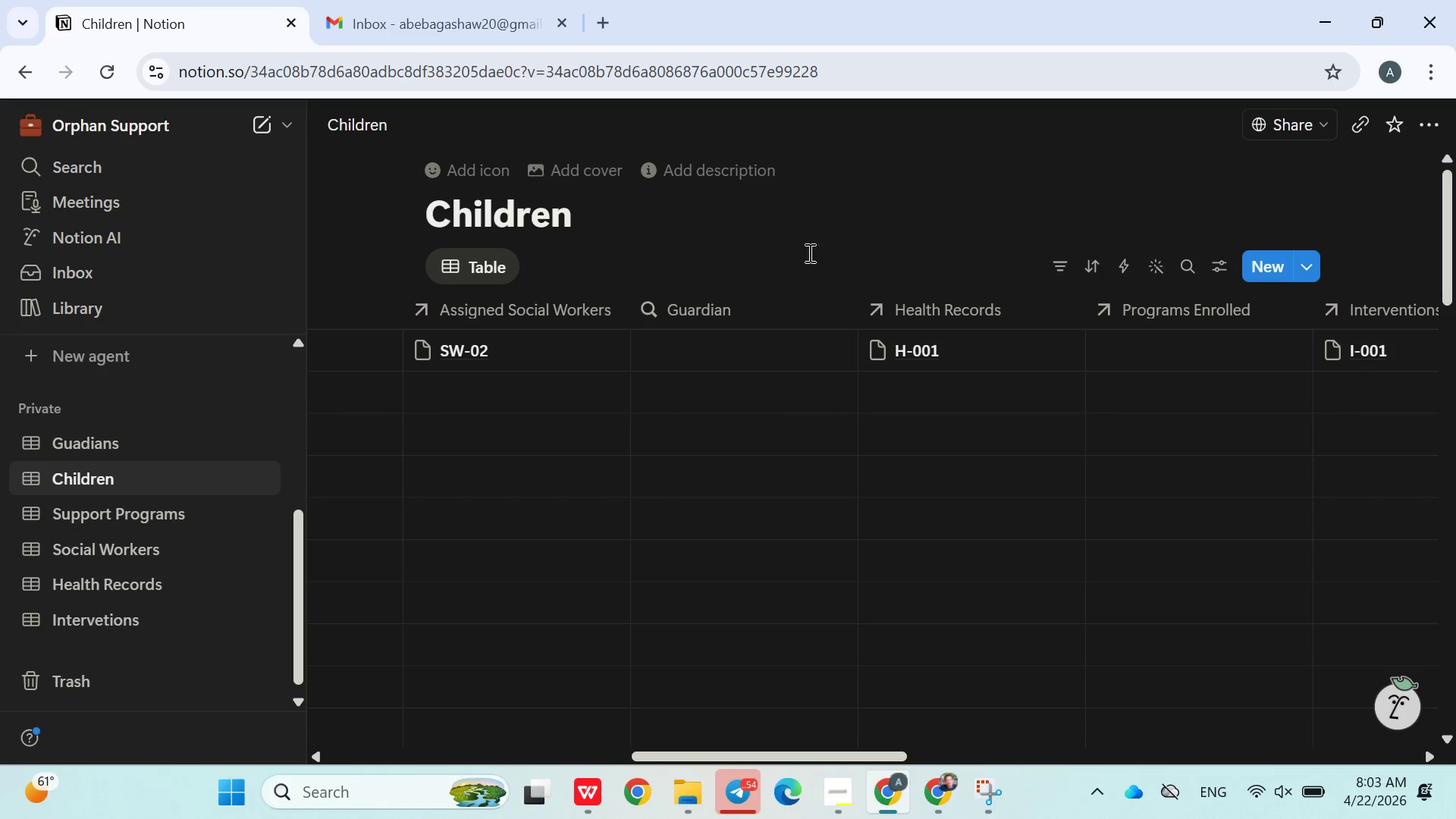 
wait(5.76)
 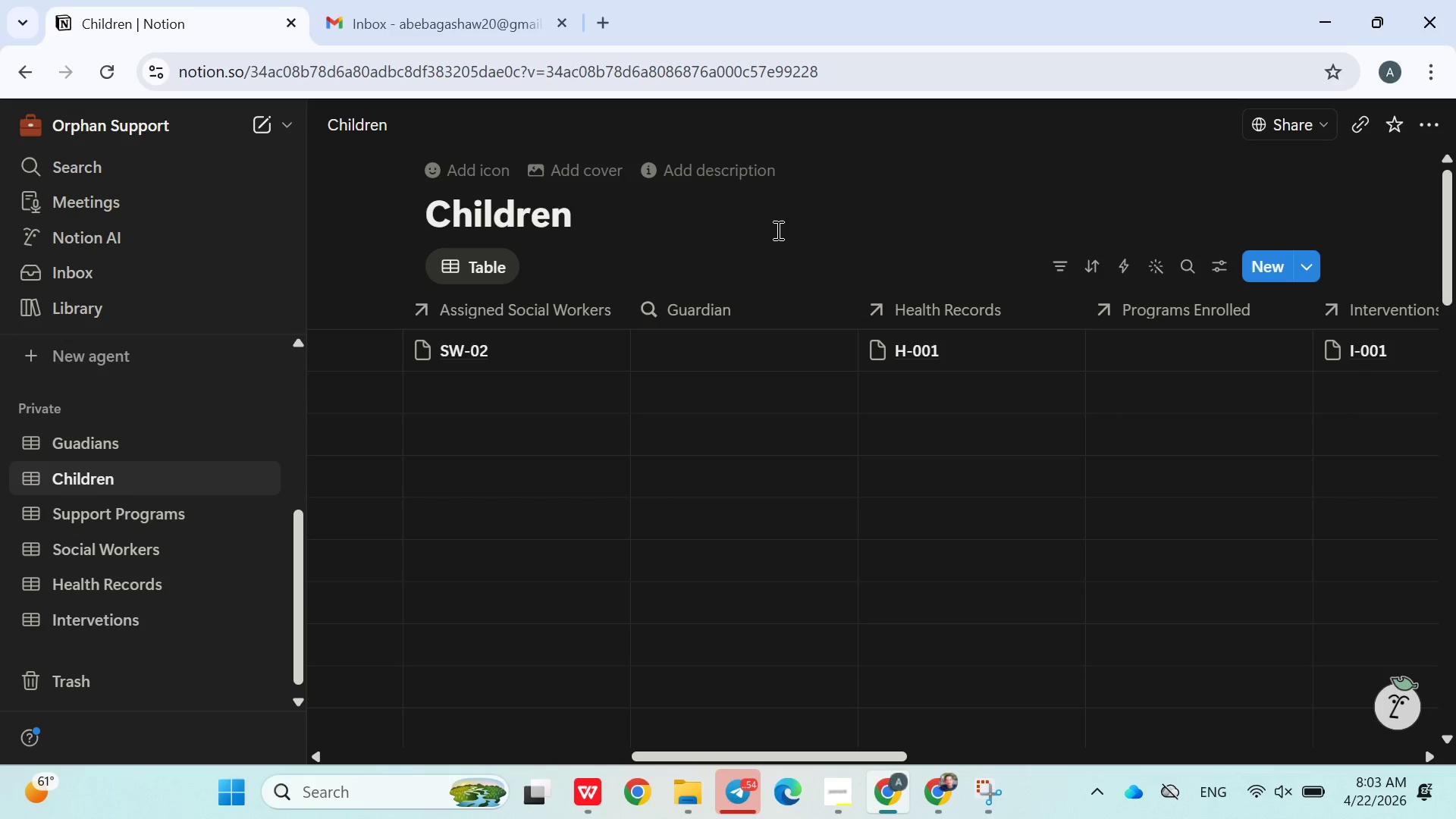 
left_click([836, 353])
 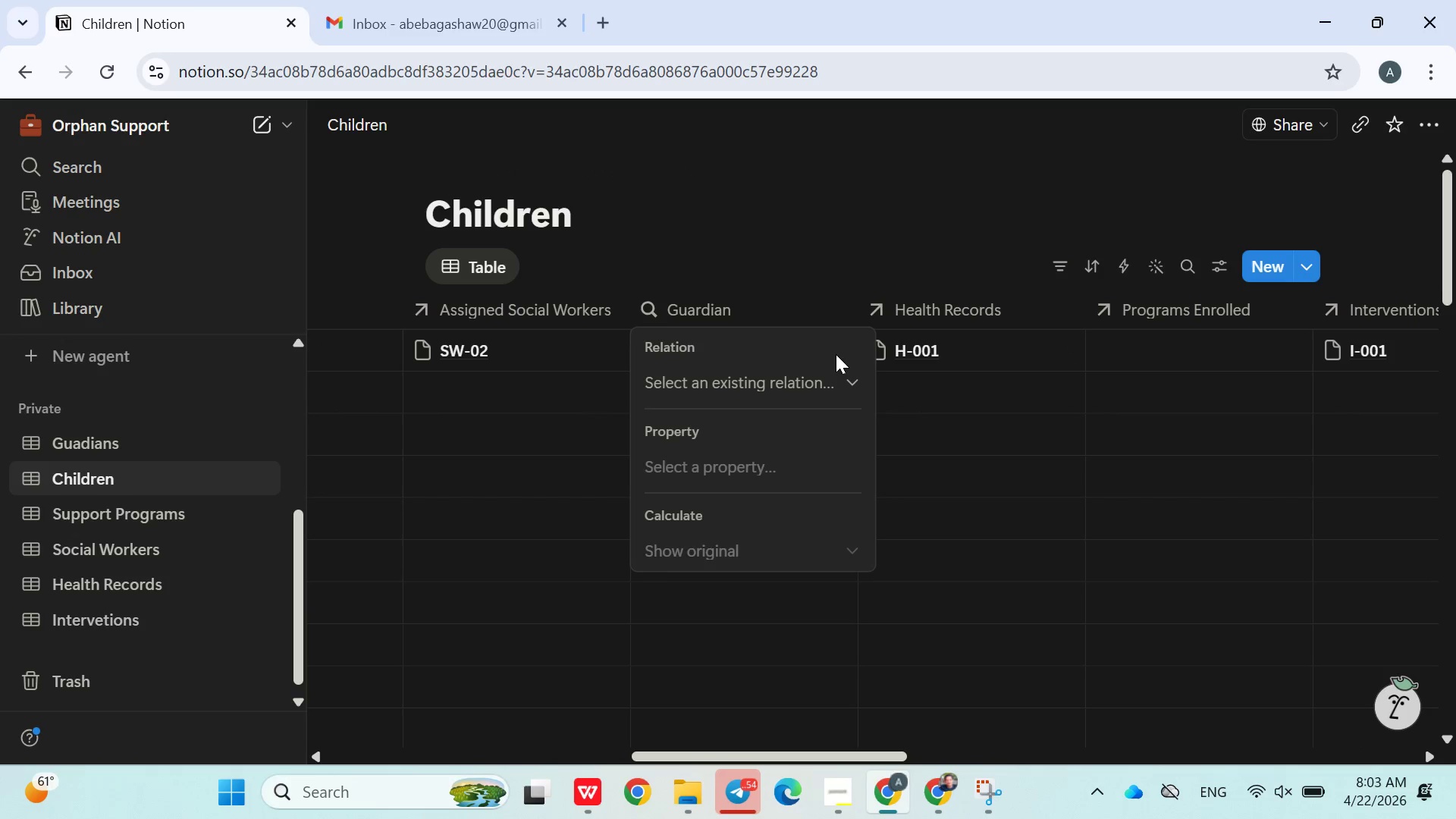 
left_click([774, 378])
 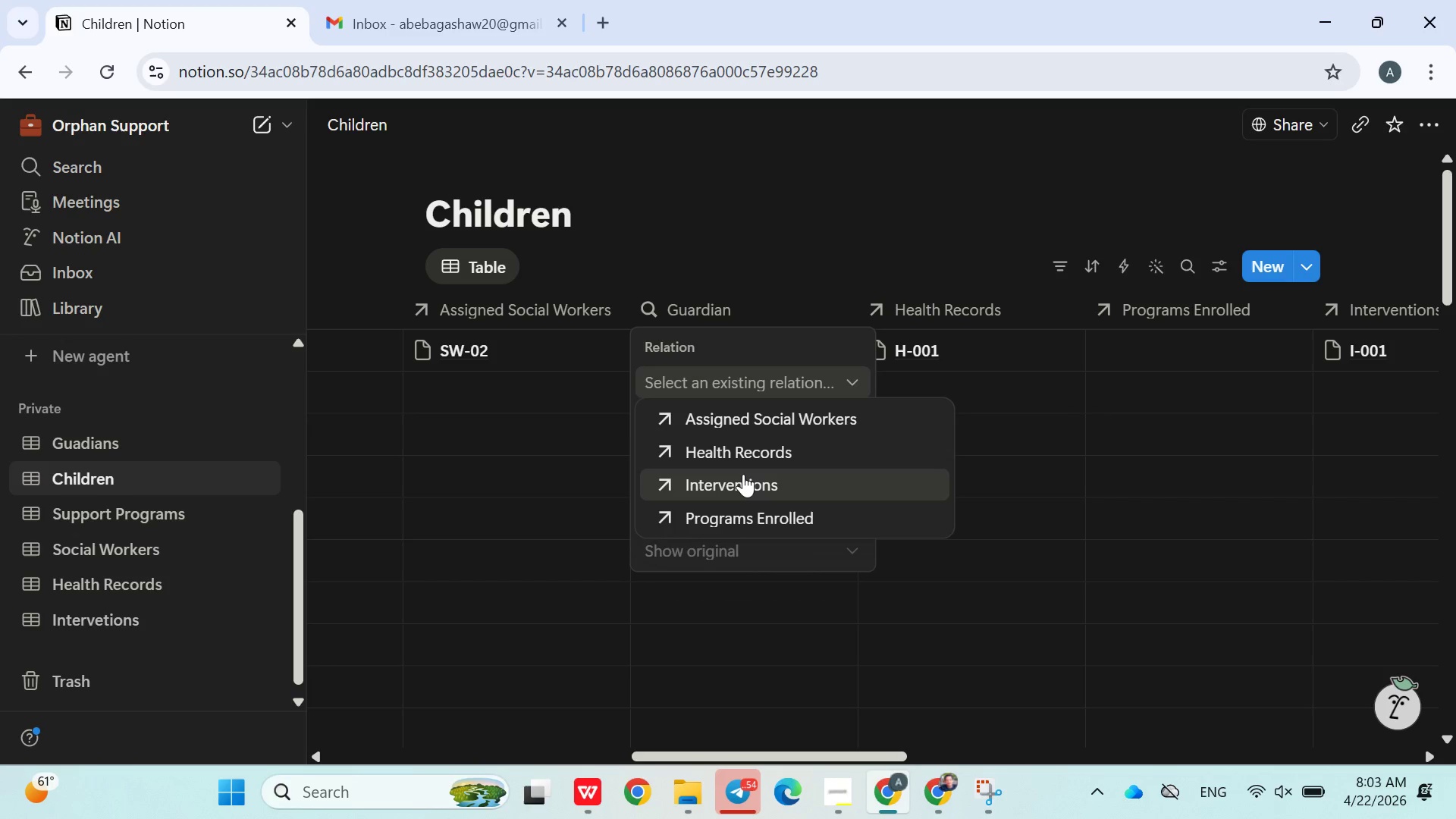 
wait(13.75)
 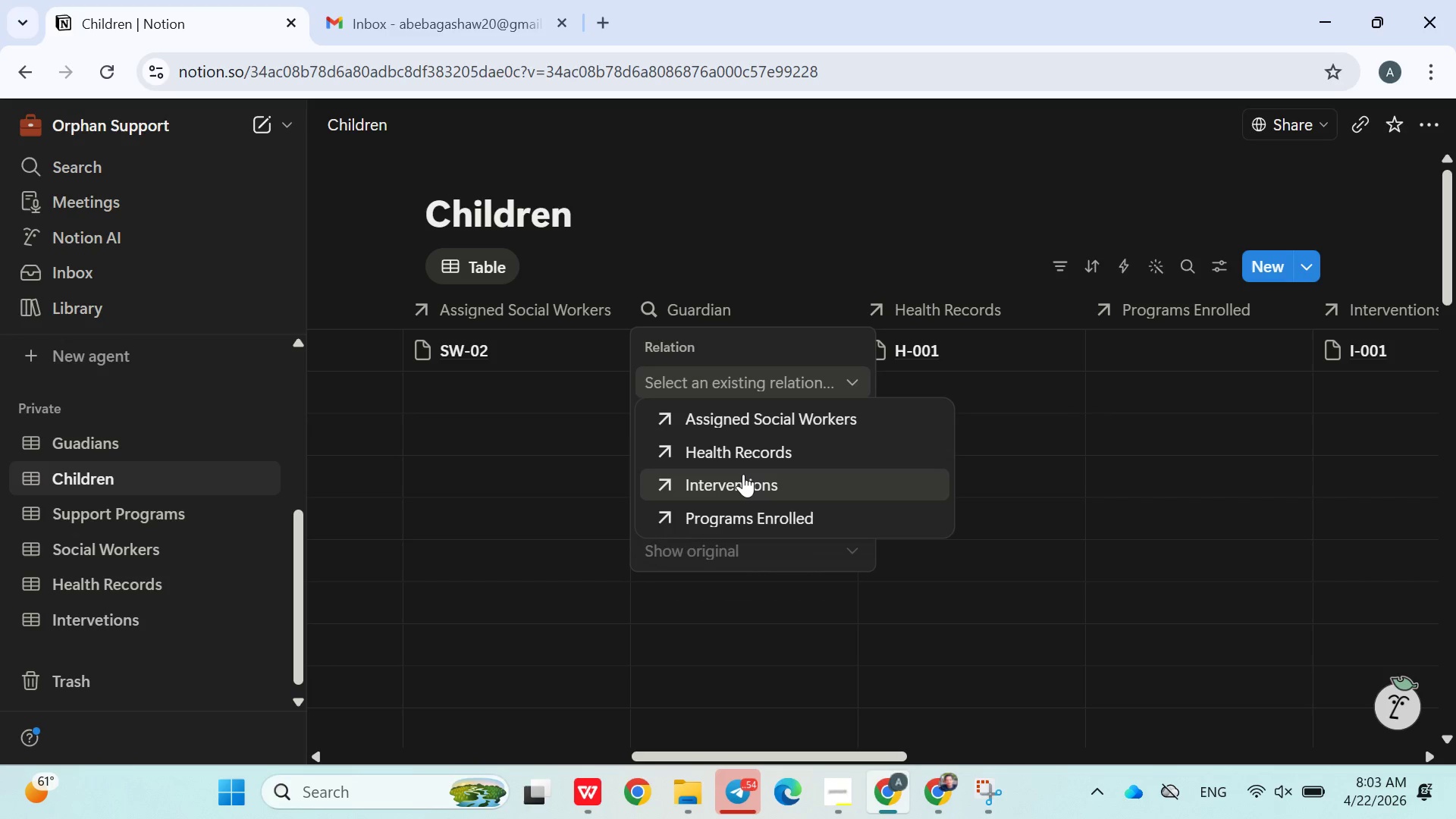 
left_click([858, 249])
 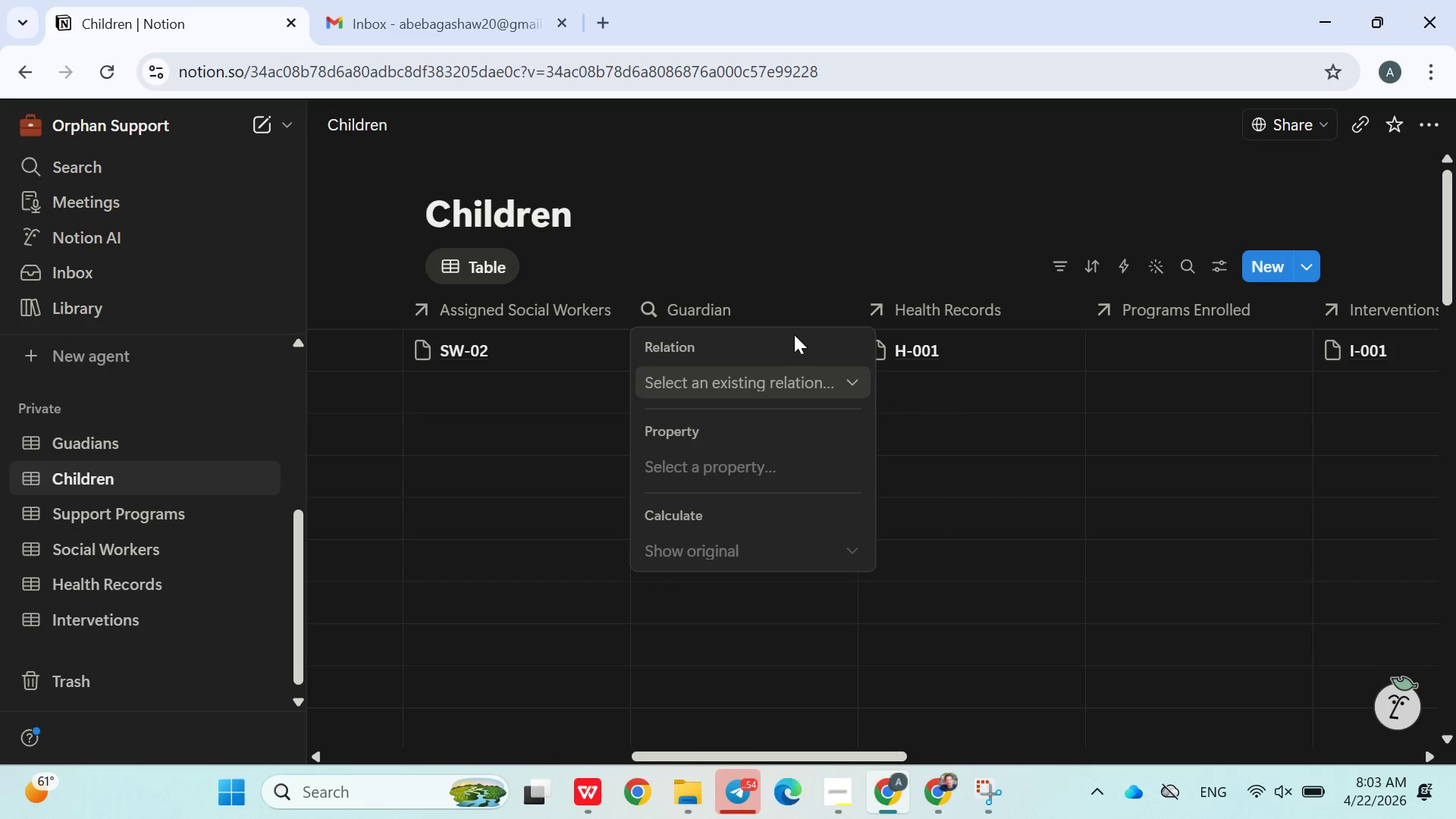 
left_click([765, 259])
 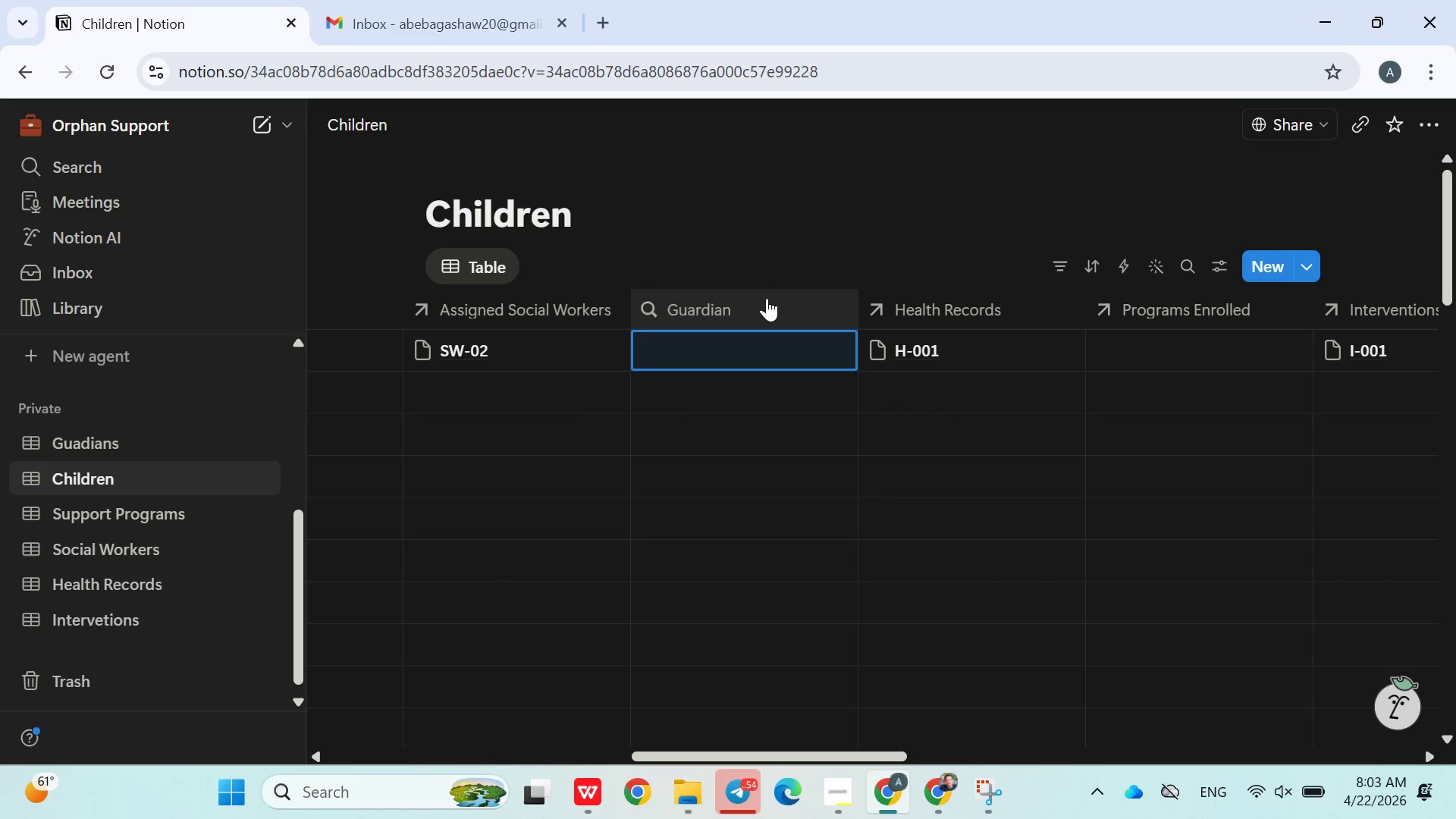 
left_click([762, 300])
 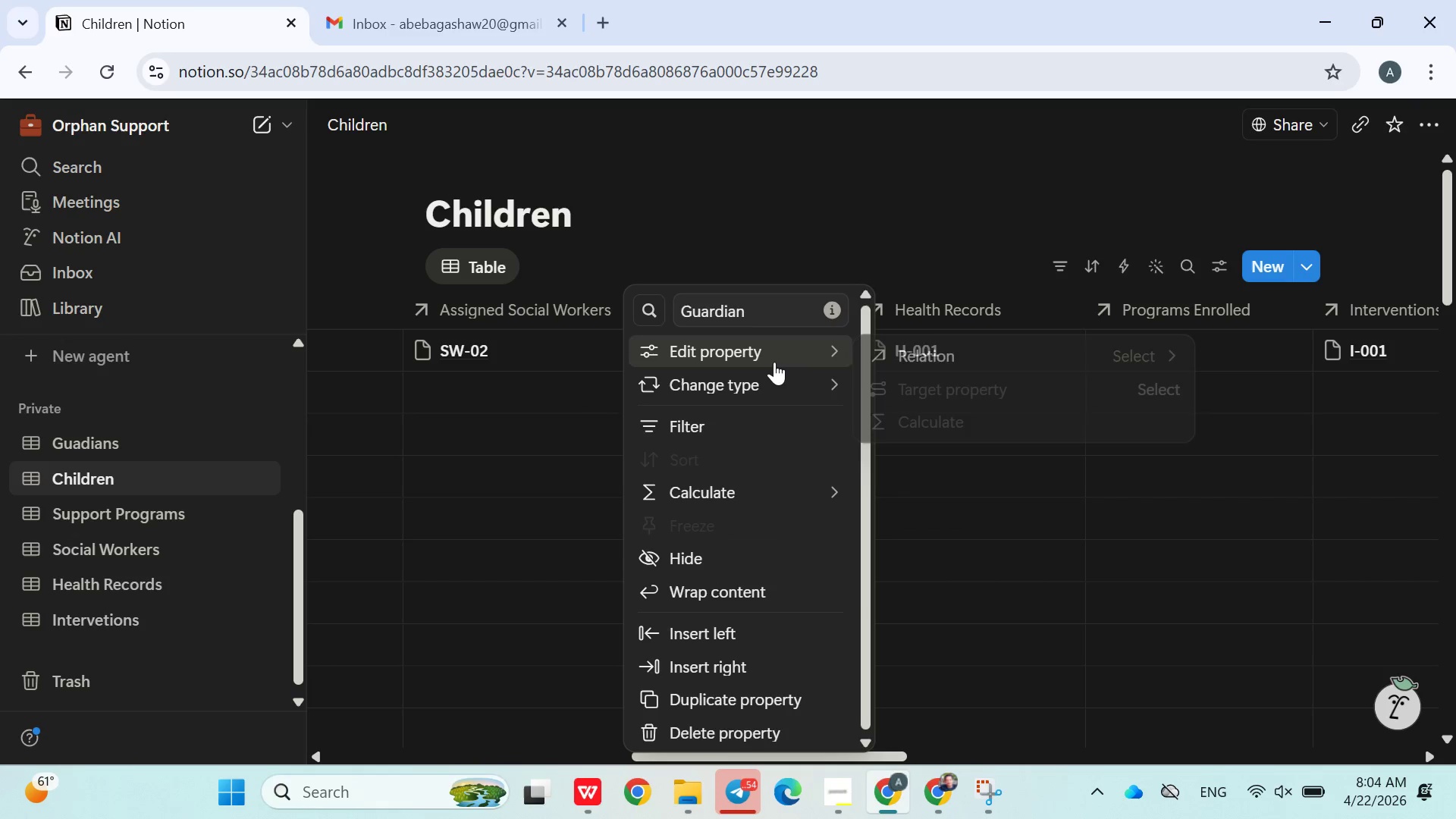 
mouse_move([795, 394])
 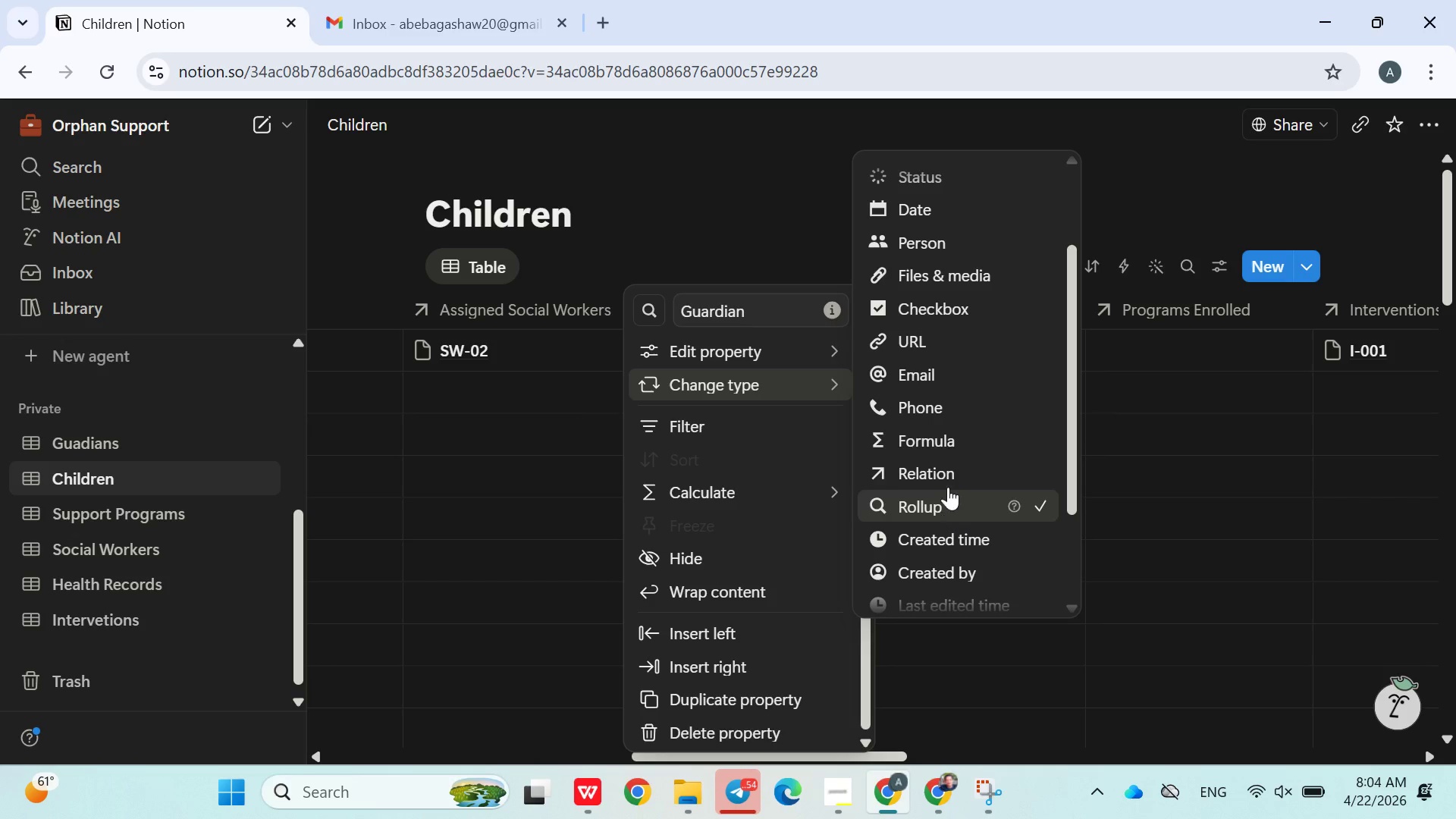 
left_click([946, 475])
 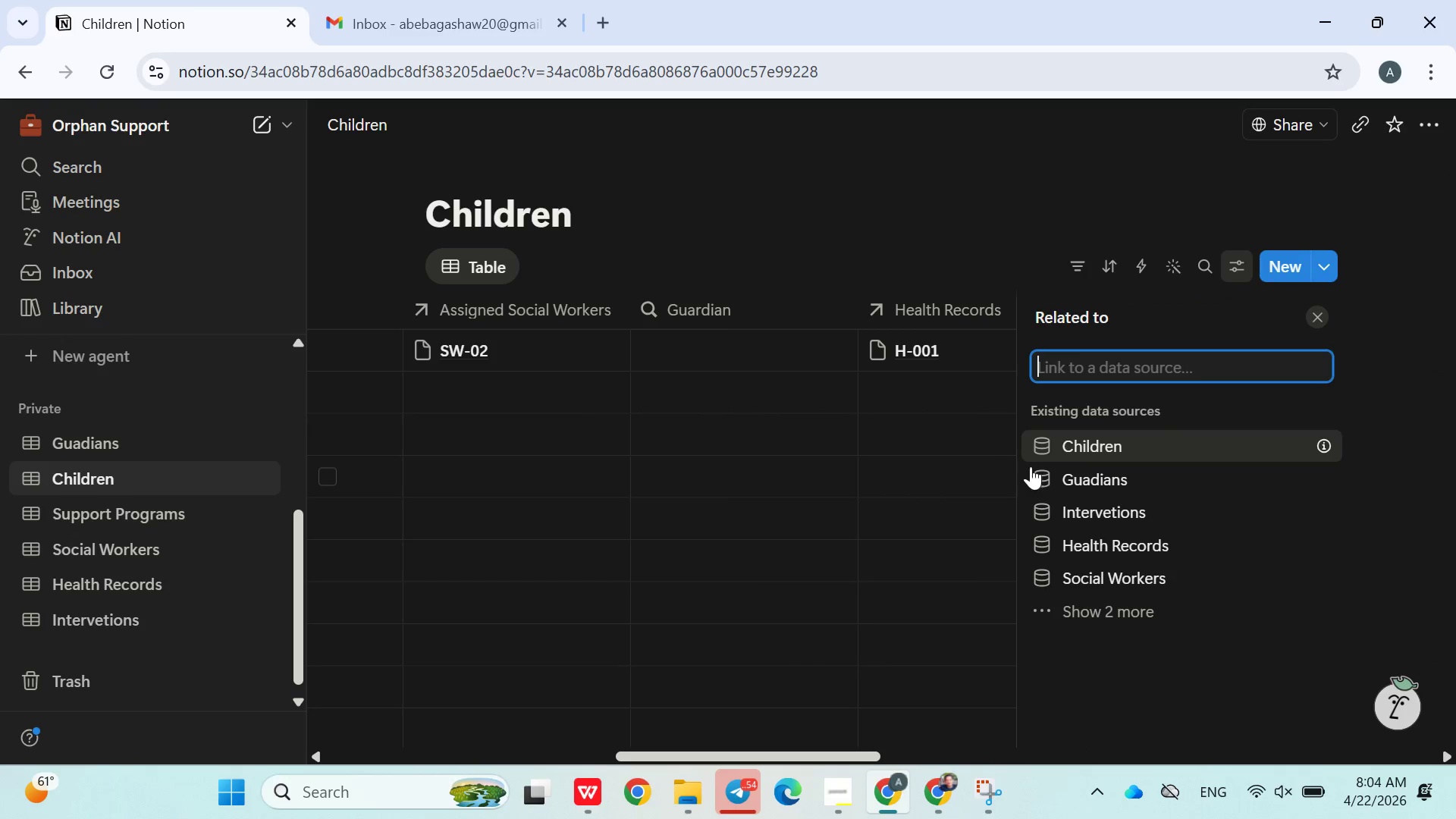 
left_click([1075, 472])
 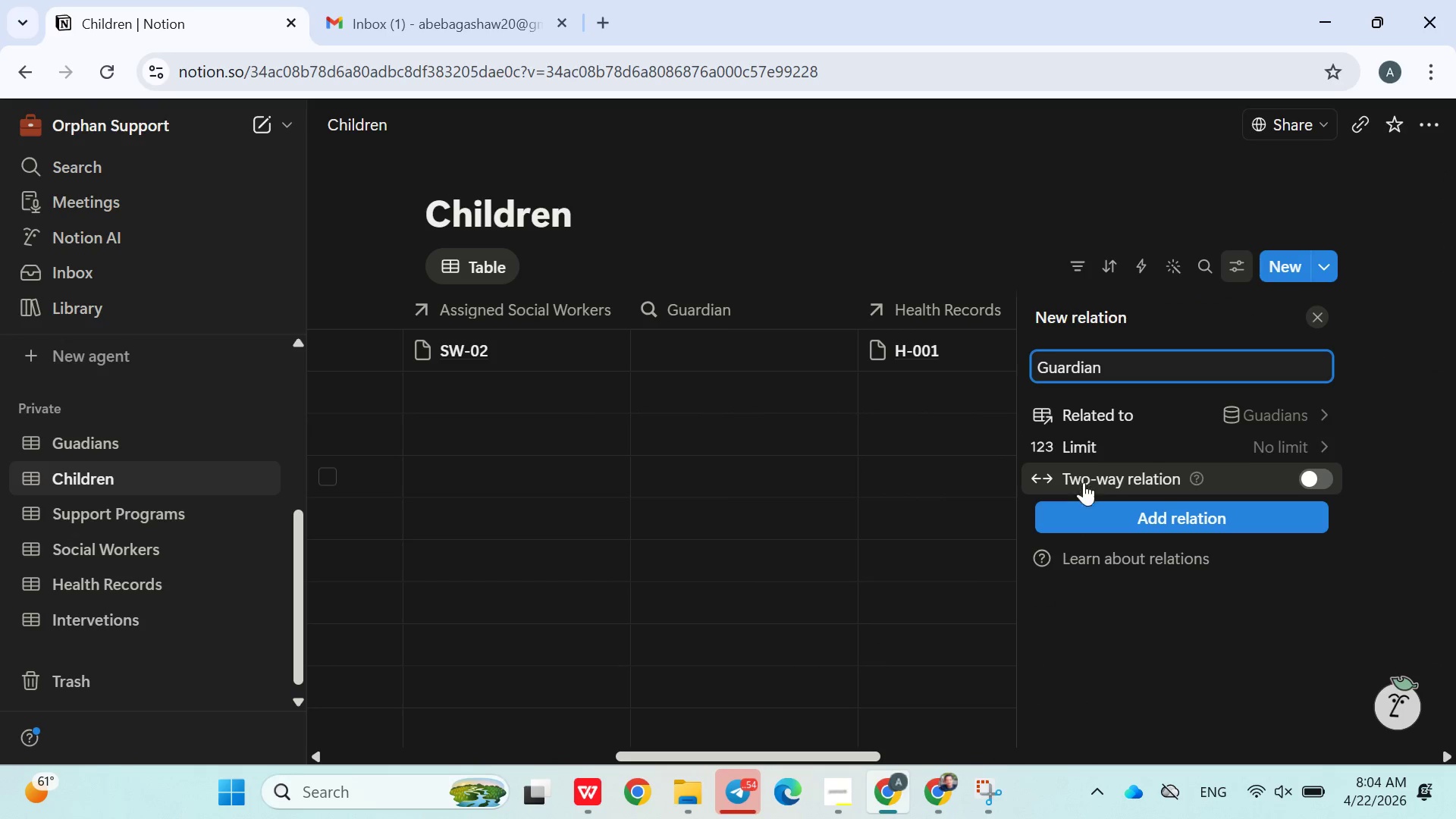 
left_click([1090, 504])
 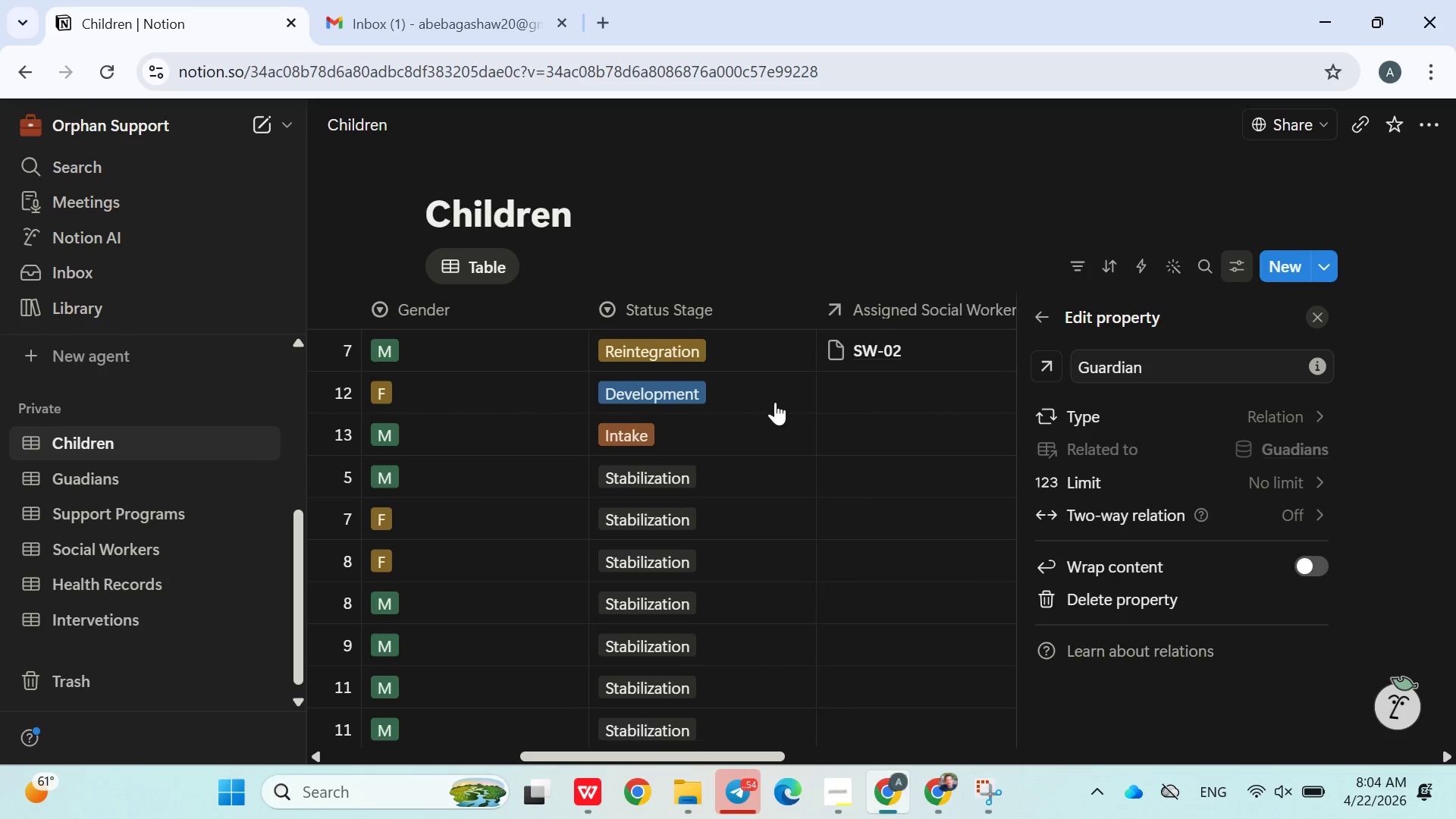 
wait(6.2)
 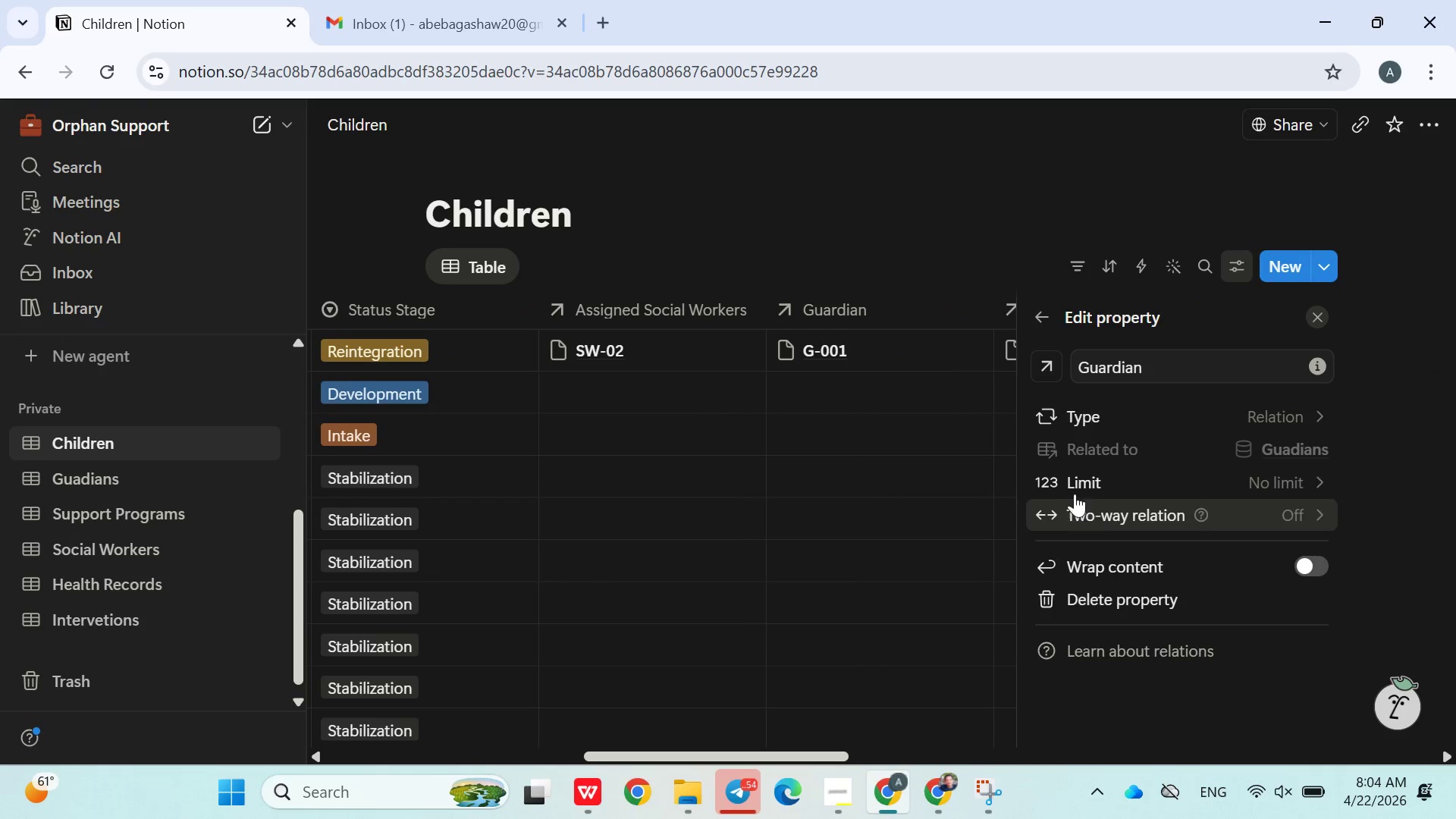 
left_click([600, 391])
 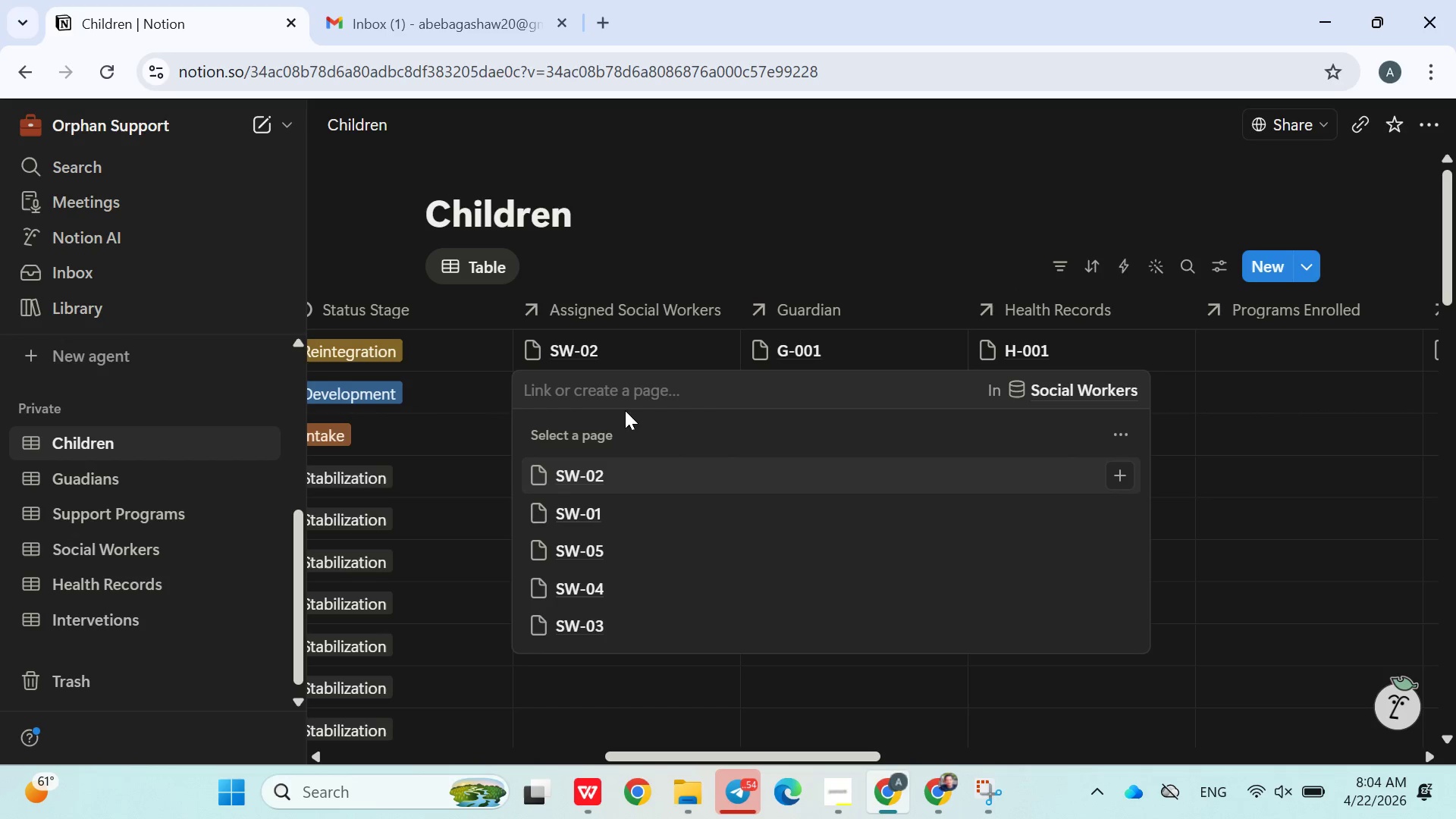 
left_click([629, 348])
 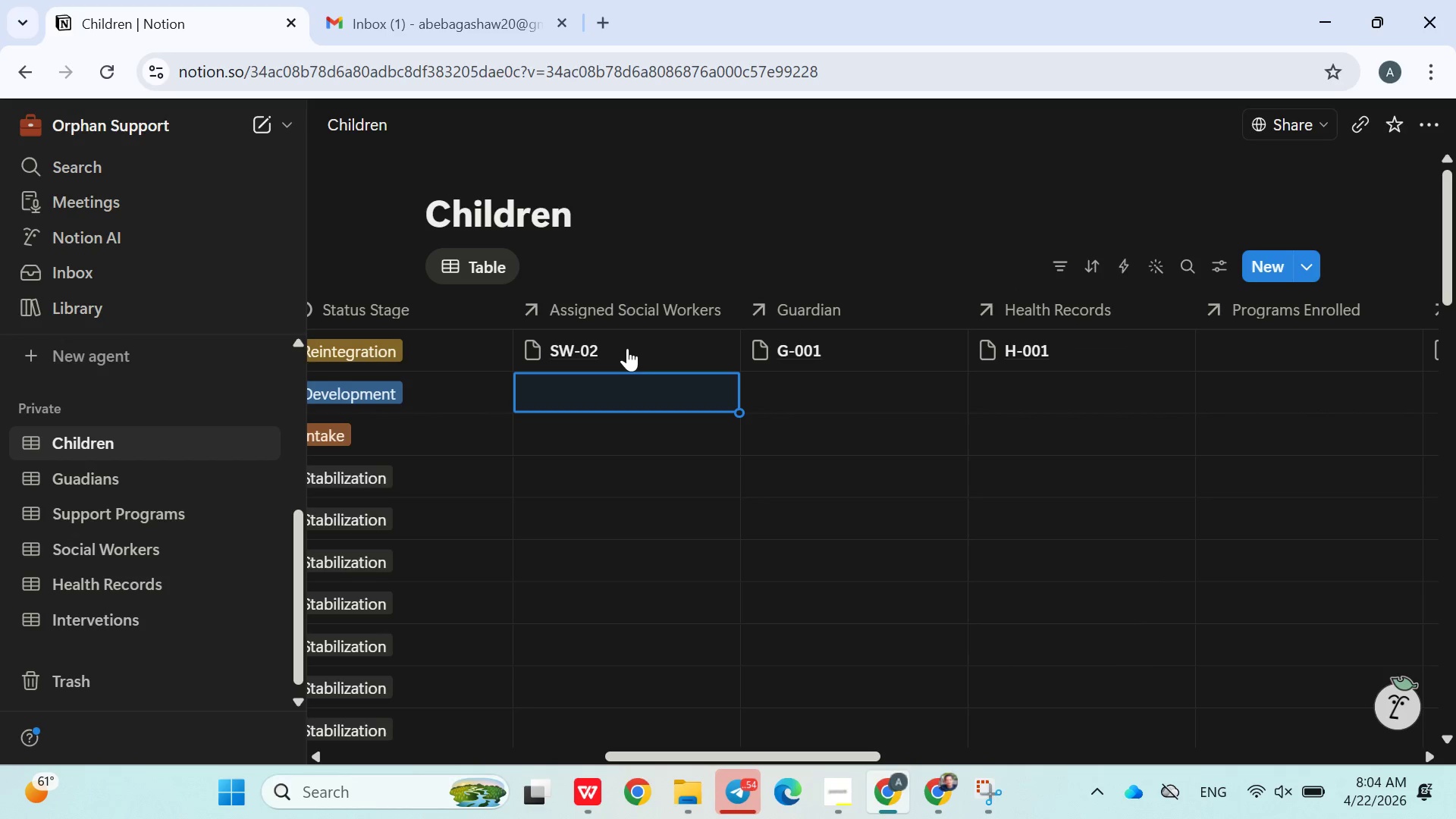 
left_click([627, 350])
 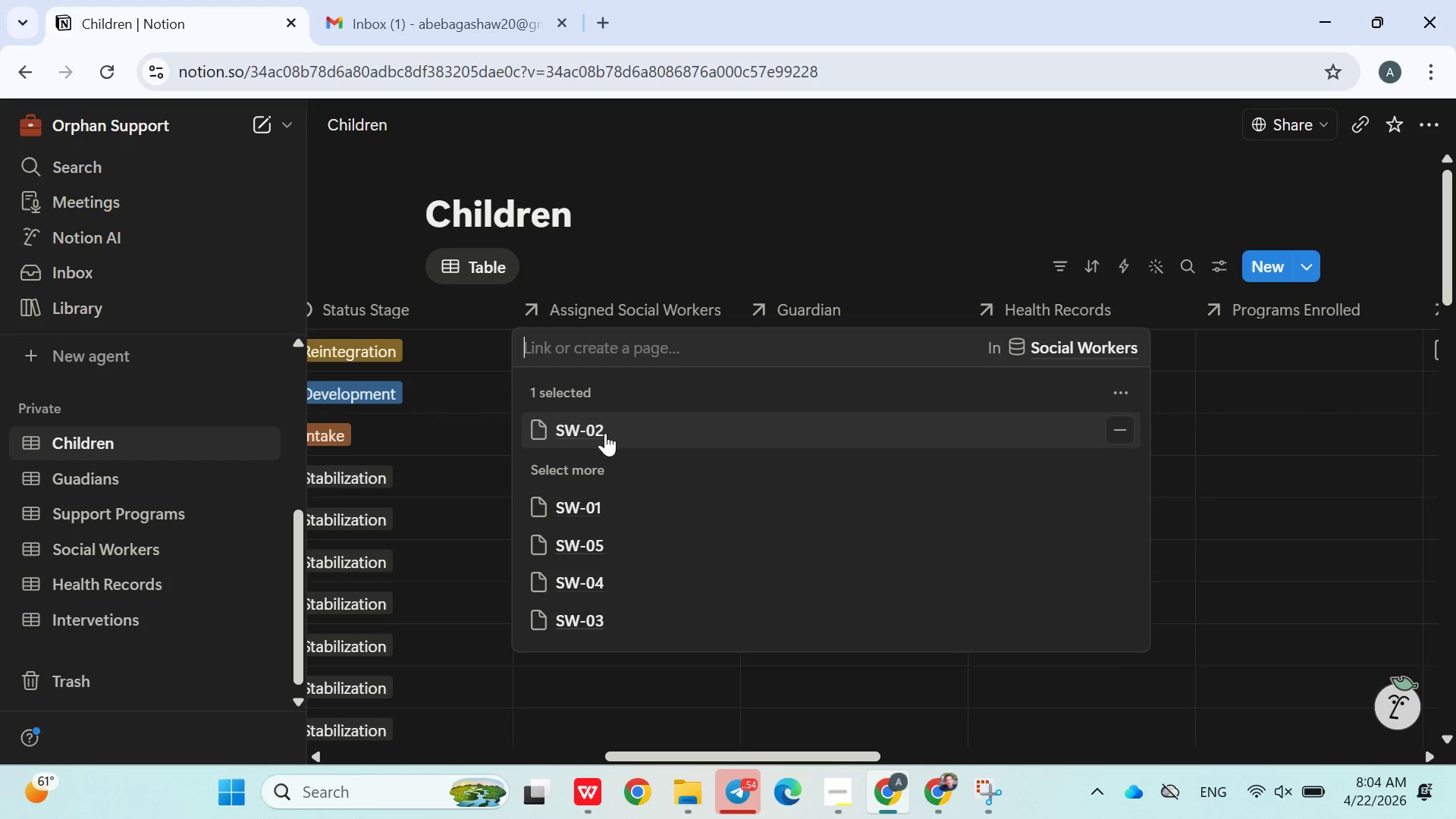 
left_click([609, 497])
 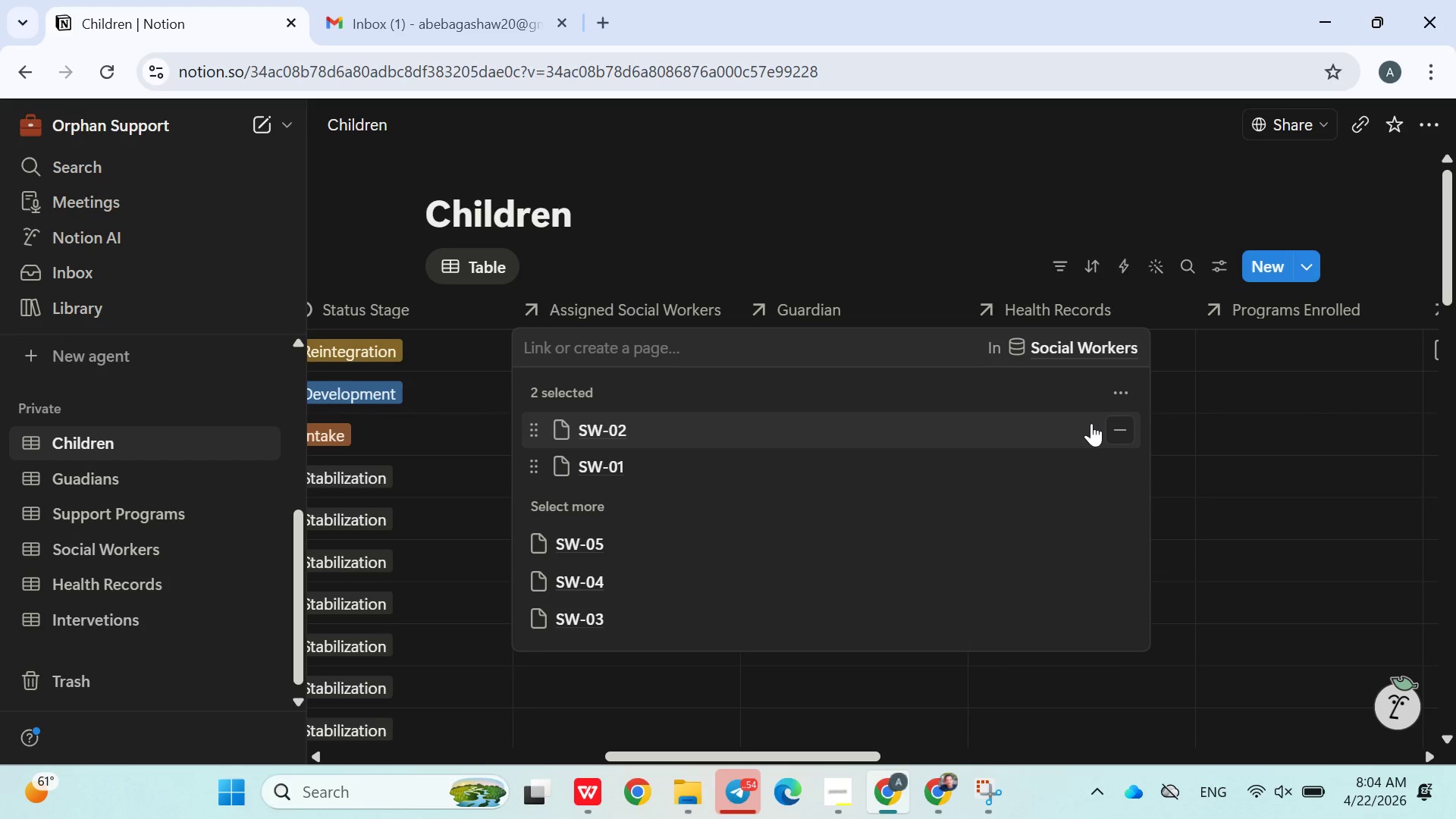 
left_click([1119, 429])
 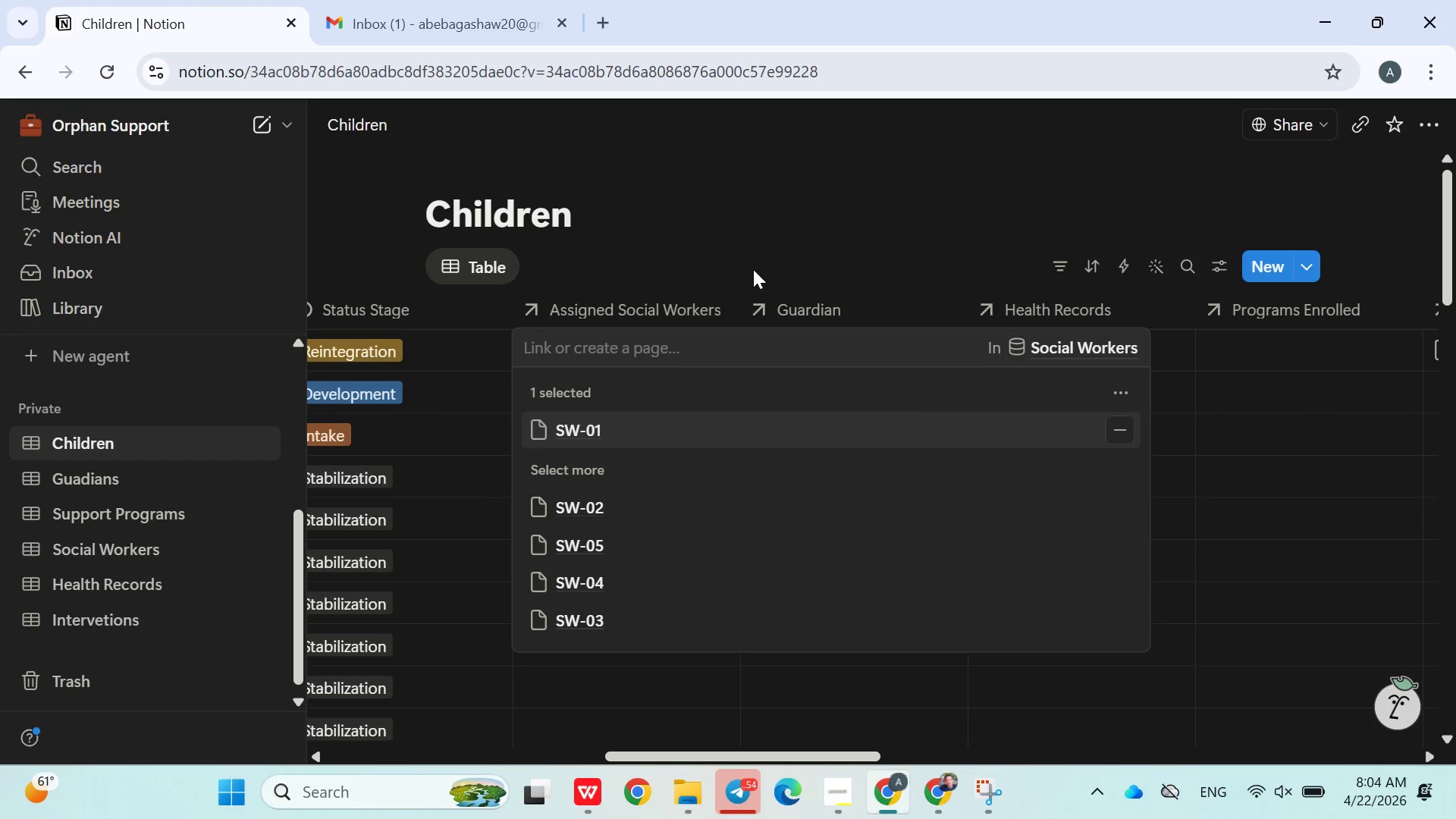 
left_click([758, 268])
 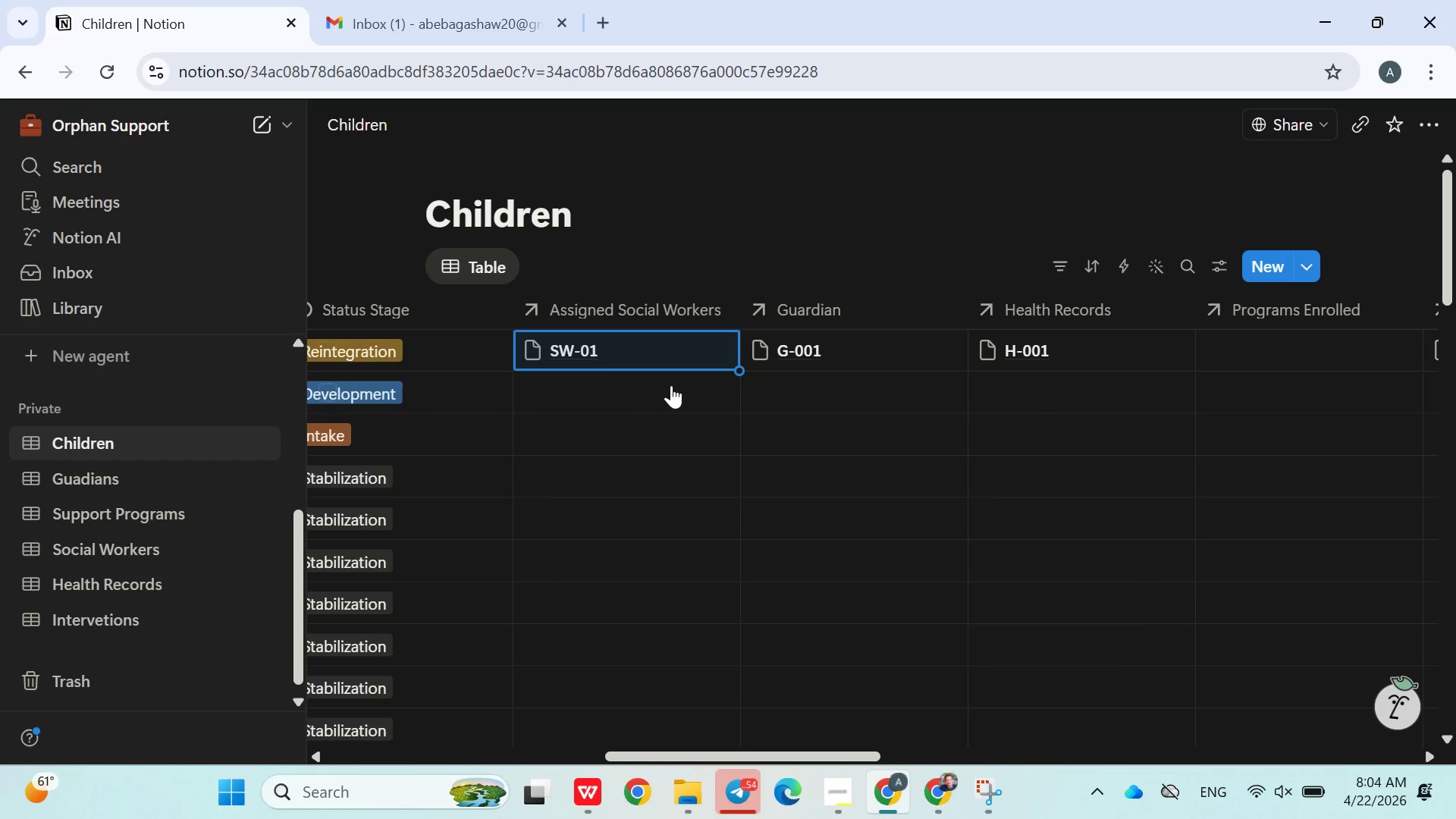 
left_click([640, 394])
 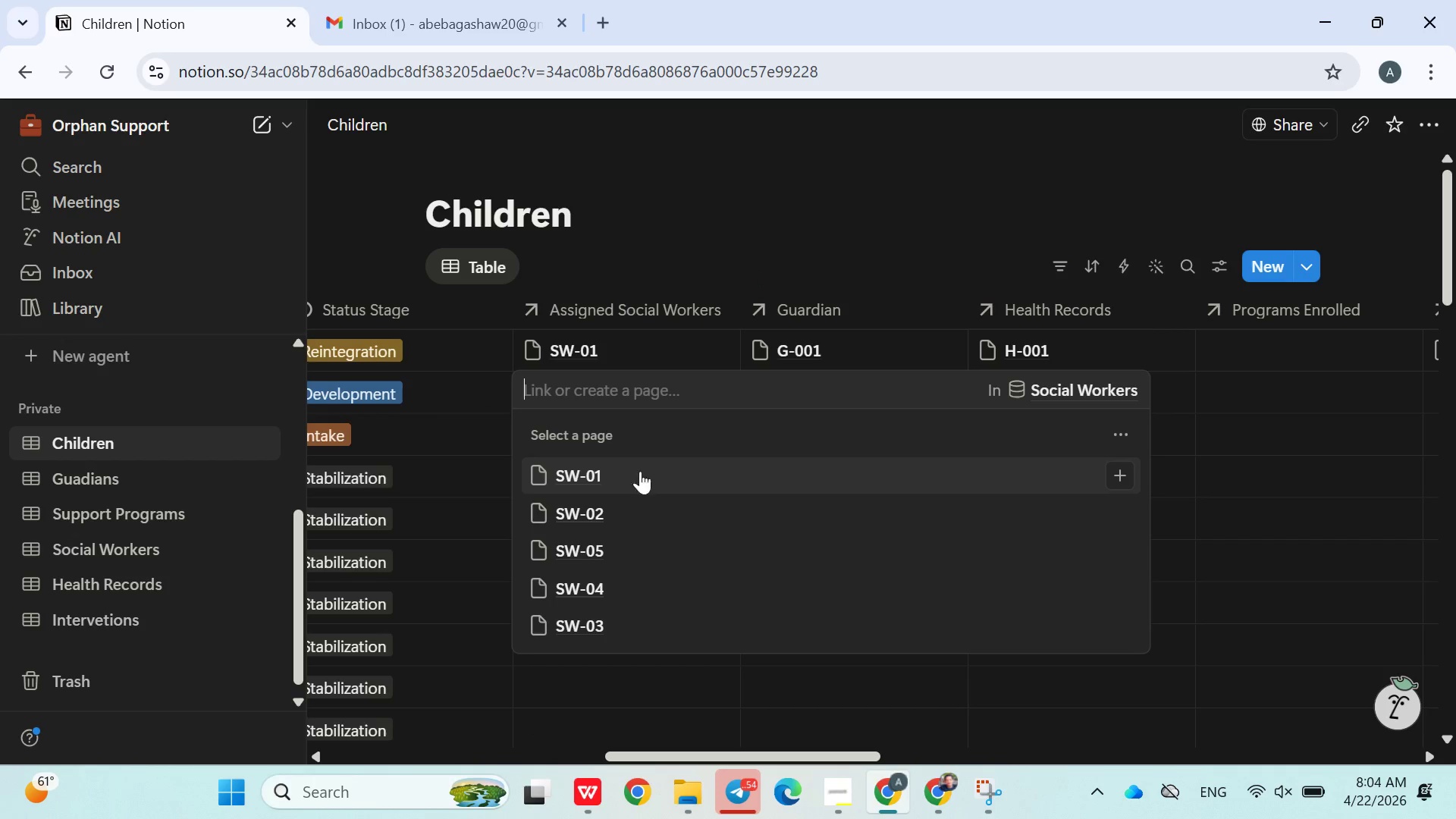 
left_click([630, 505])
 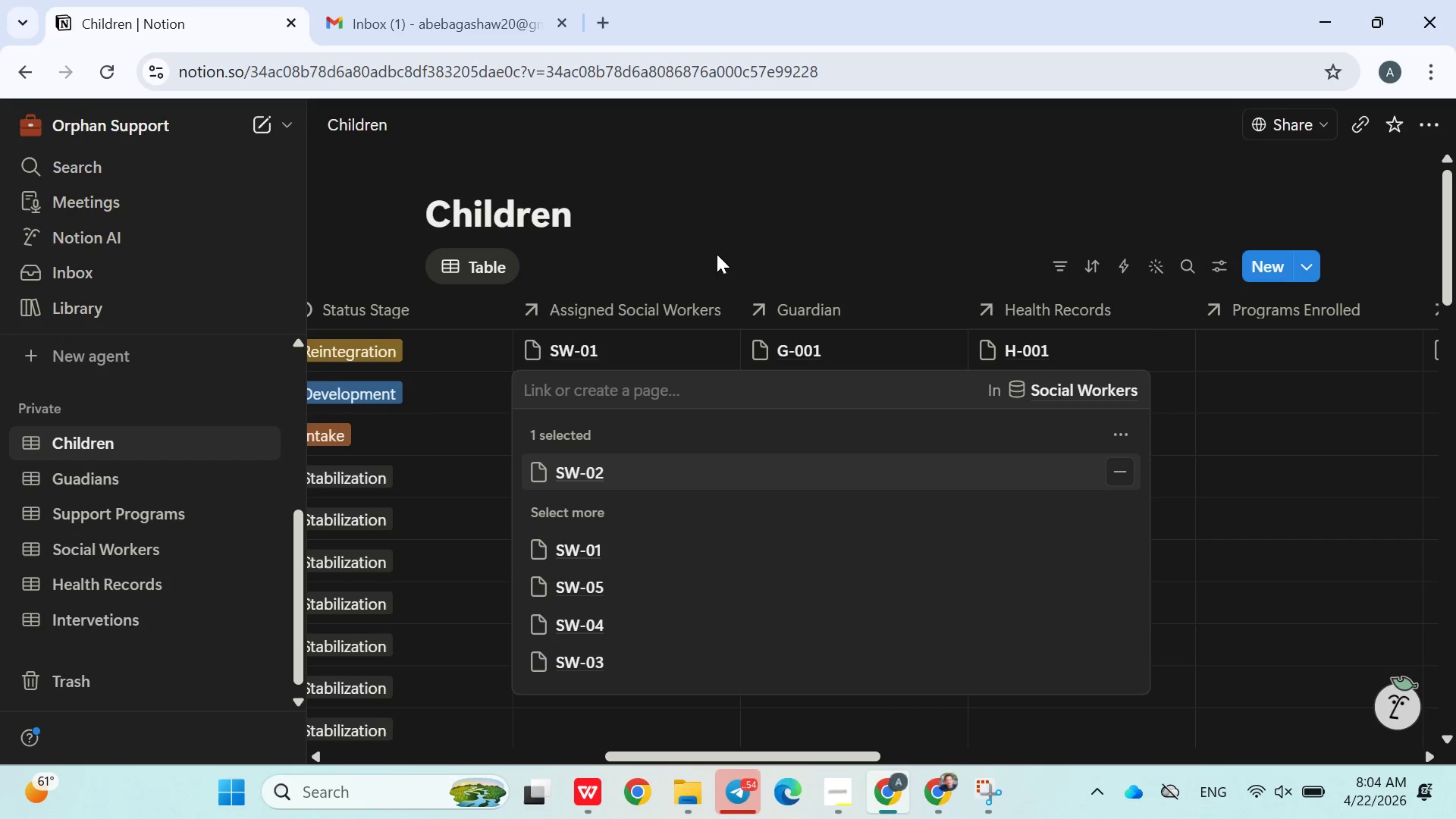 
left_click([720, 259])
 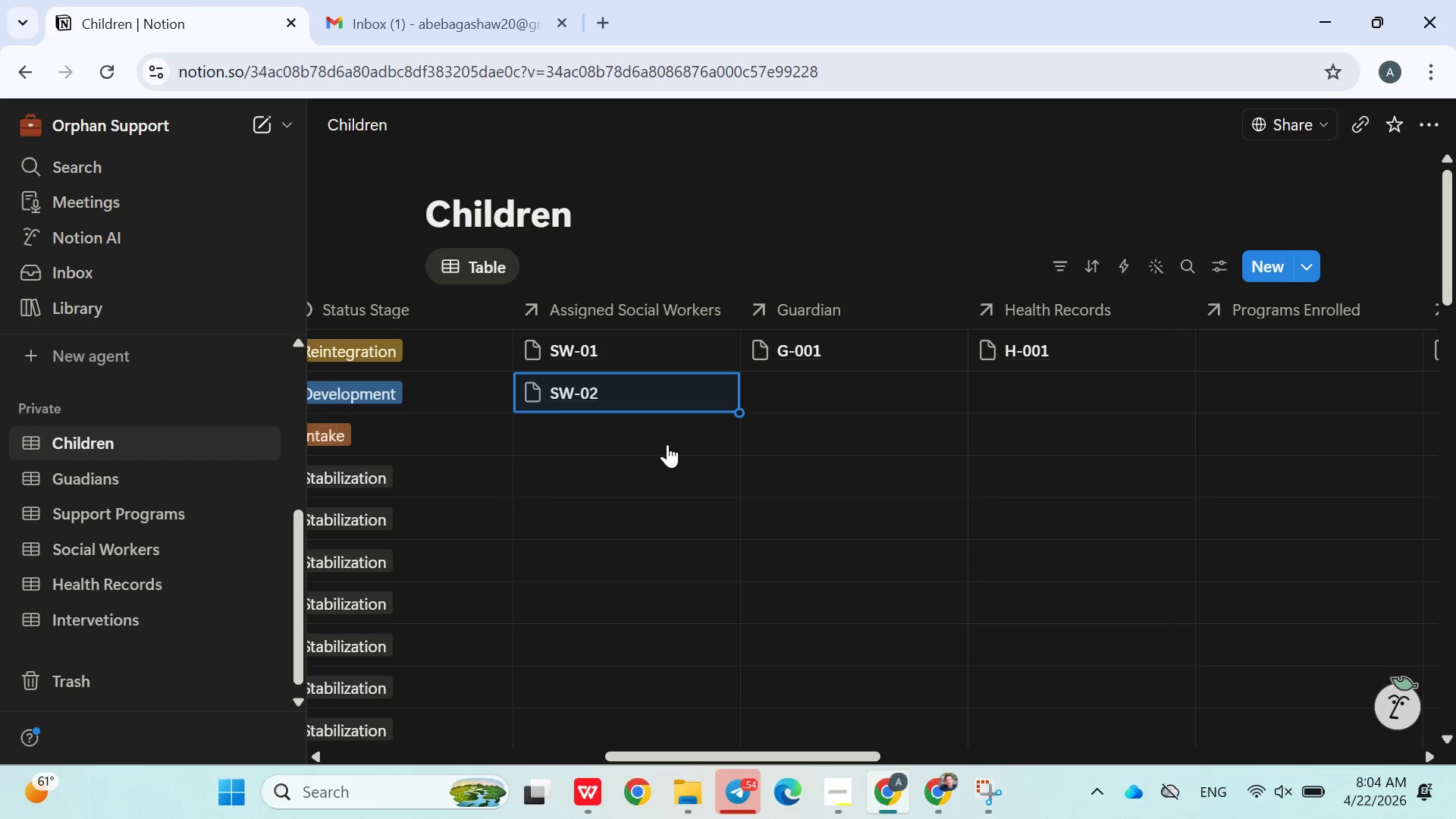 
left_click([646, 444])
 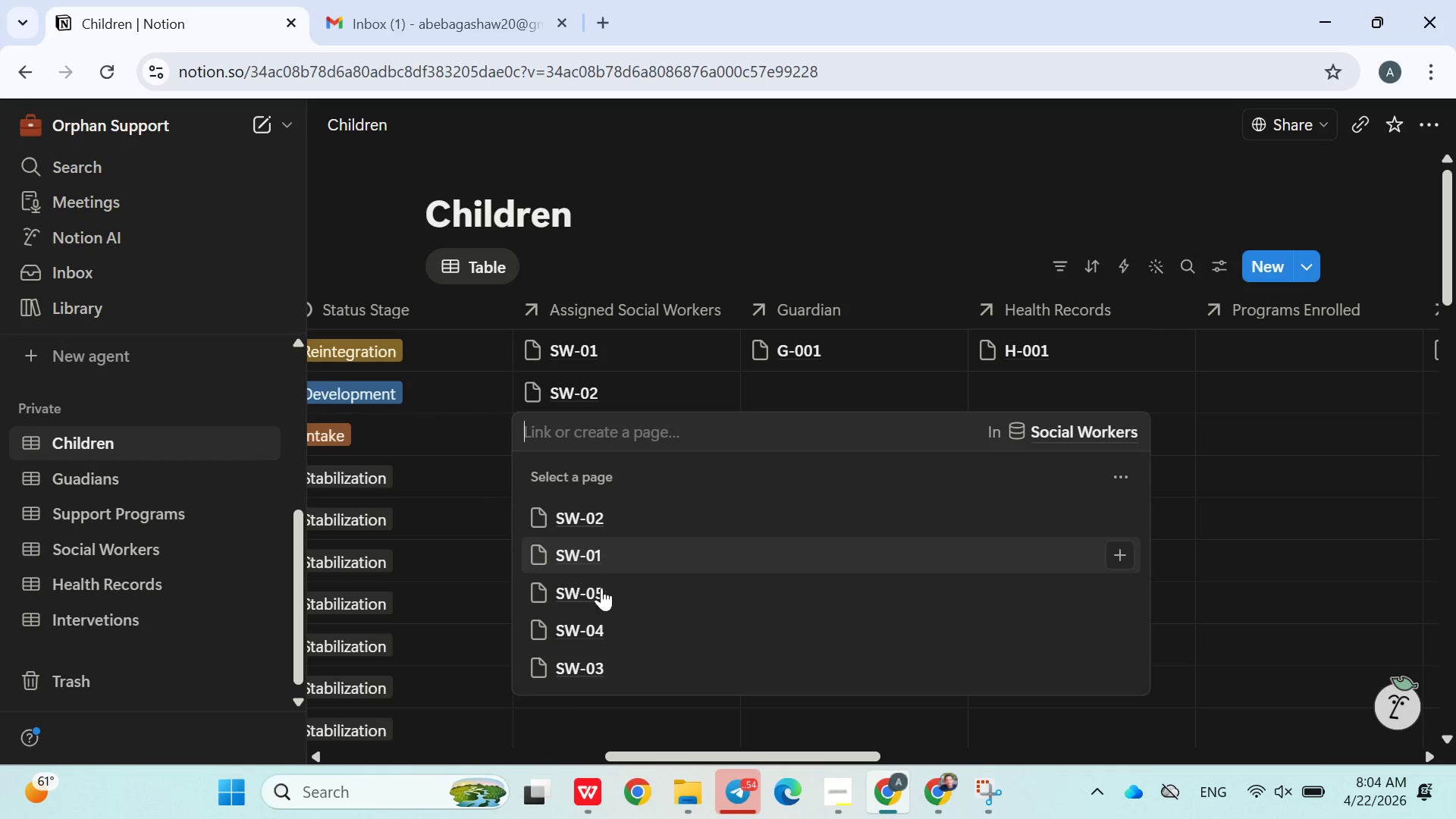 
left_click([605, 674])
 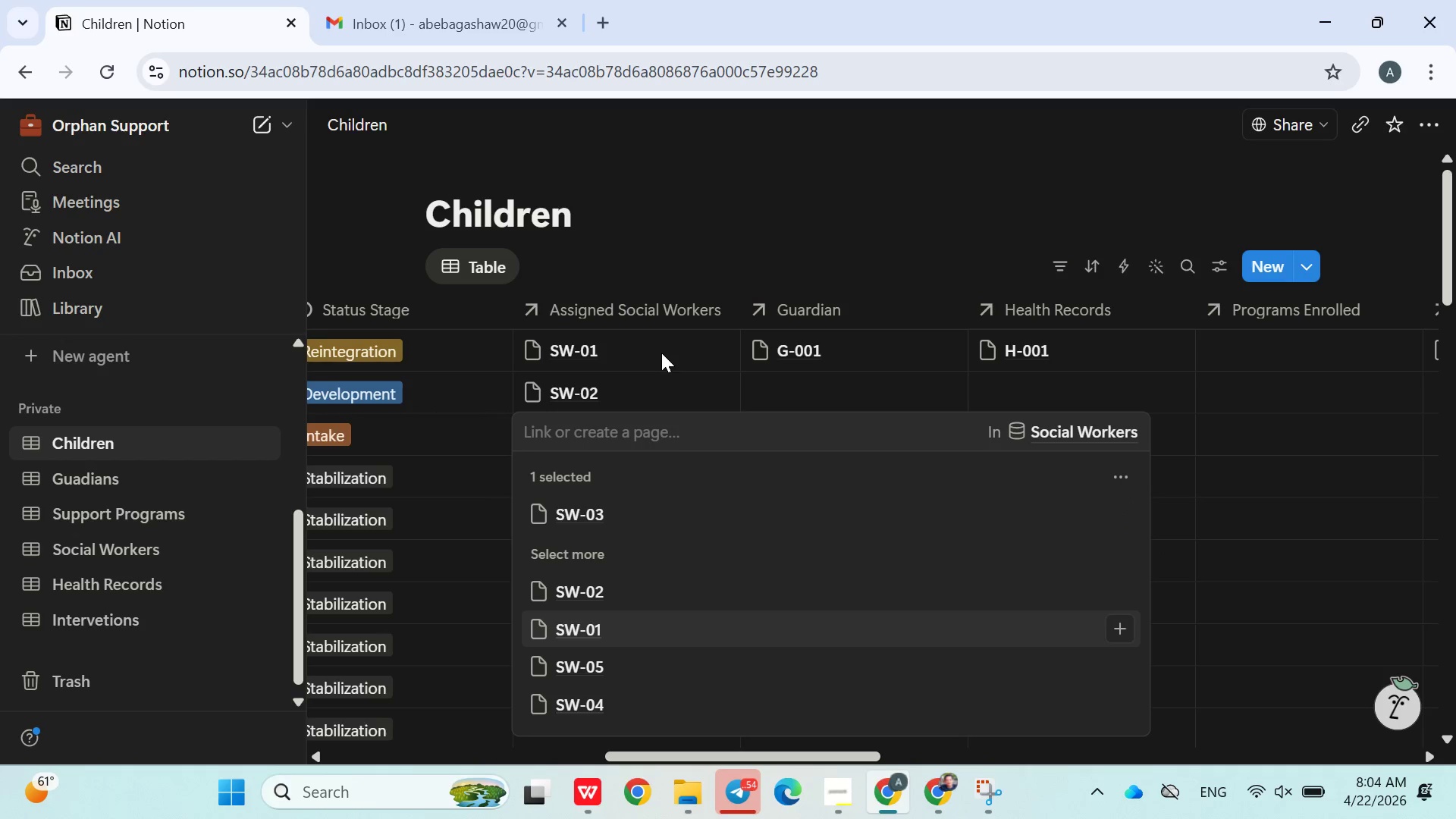 
left_click([664, 347])
 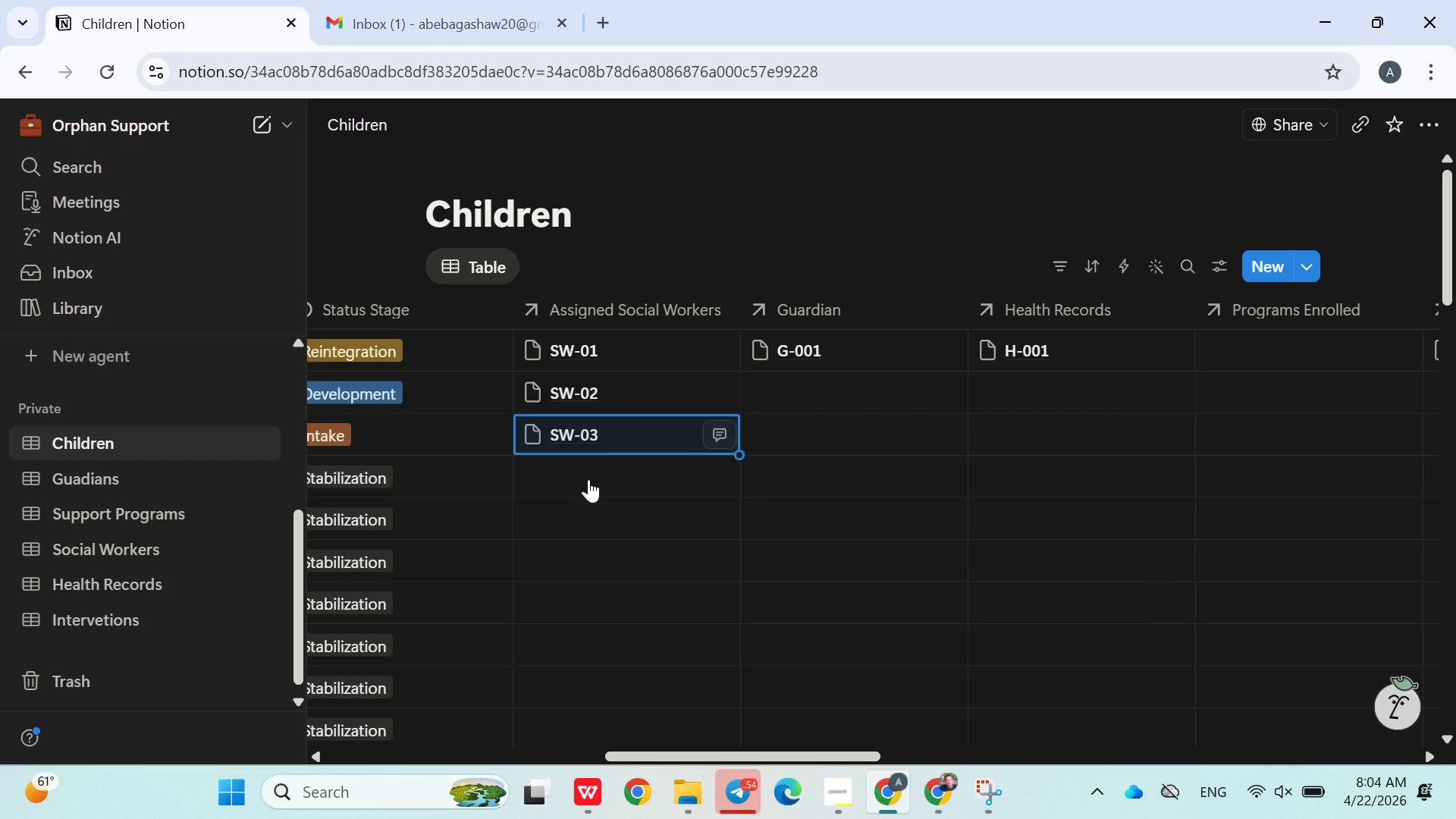 
left_click([588, 480])
 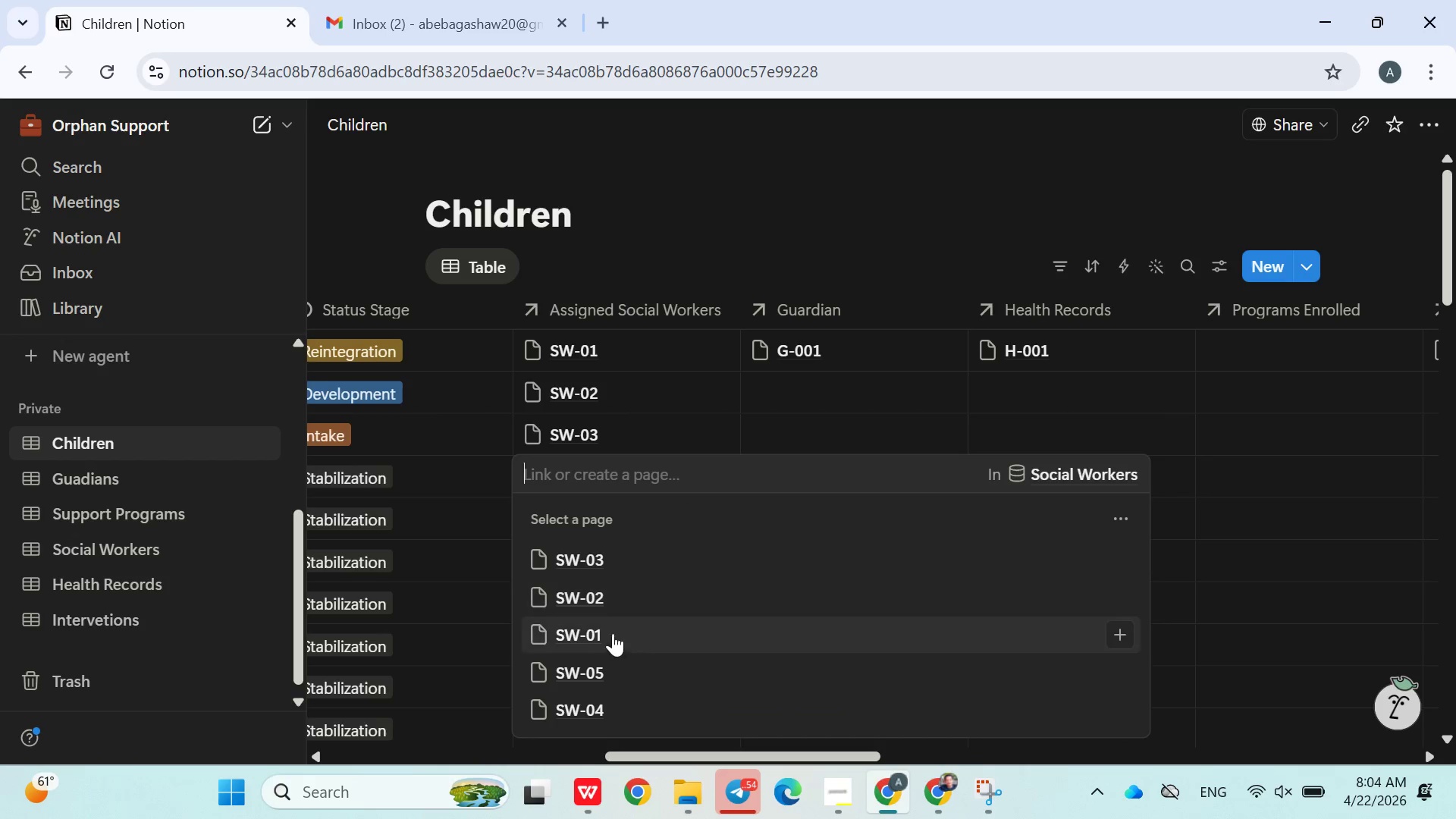 
left_click([598, 701])
 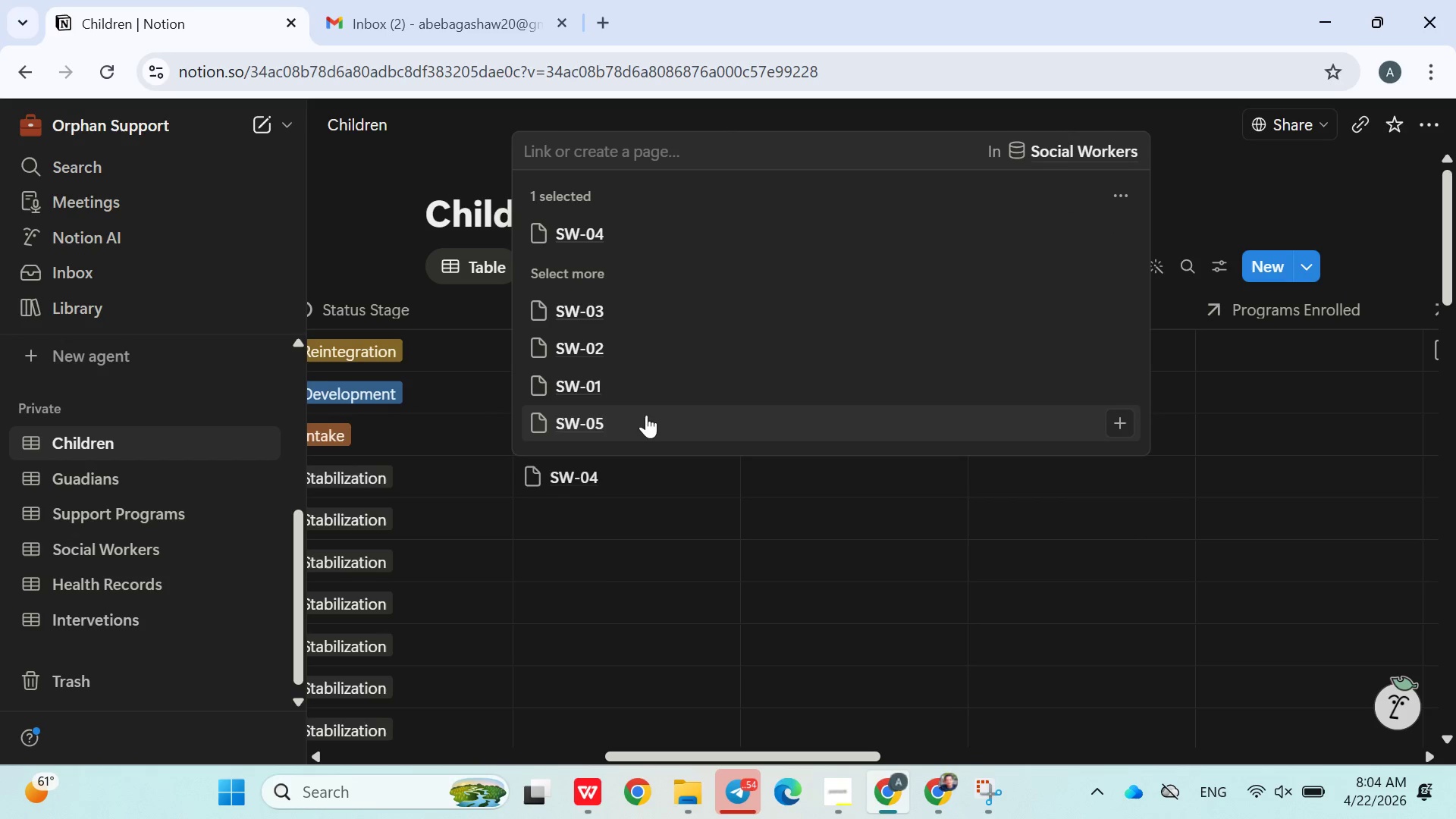 
left_click([595, 559])
 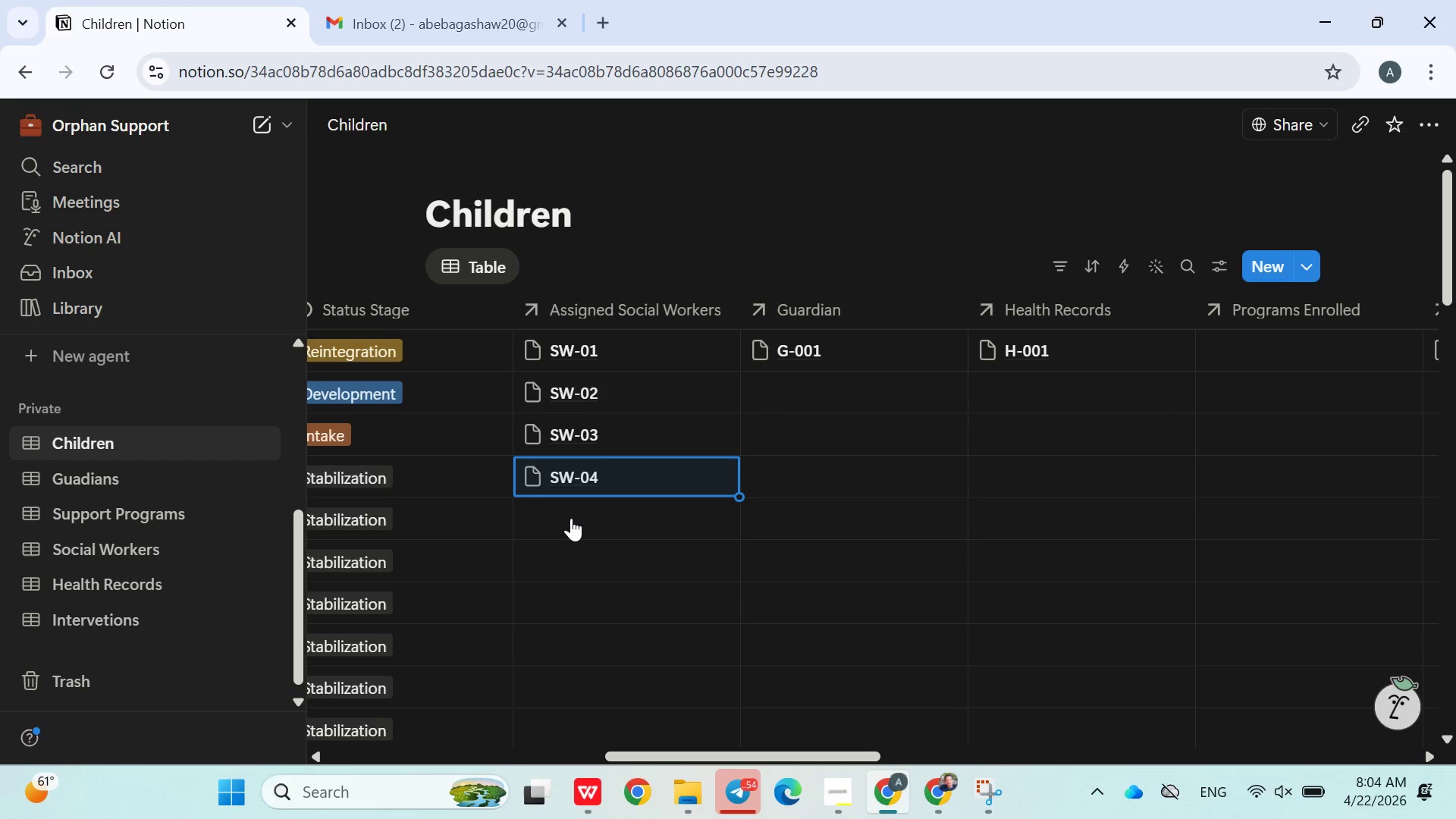 
left_click([571, 516])
 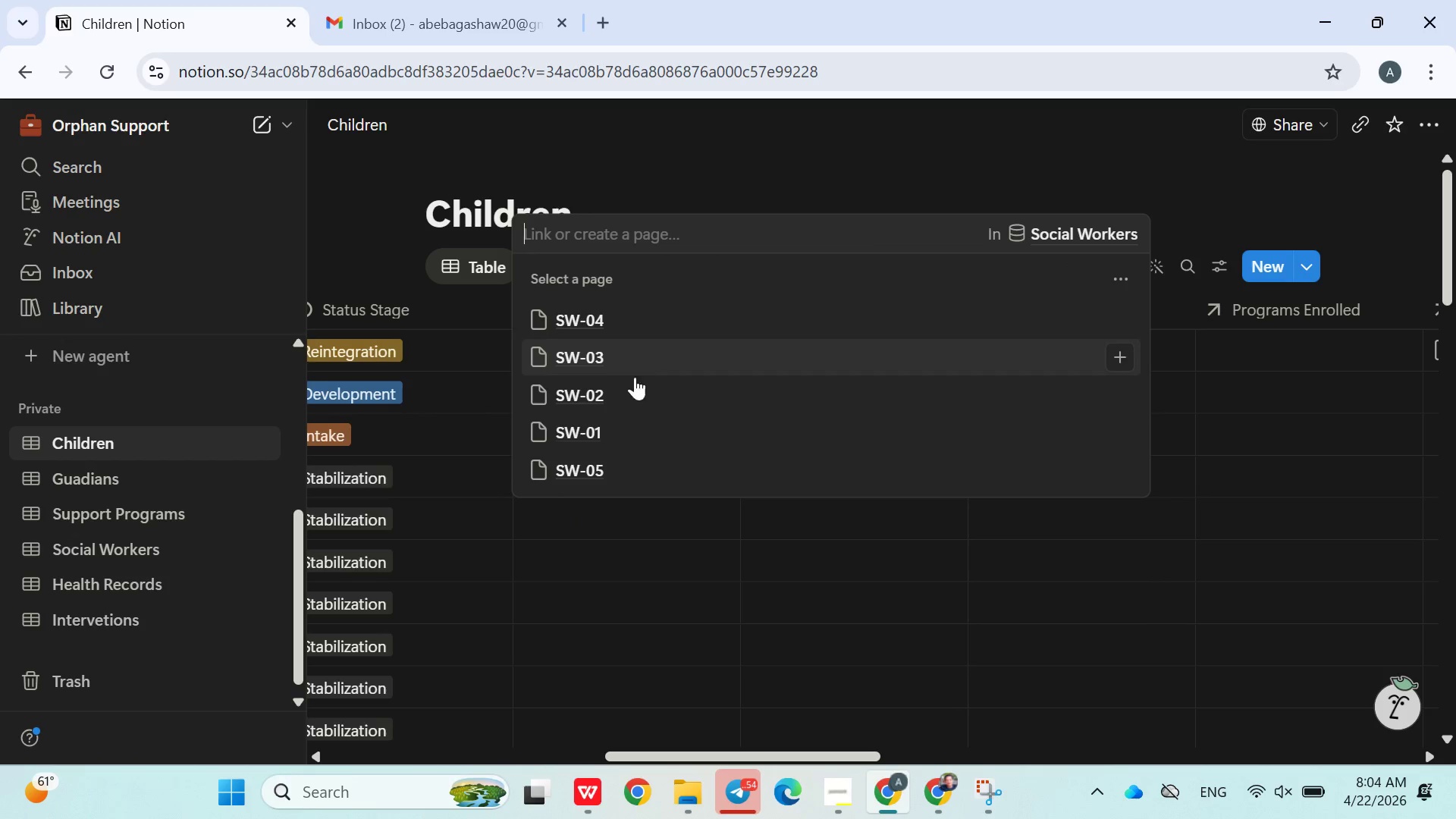 
left_click([623, 483])
 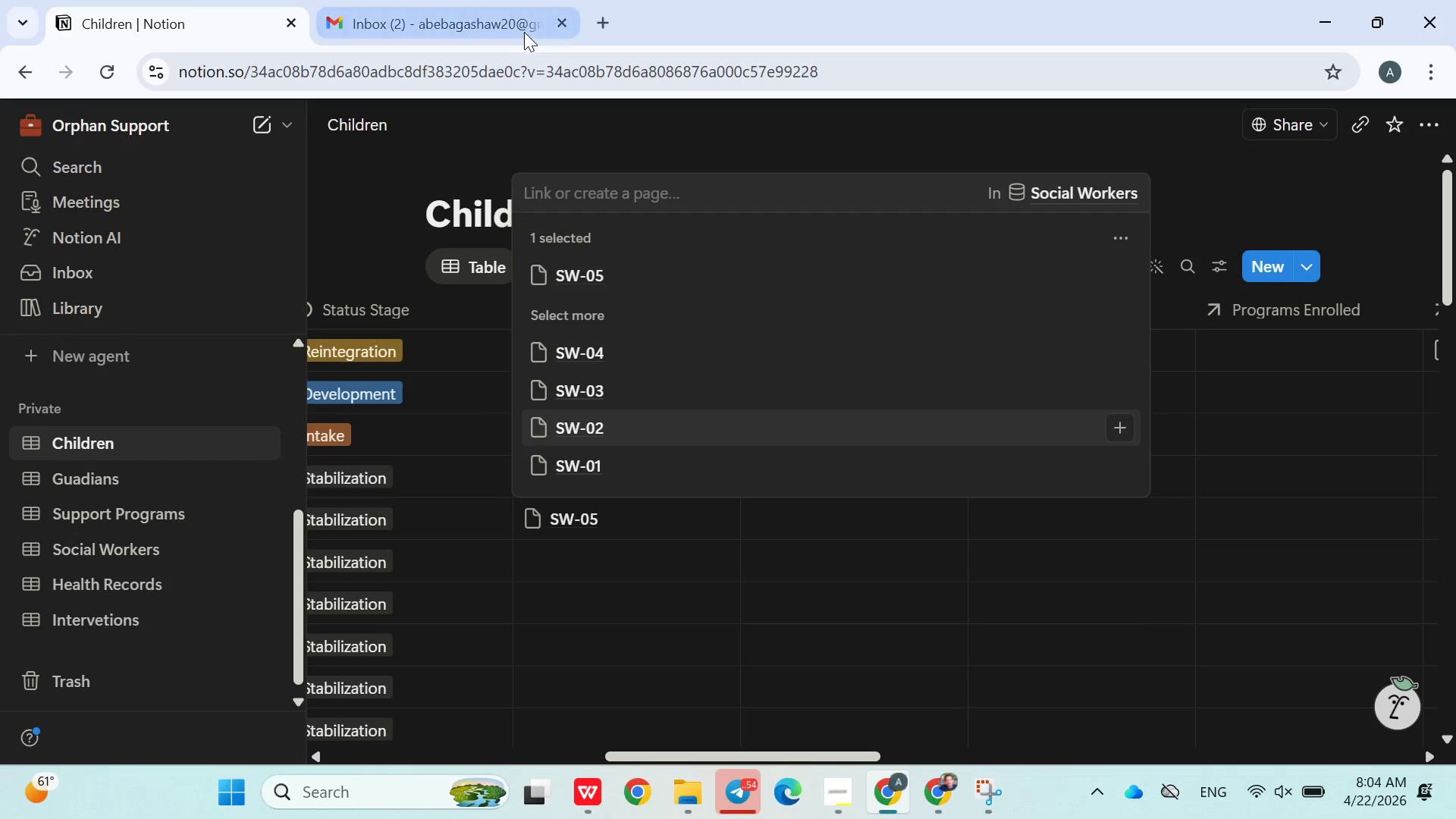 
left_click([504, 30])
 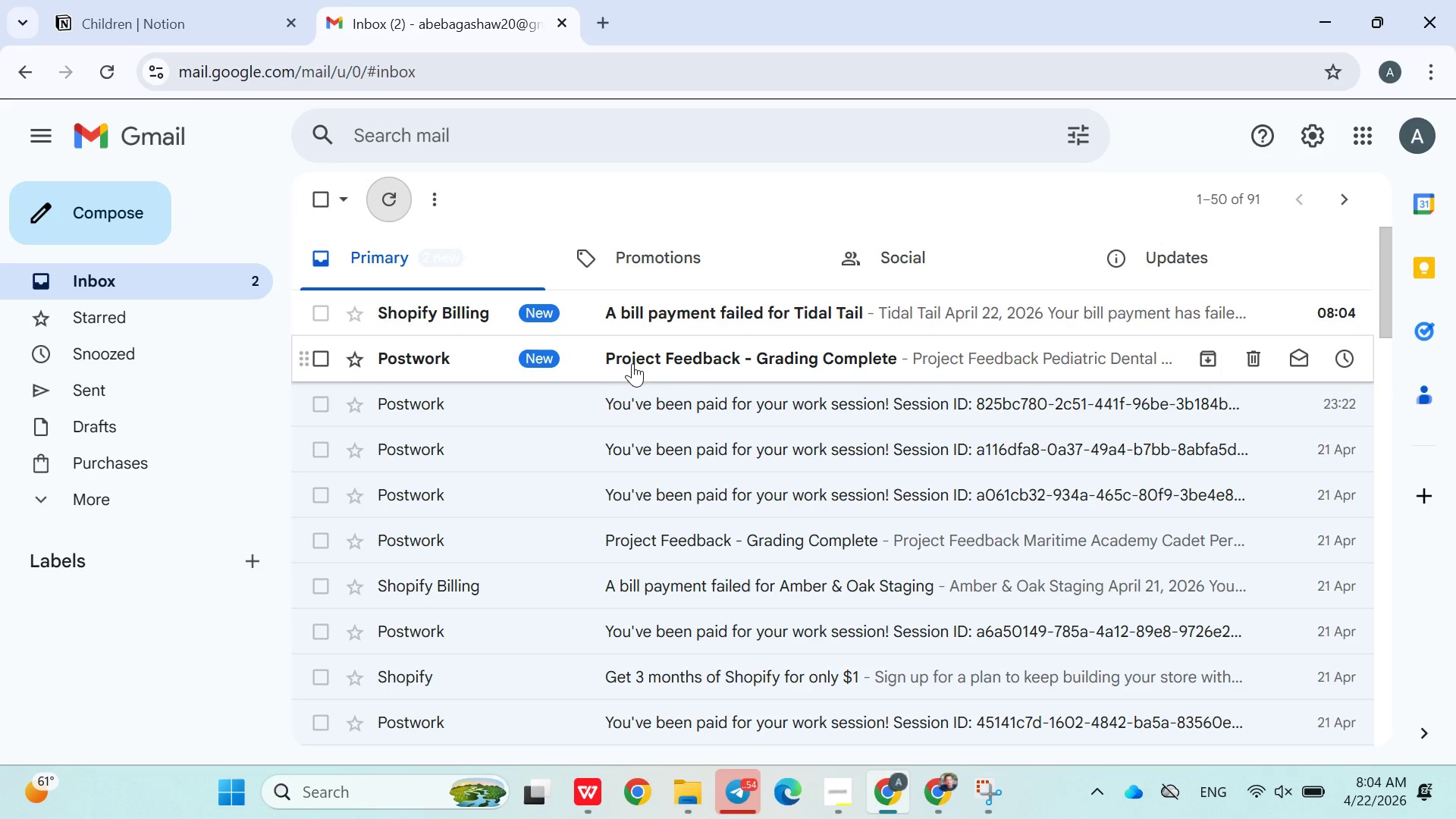 
left_click([632, 362])
 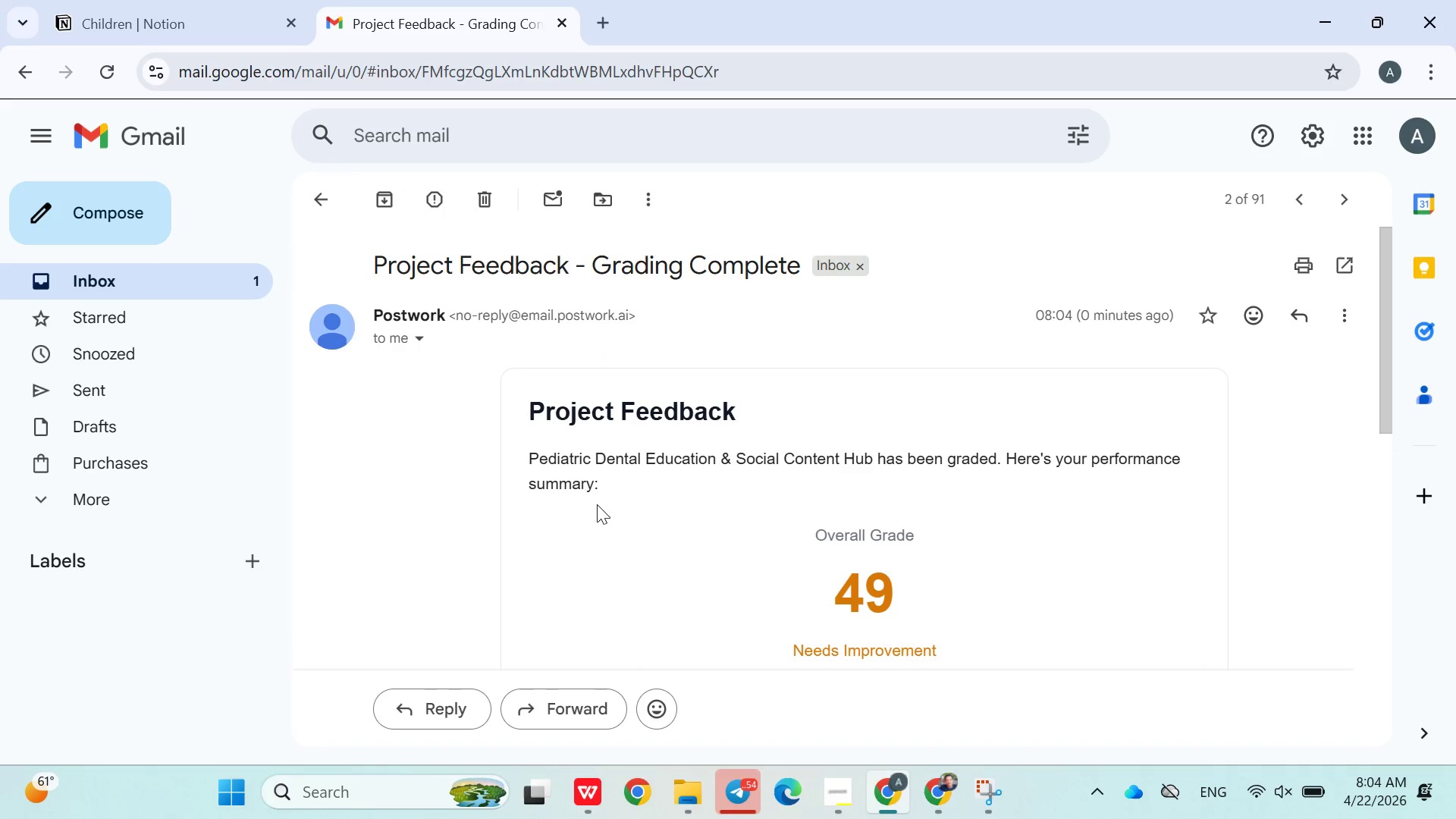 
wait(6.78)
 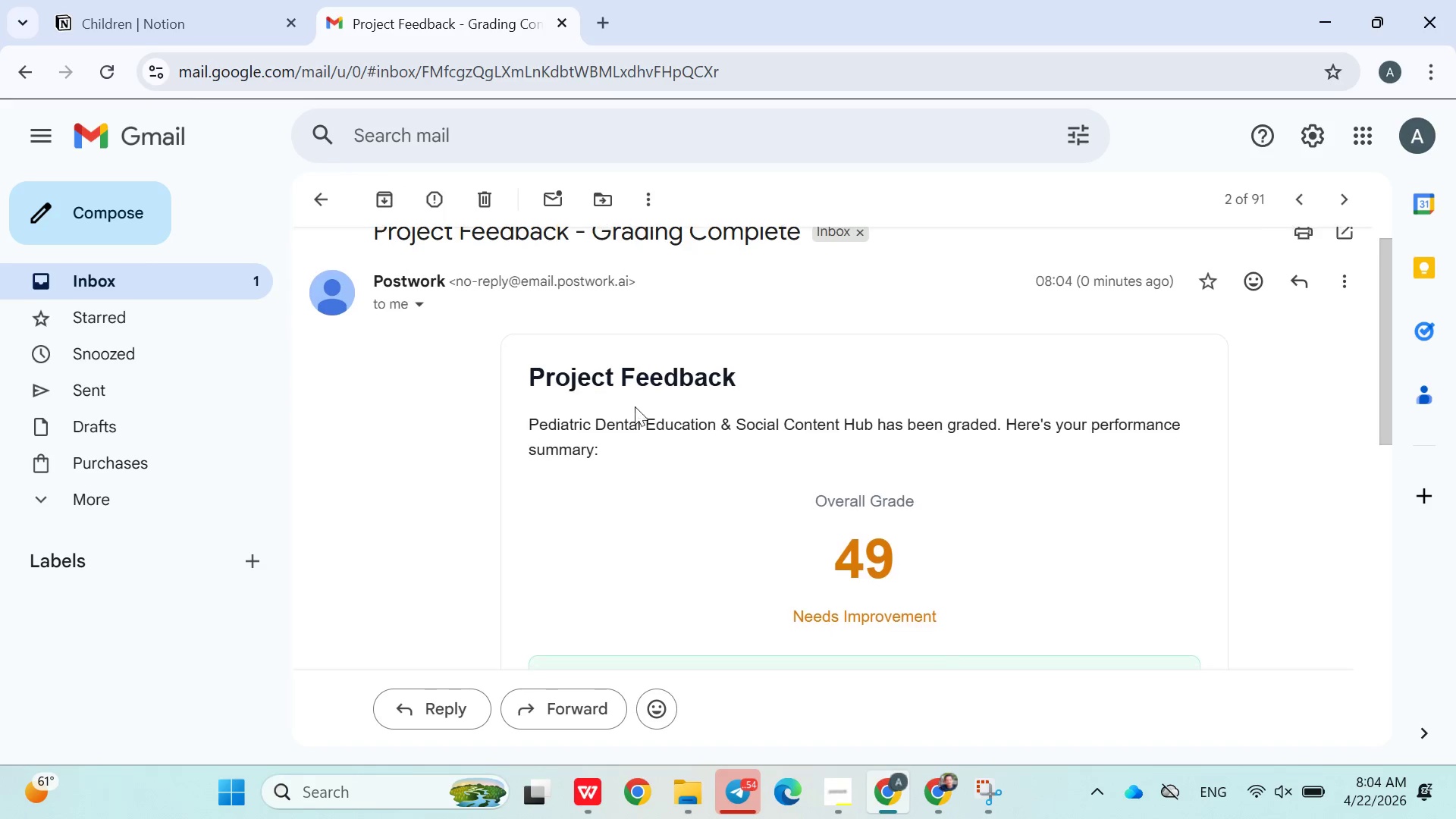 
left_click([322, 215])
 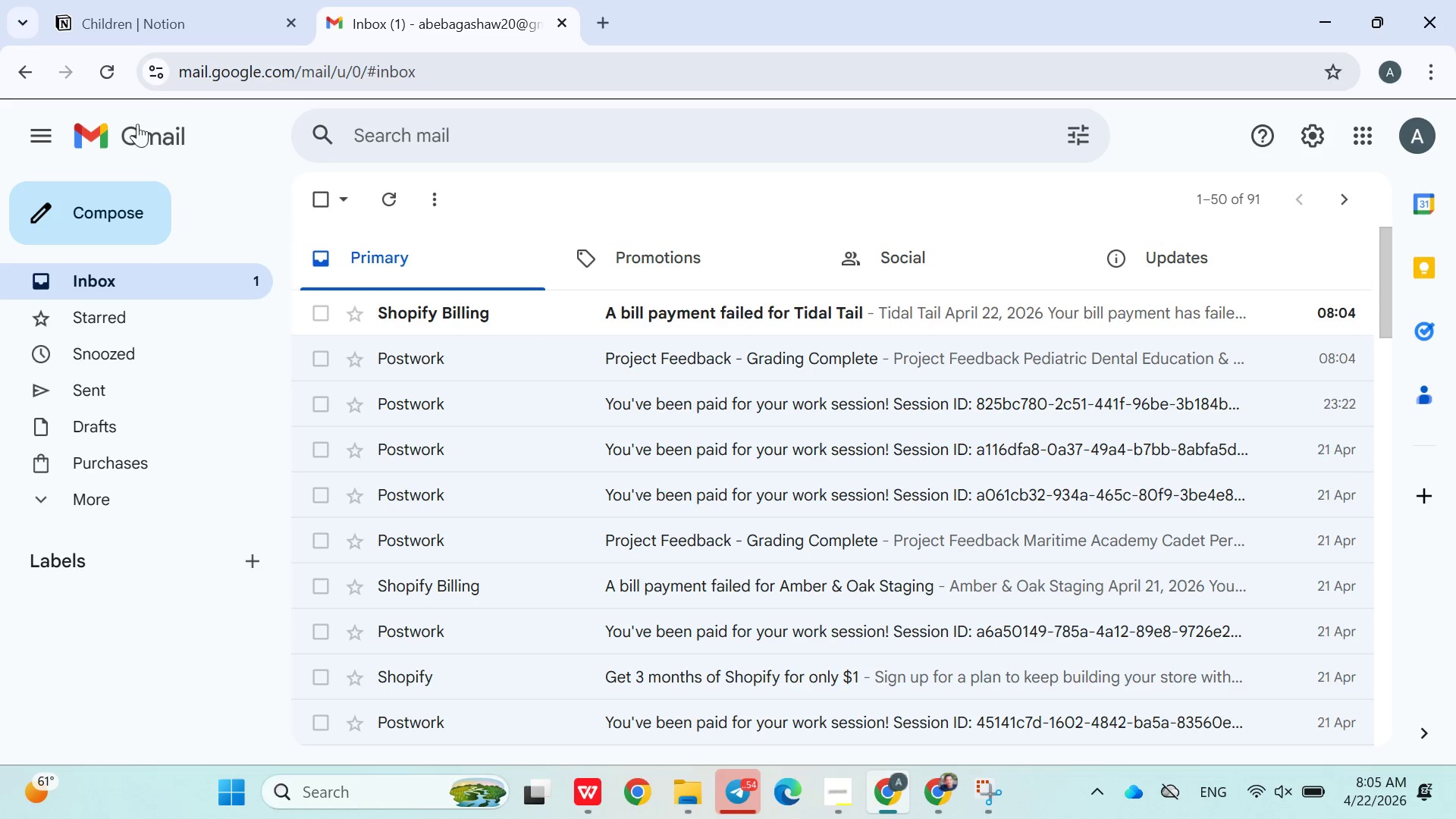 
wait(6.91)
 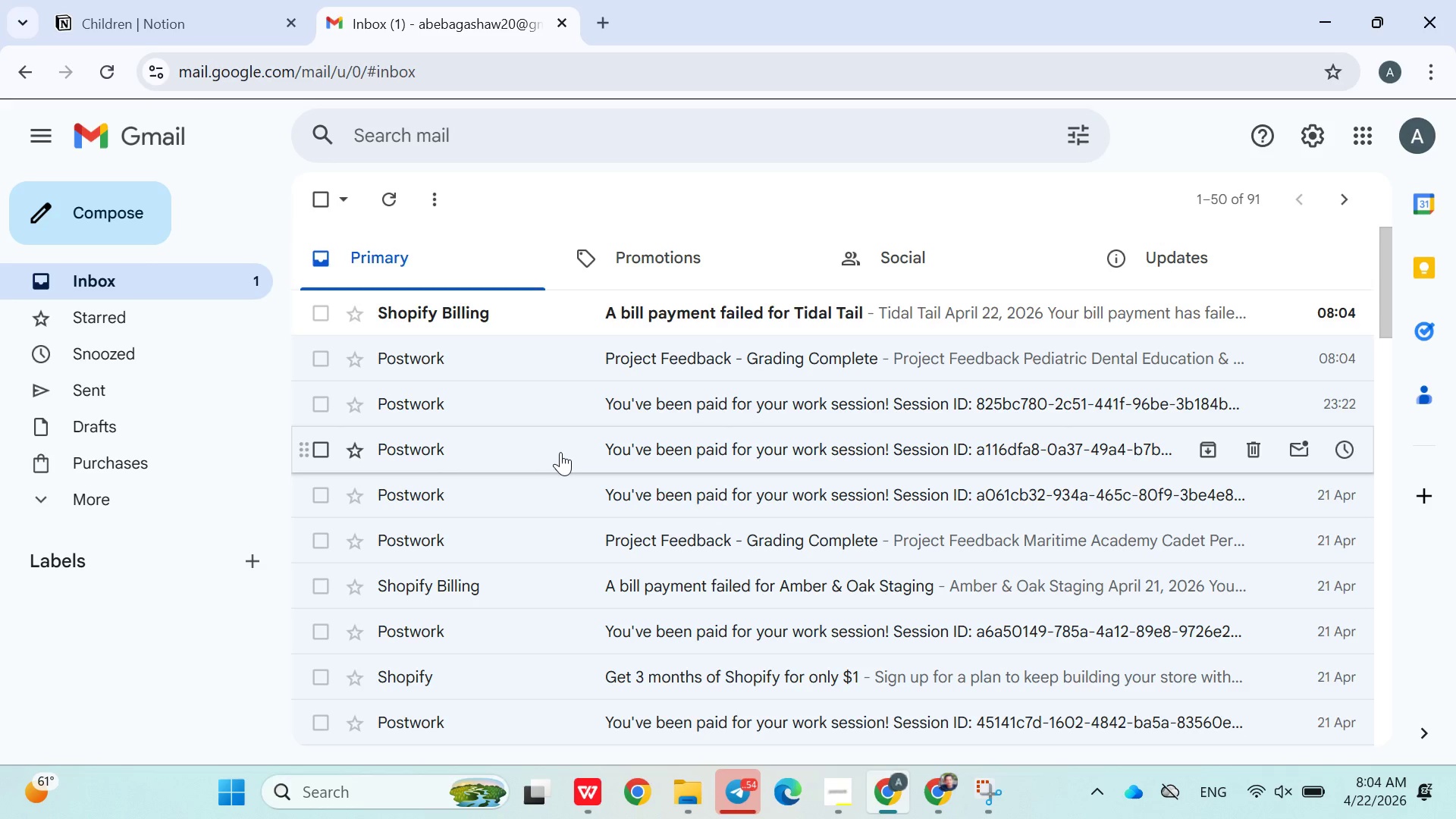 
left_click([441, 306])
 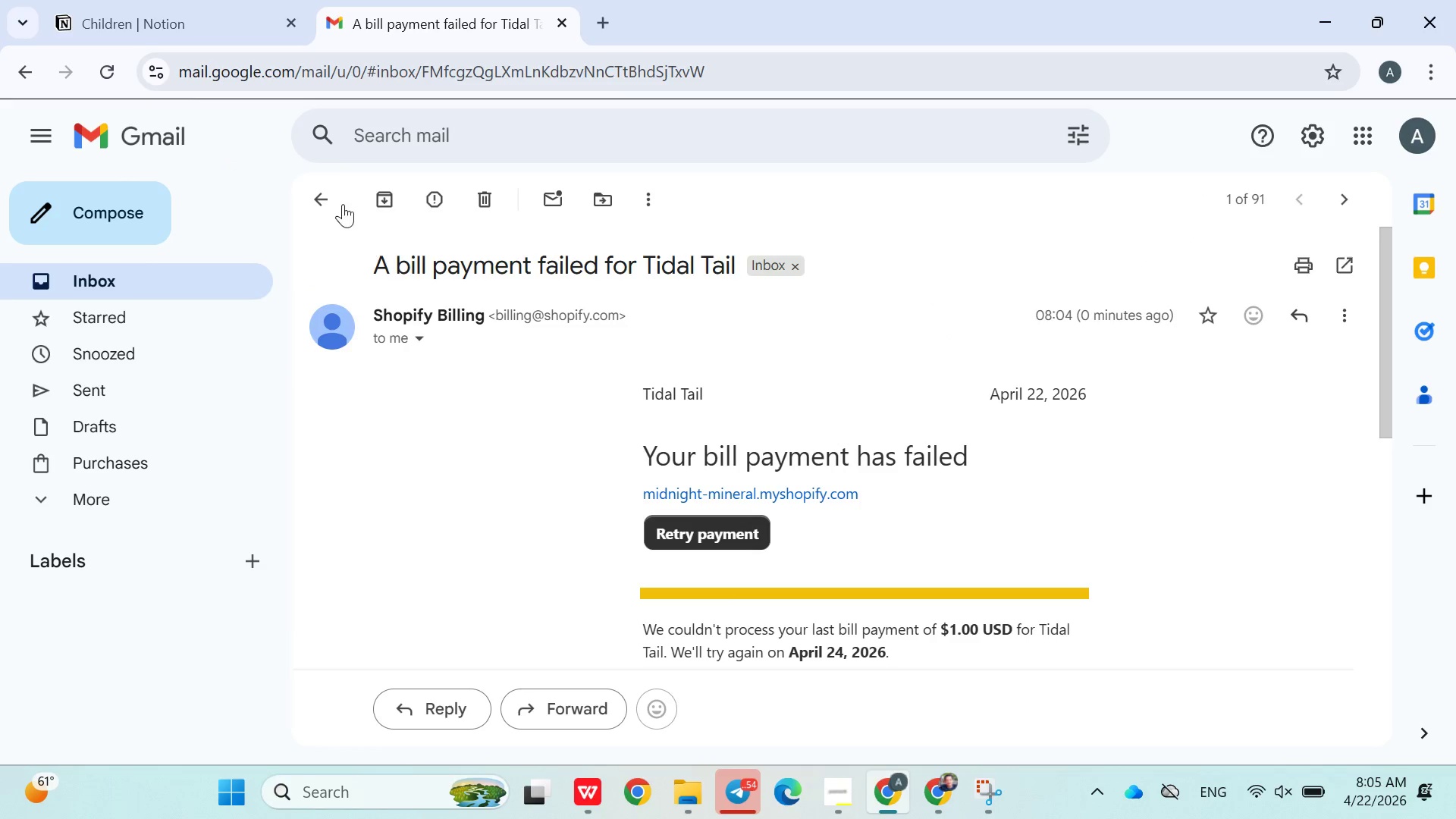 
left_click([312, 188])
 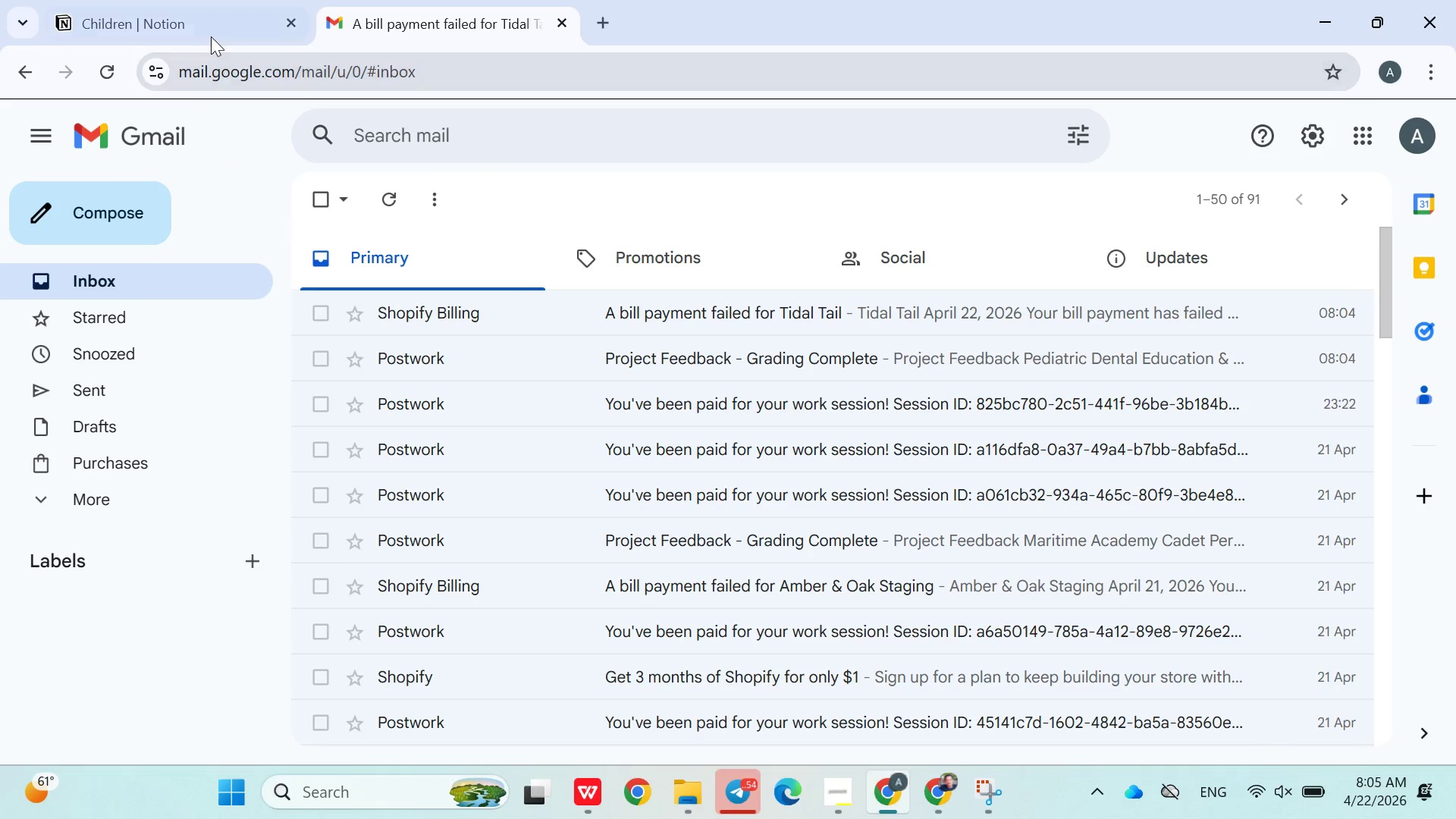 
left_click([208, 34])
 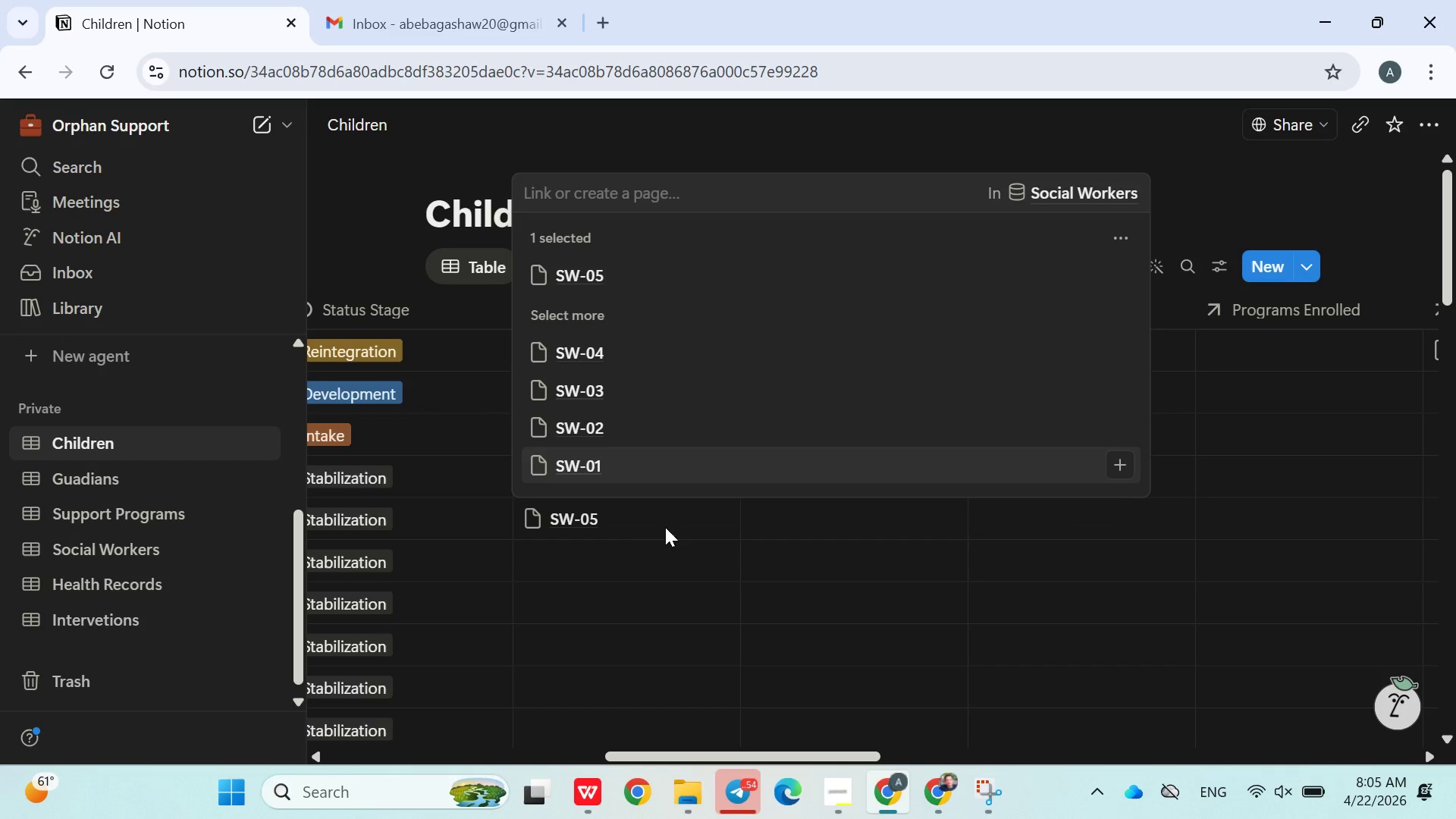 
left_click([646, 578])
 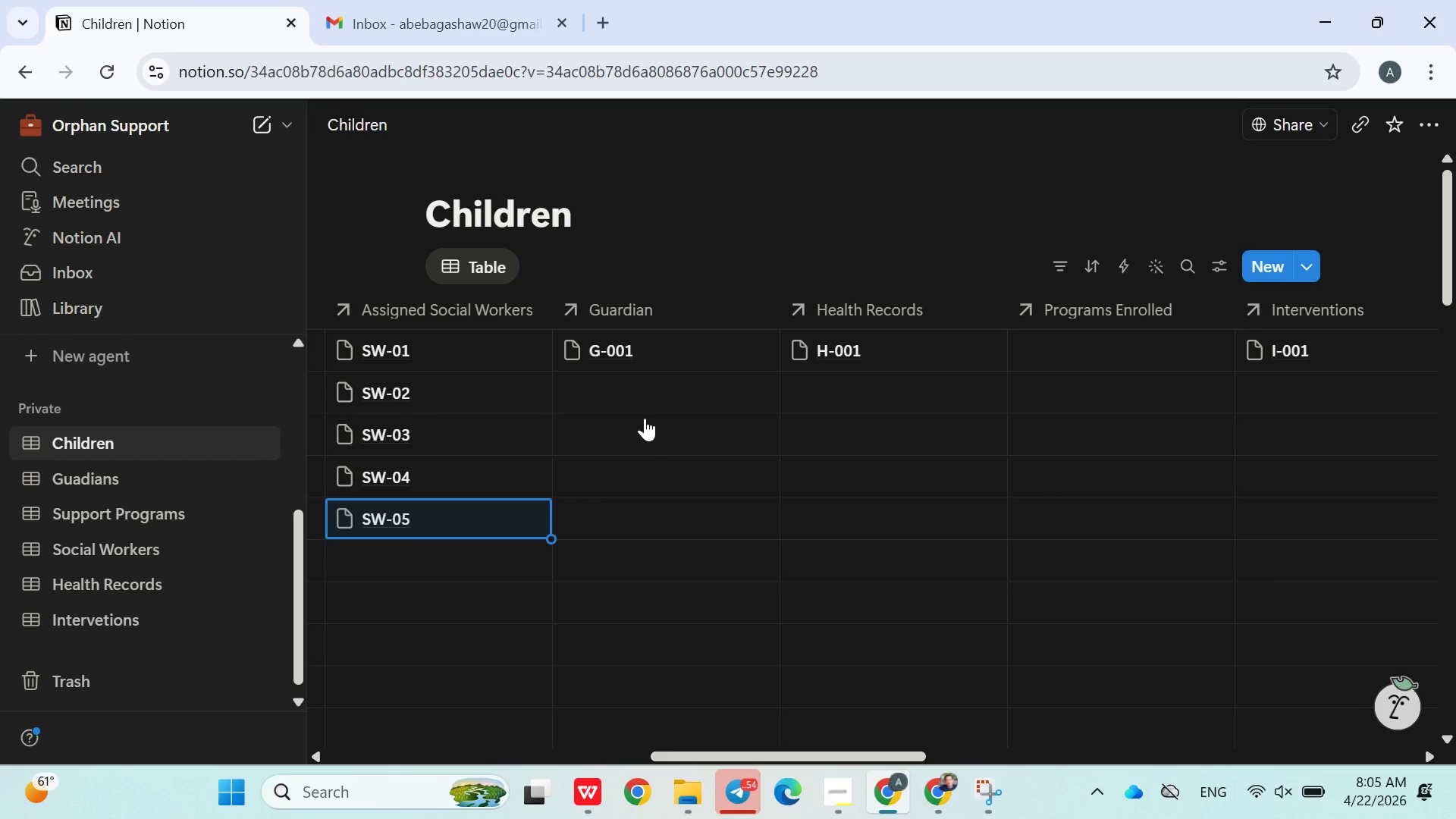 
left_click([640, 388])
 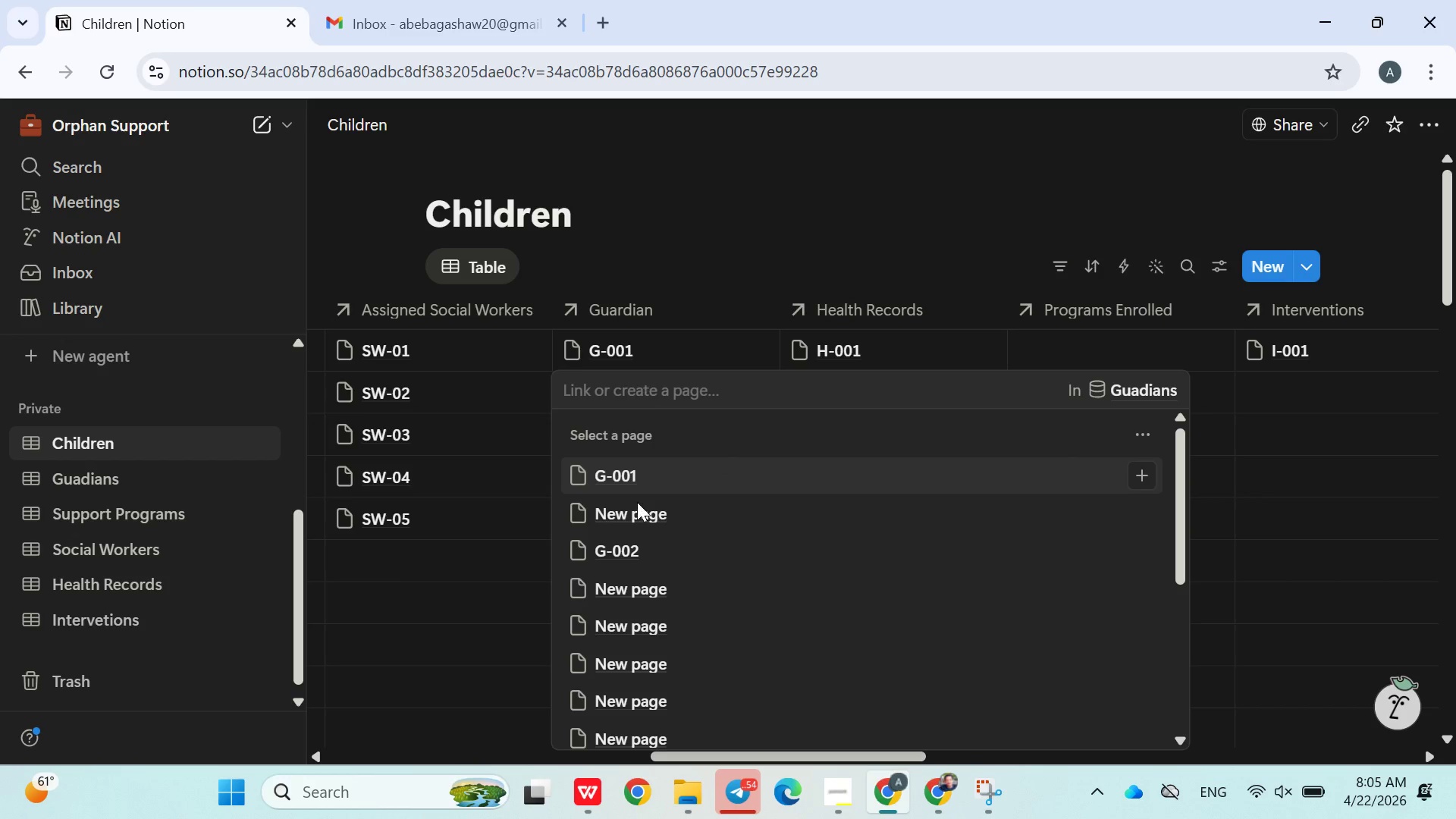 
left_click([625, 554])
 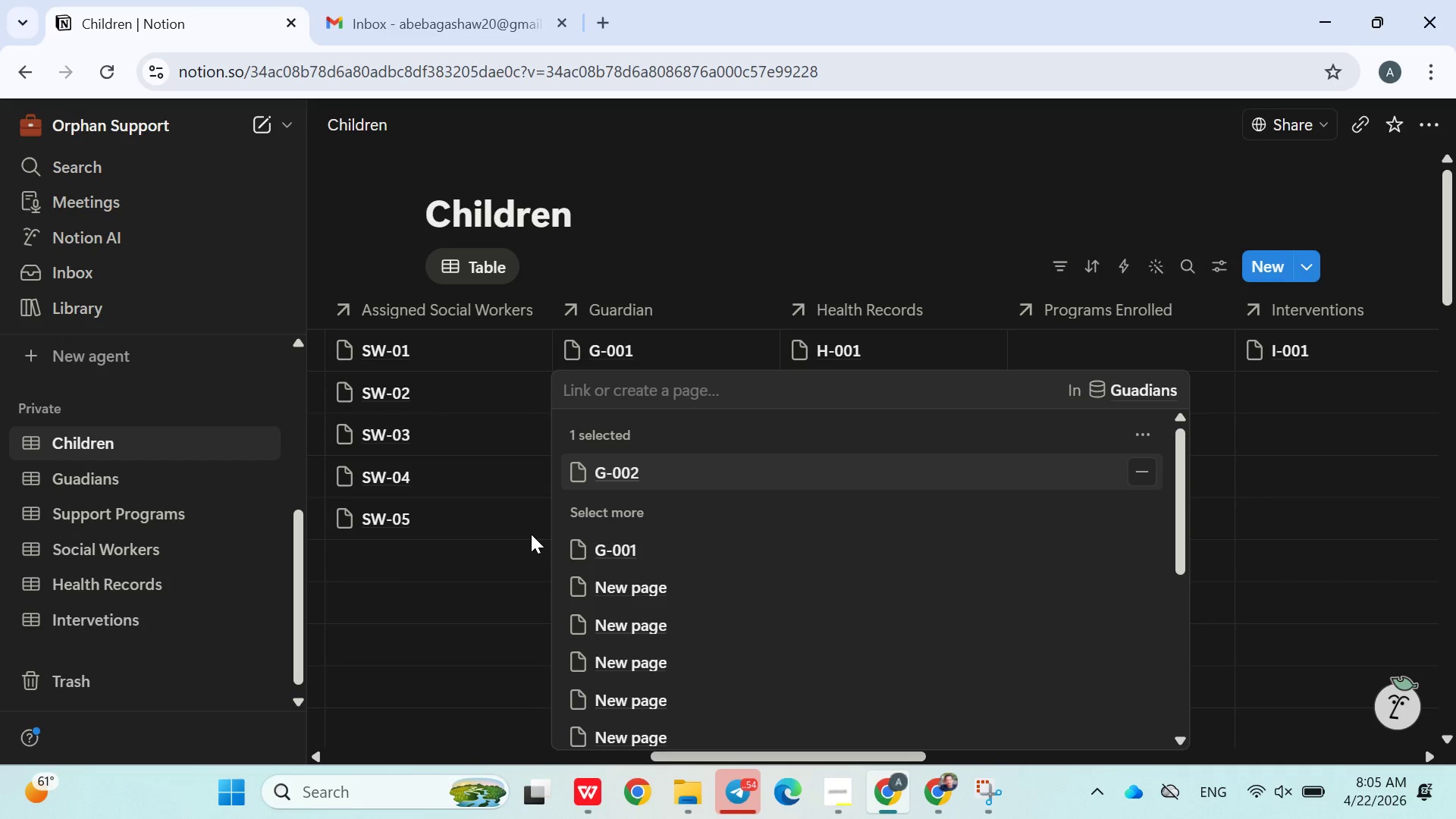 
left_click([531, 534])
 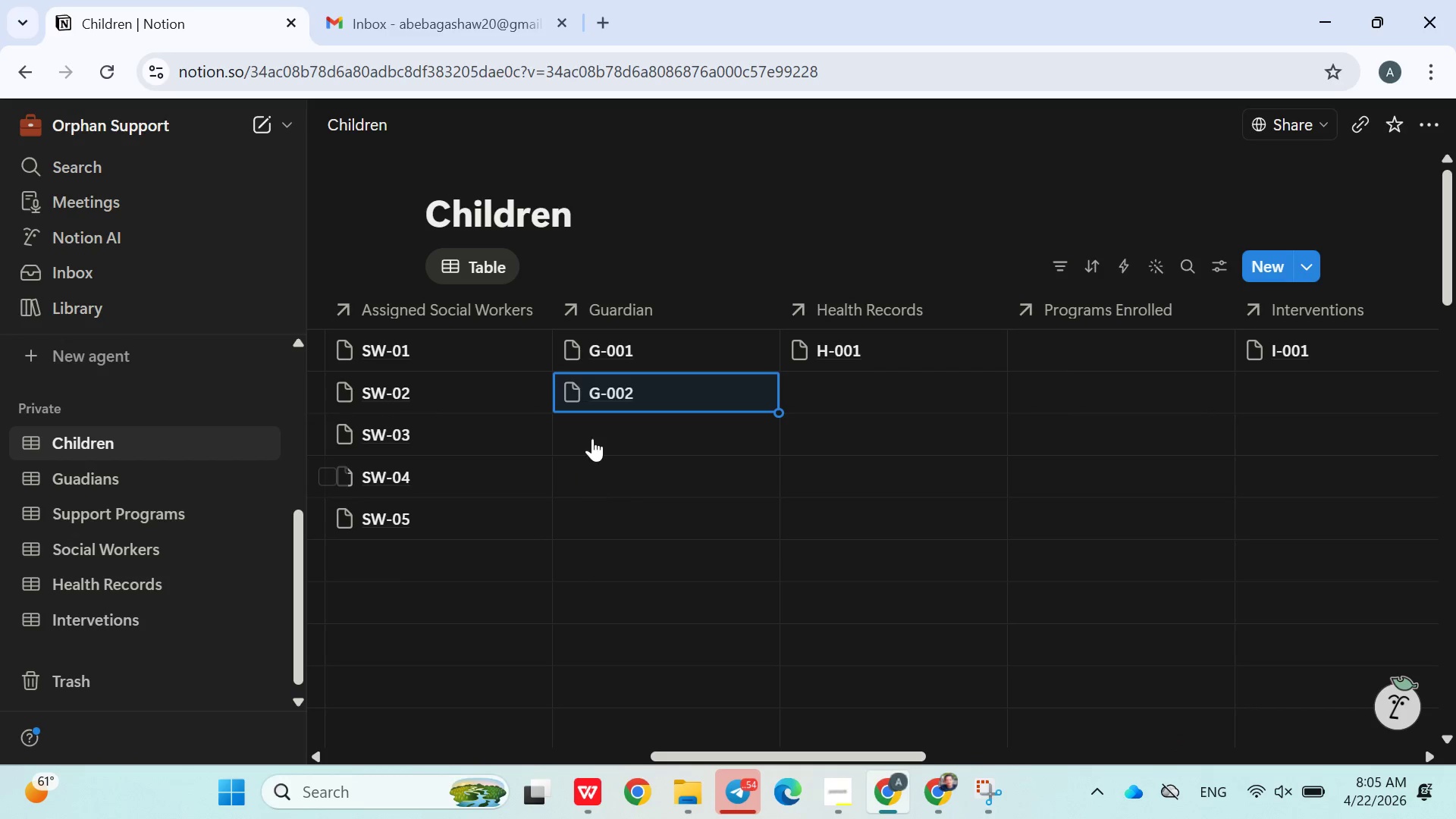 
left_click([595, 435])
 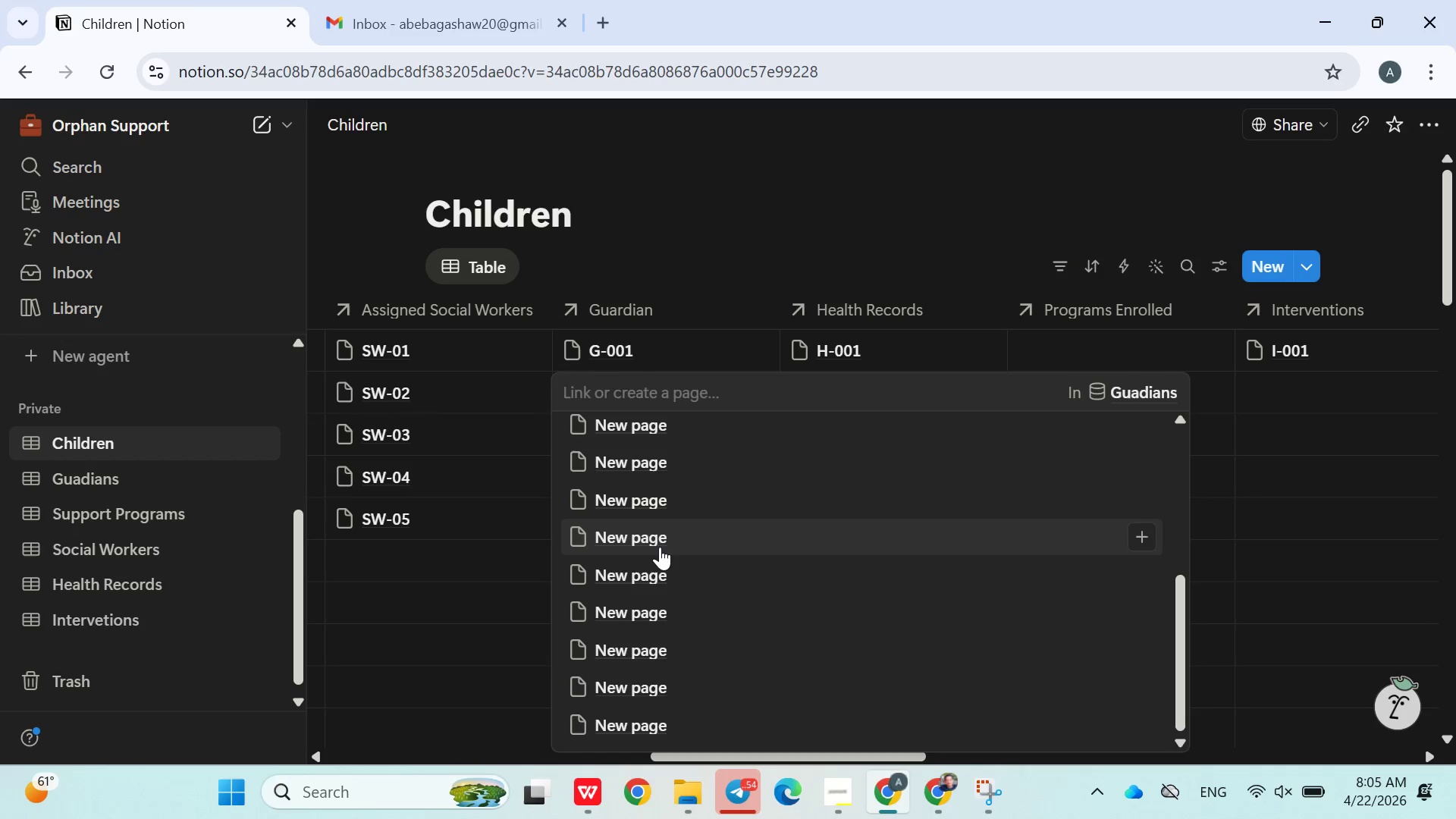 
wait(5.67)
 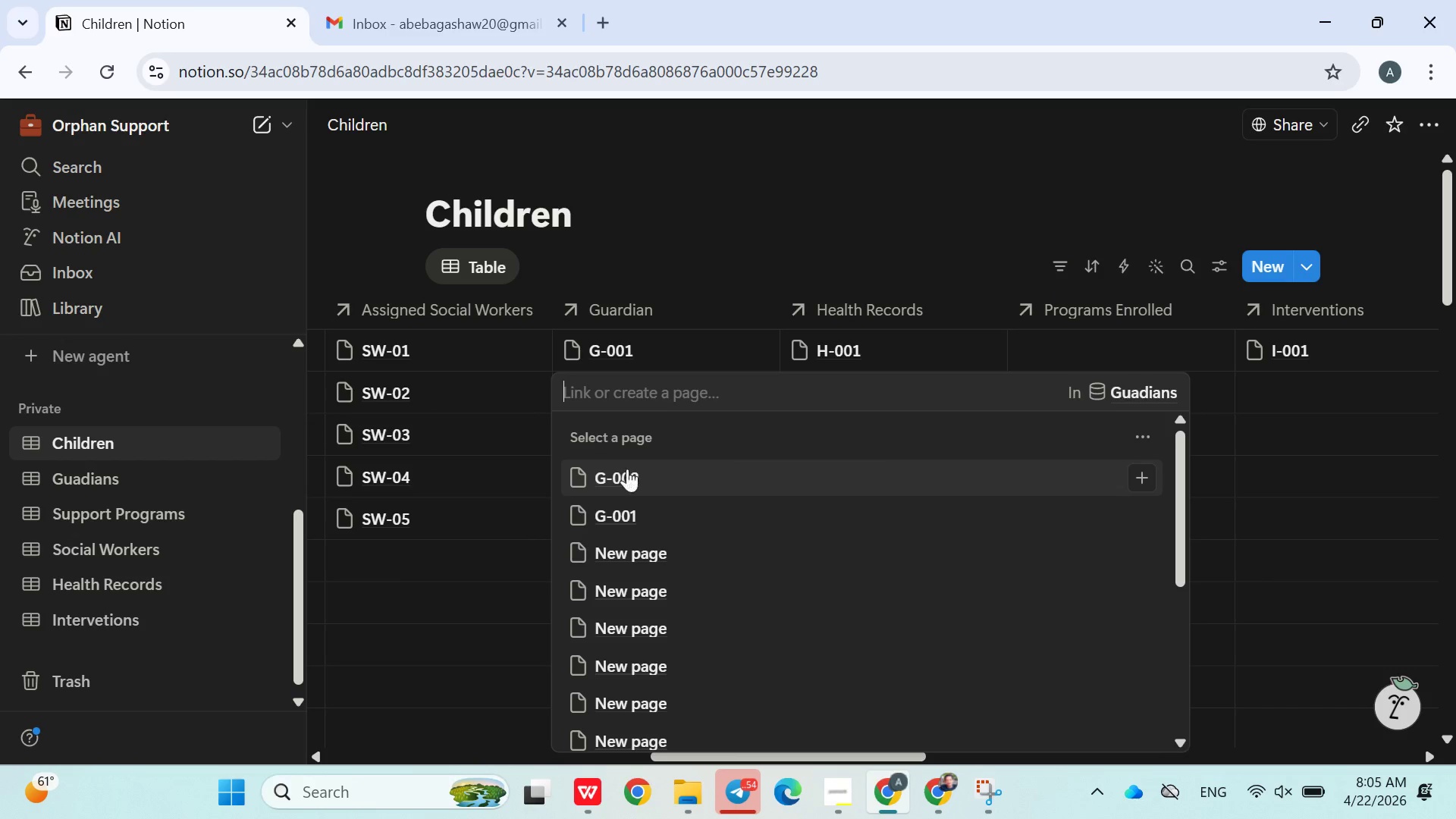 
key(Shift+H)
 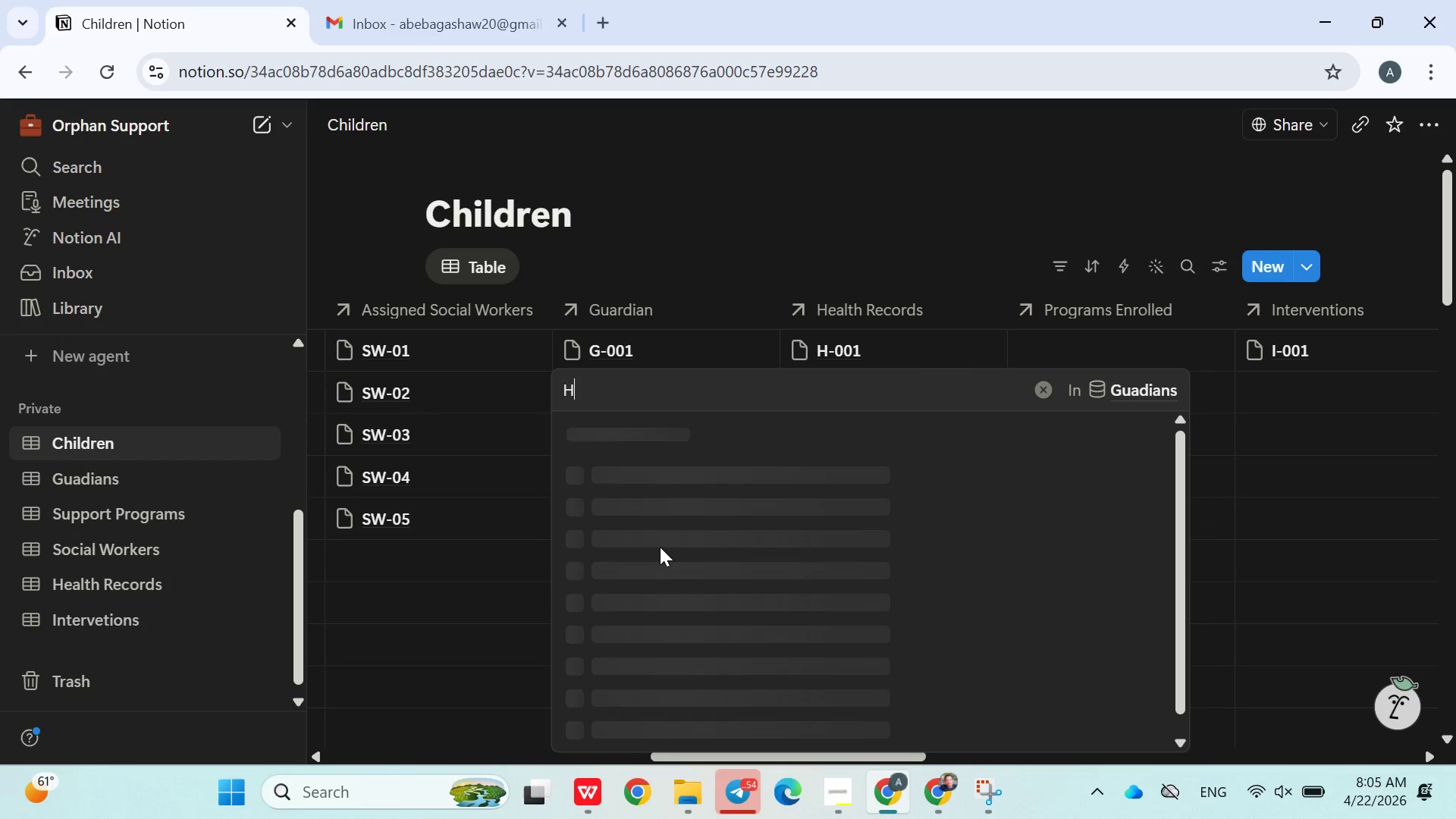 
key(Backspace)
 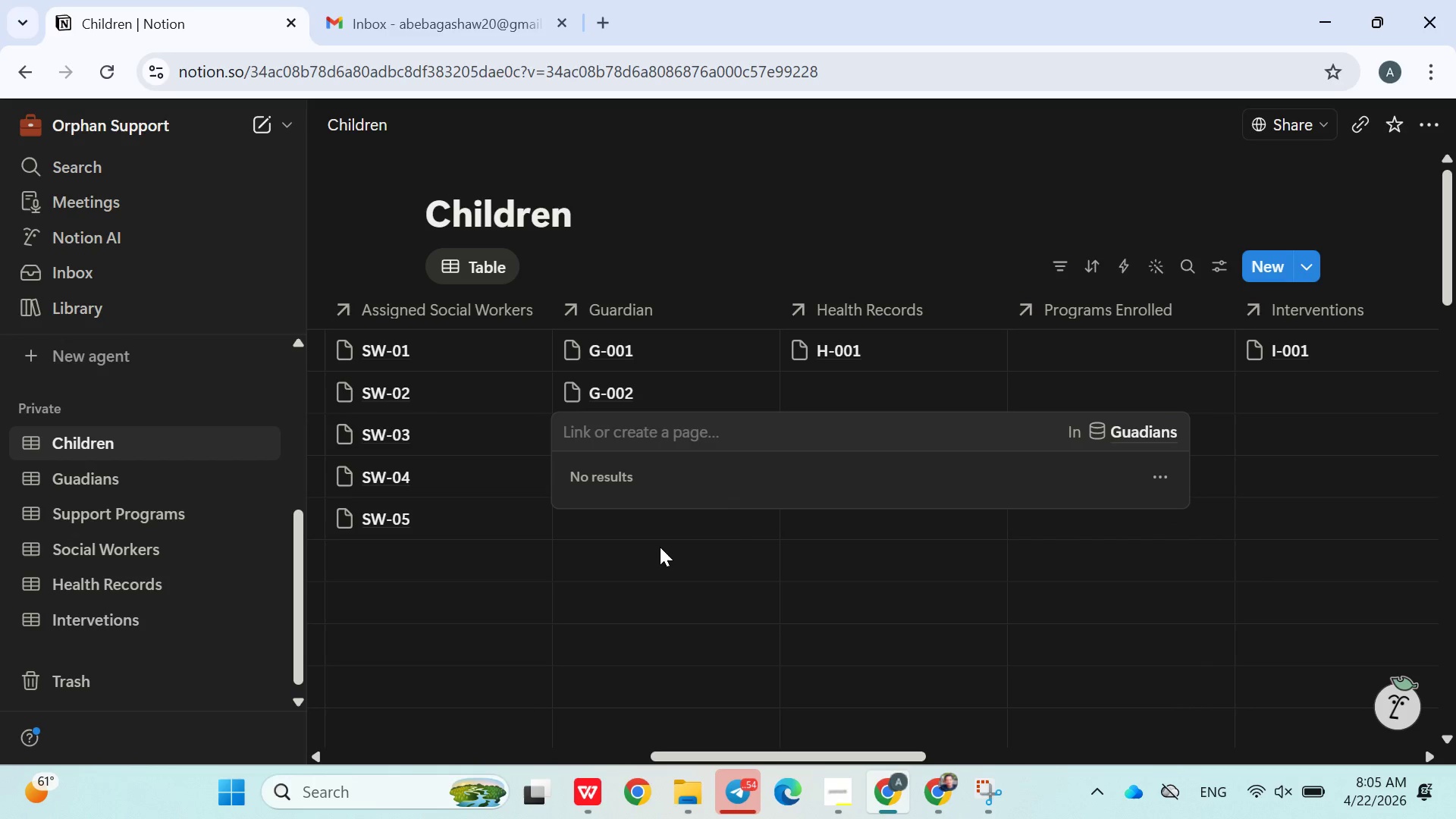 
key(Shift+G)
 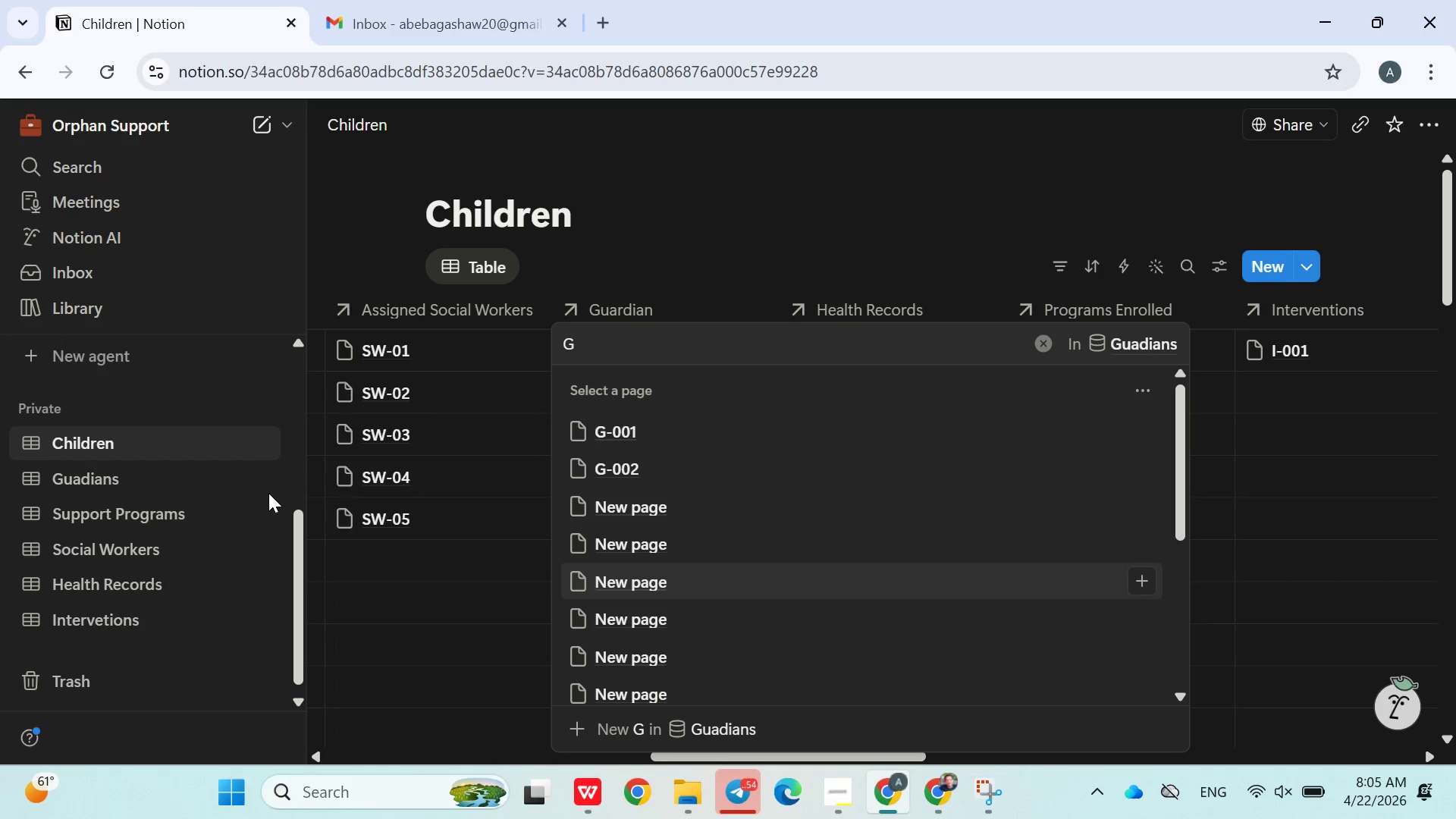 
left_click([94, 487])
 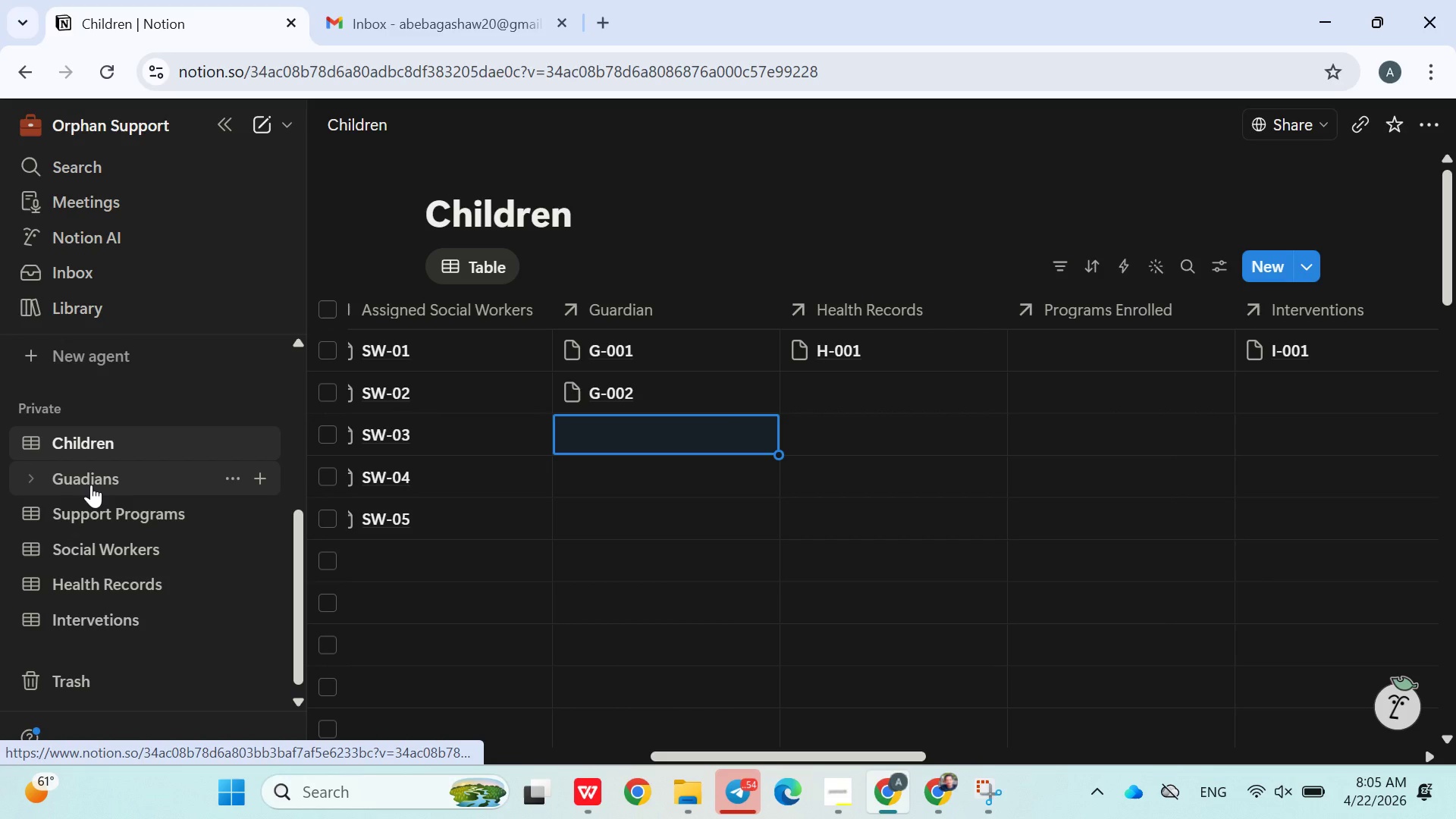 
left_click([91, 485])
 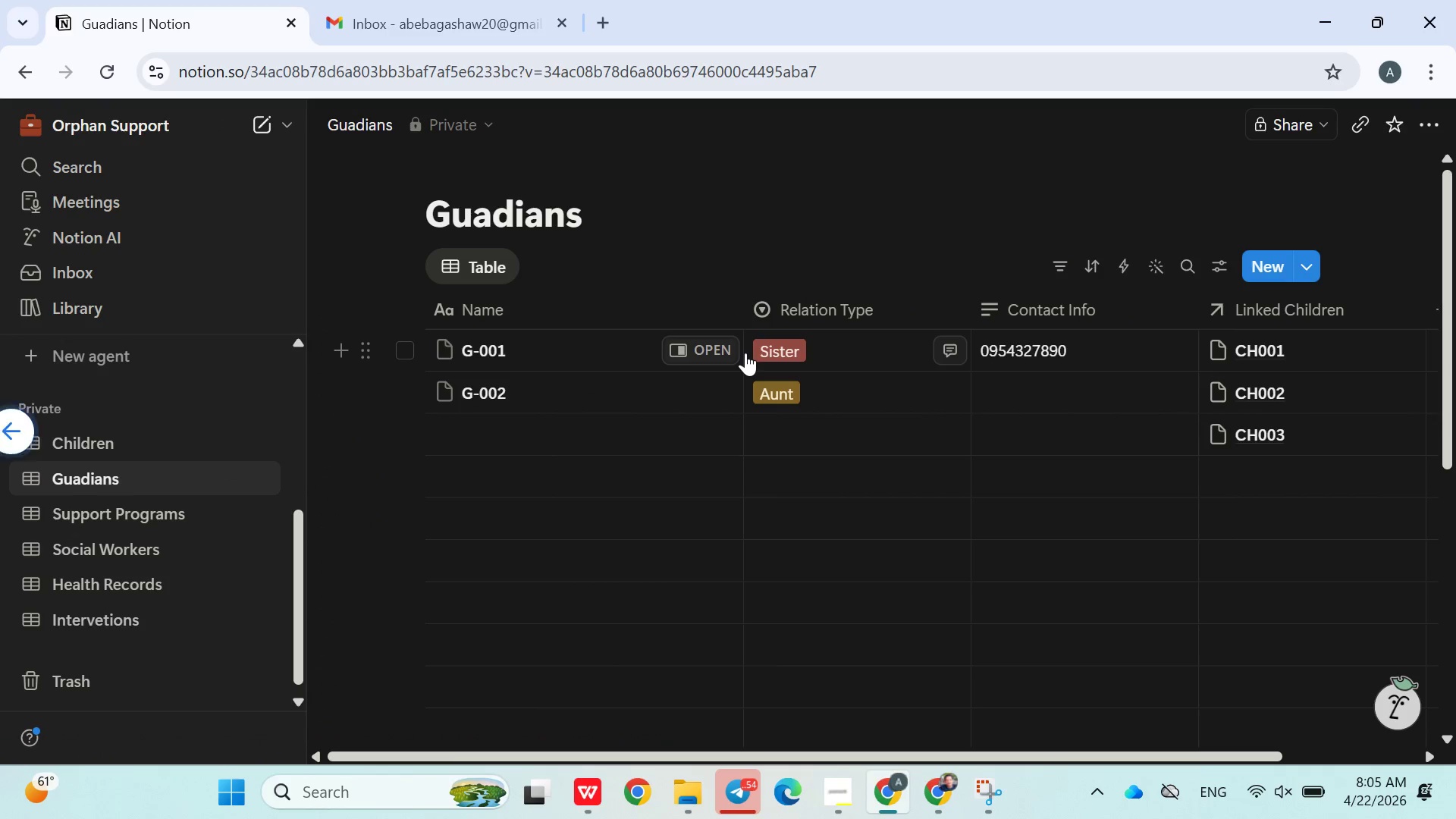 
left_click([504, 423])
 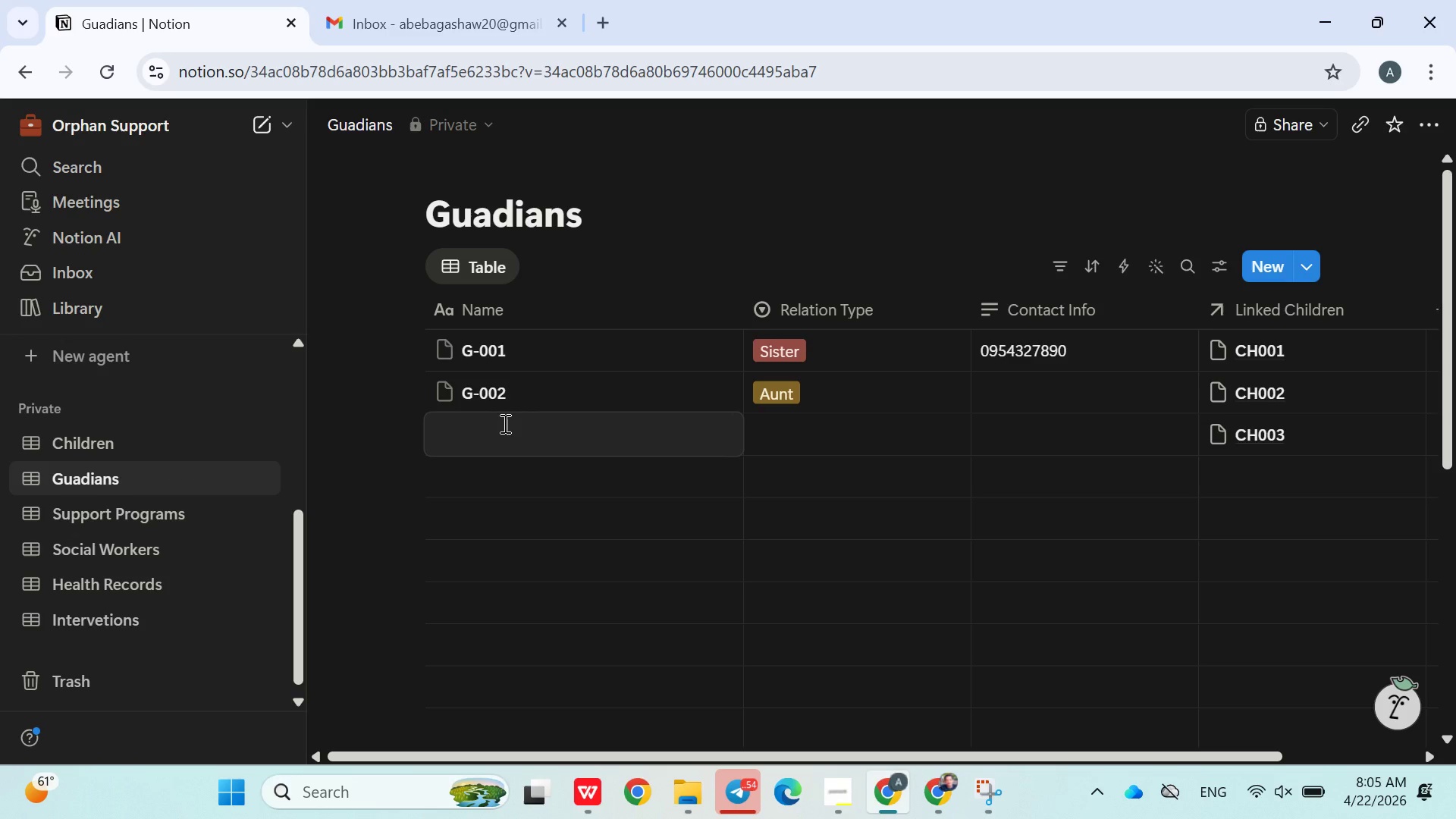 
type(G-003)
 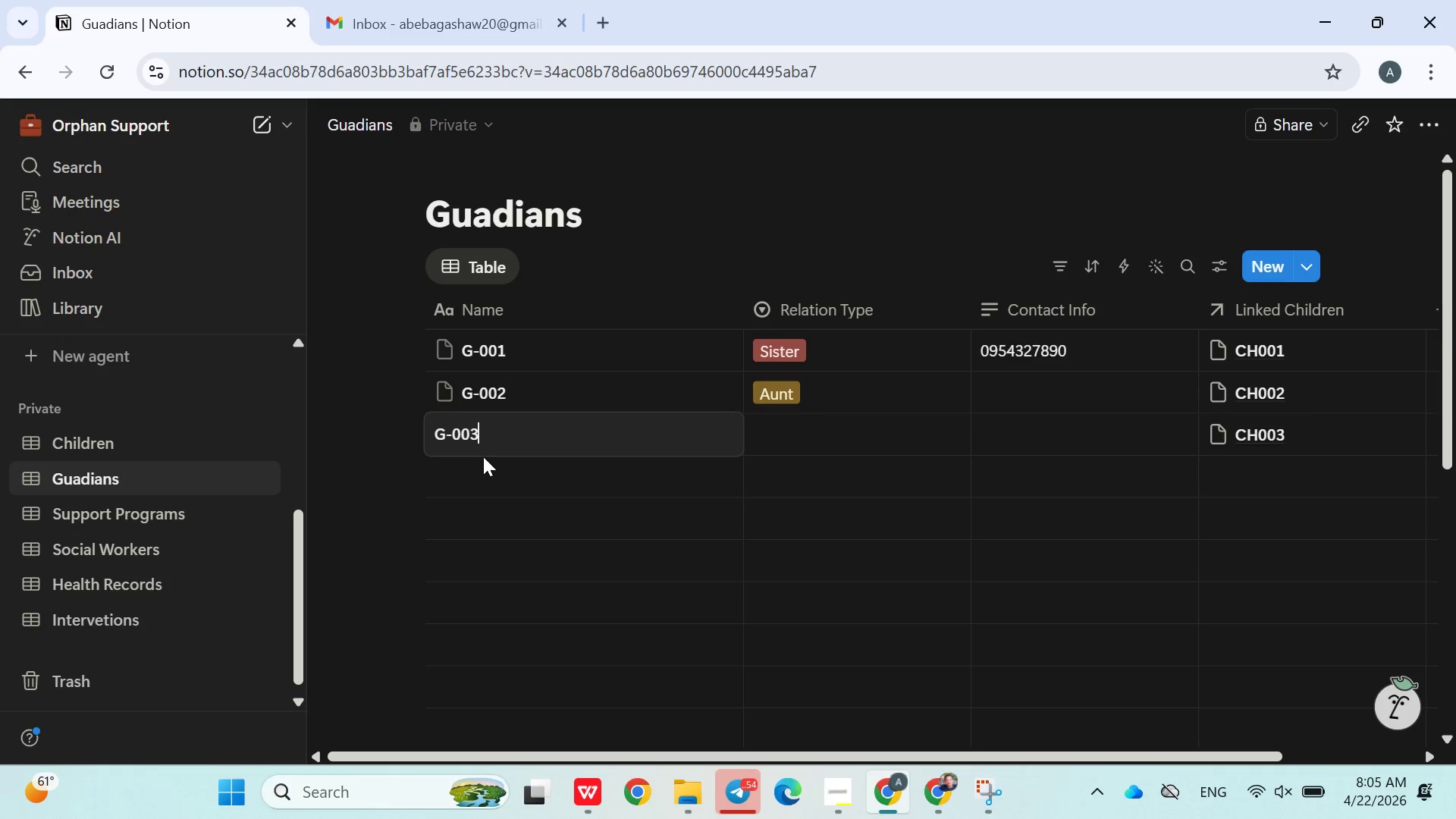 
left_click([501, 472])
 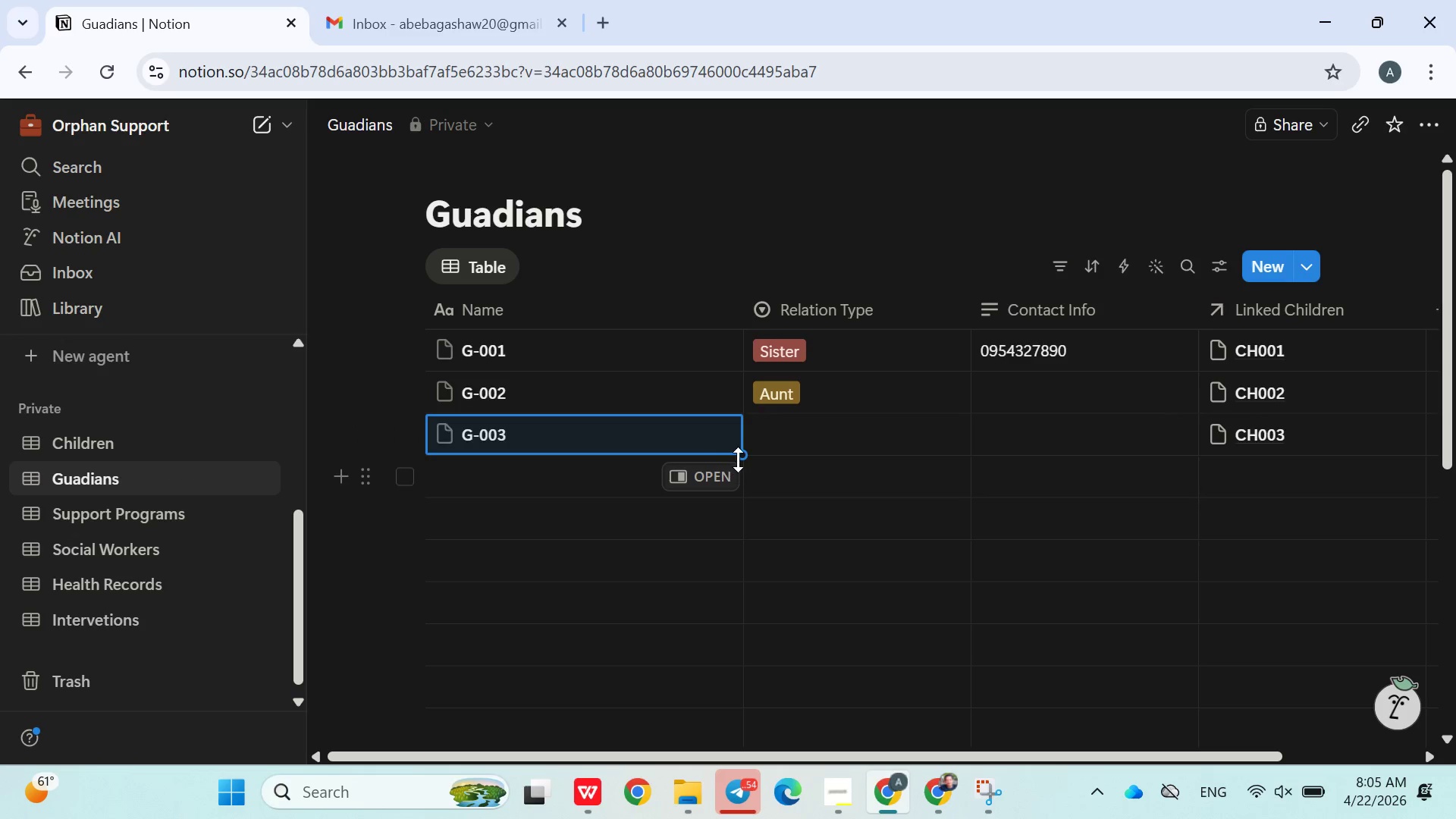 
left_click_drag(start_coordinate=[739, 460], to_coordinate=[609, 479])
 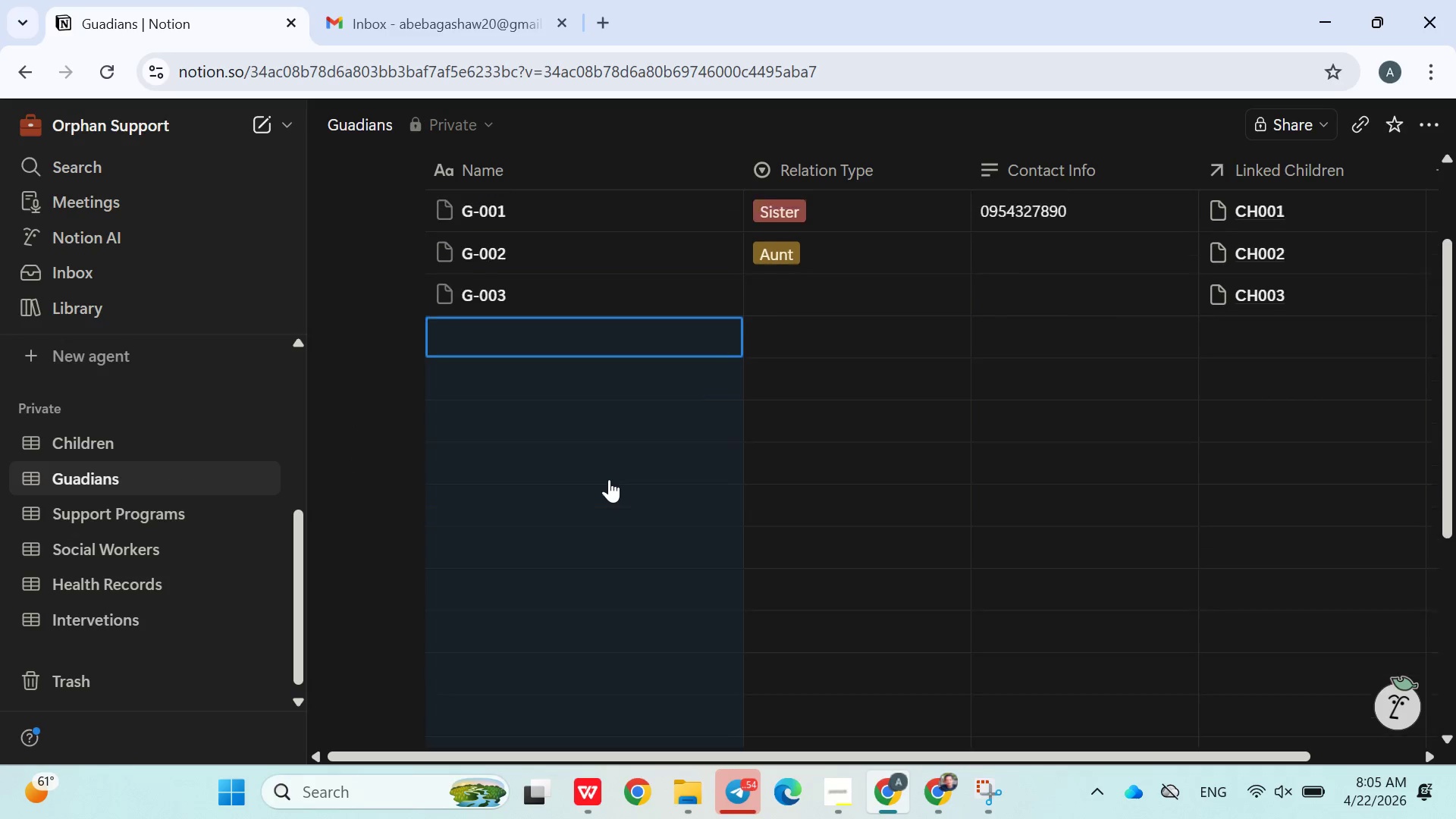 
left_click([607, 478])
 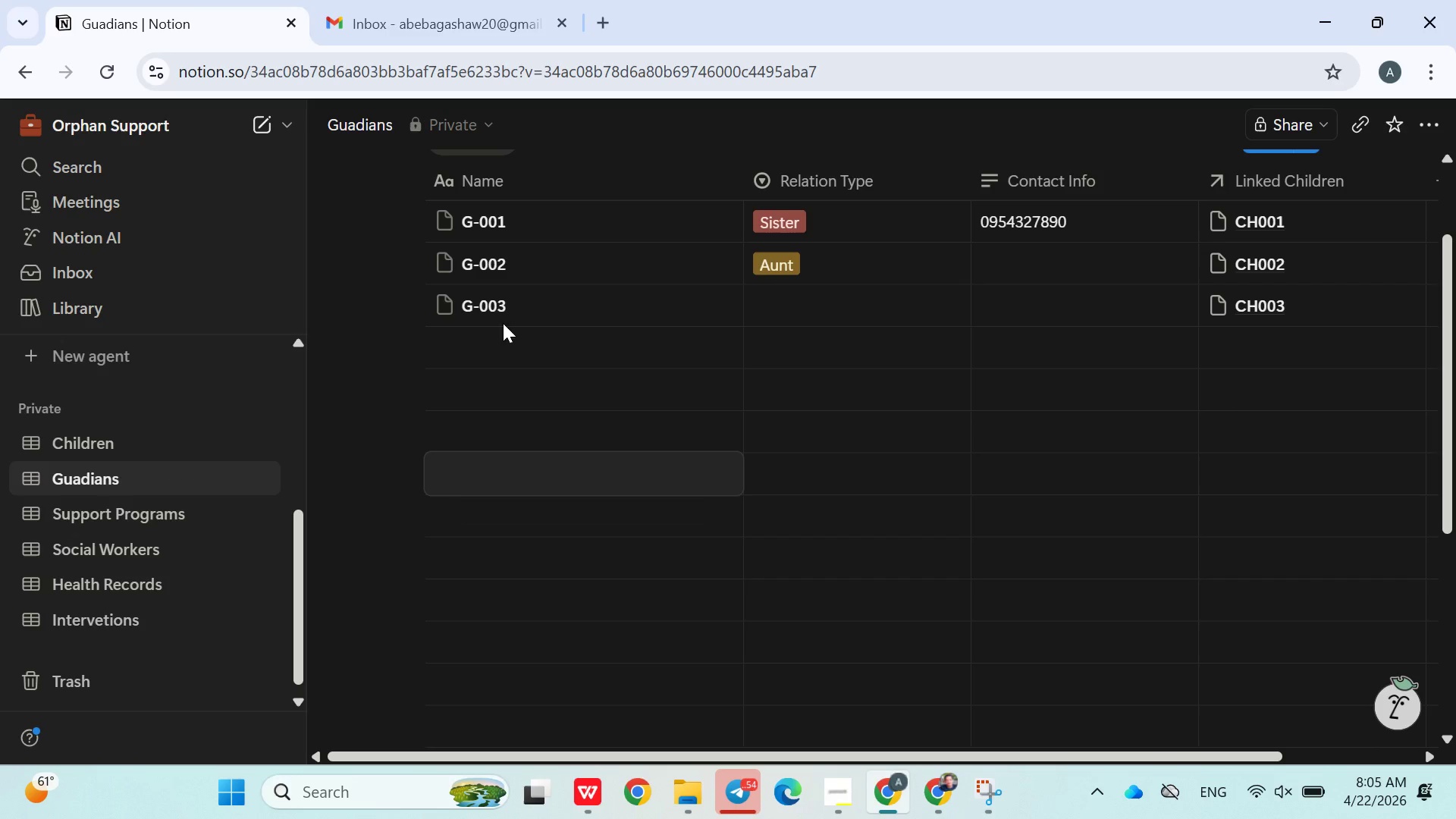 
left_click([523, 293])
 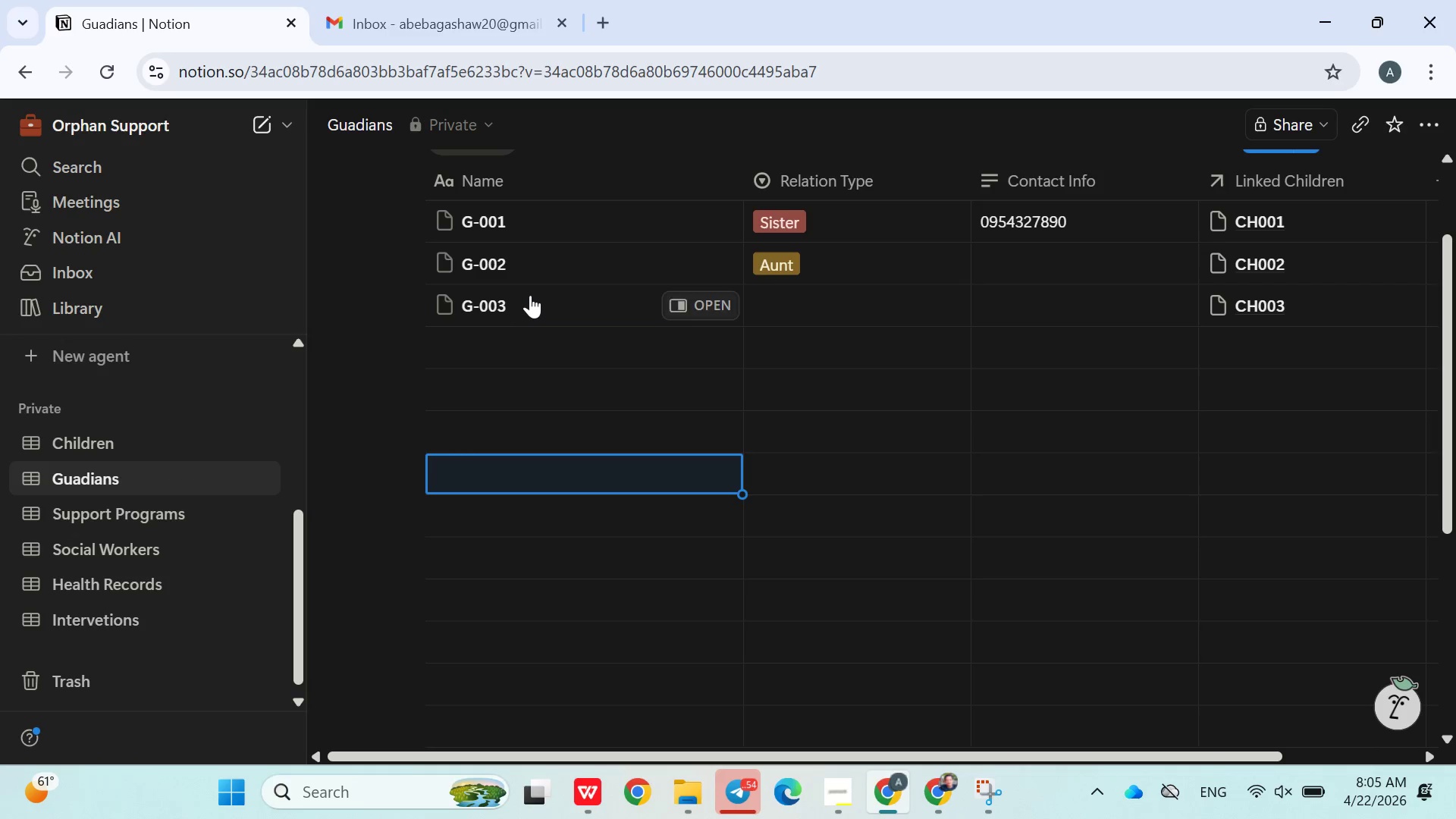 
left_click([537, 299])
 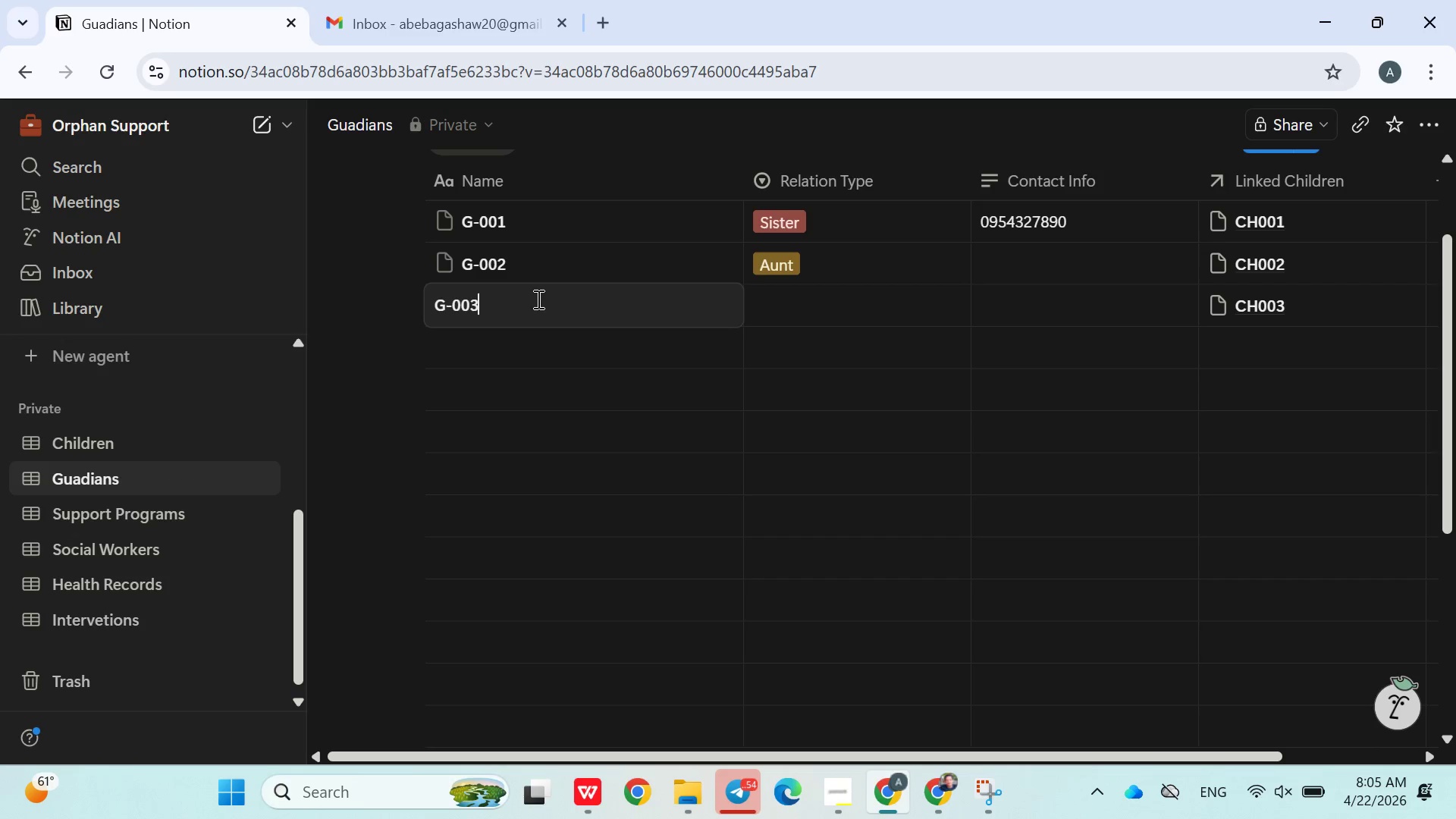 
left_click([571, 352])
 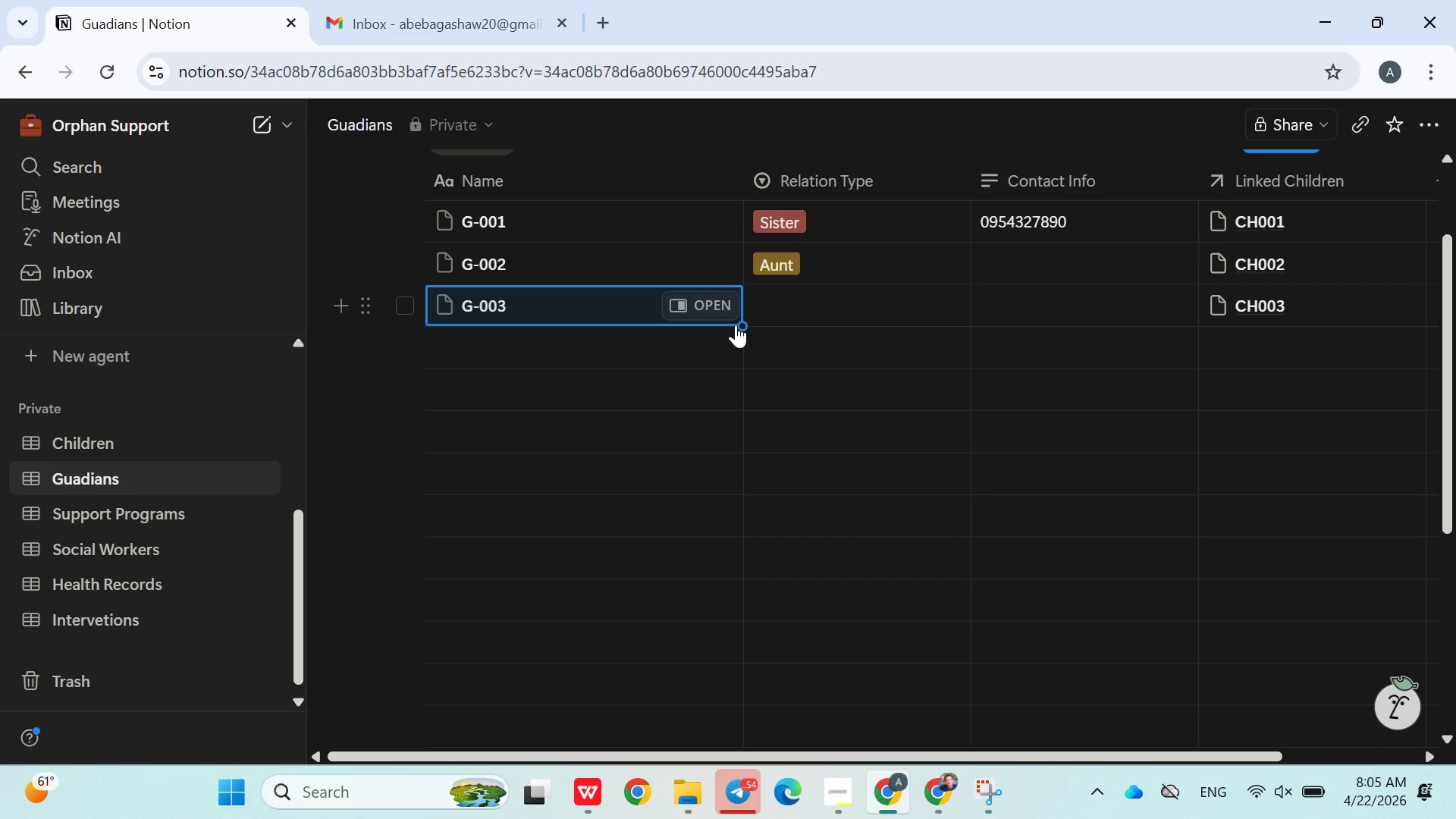 
left_click_drag(start_coordinate=[741, 325], to_coordinate=[714, 777])
 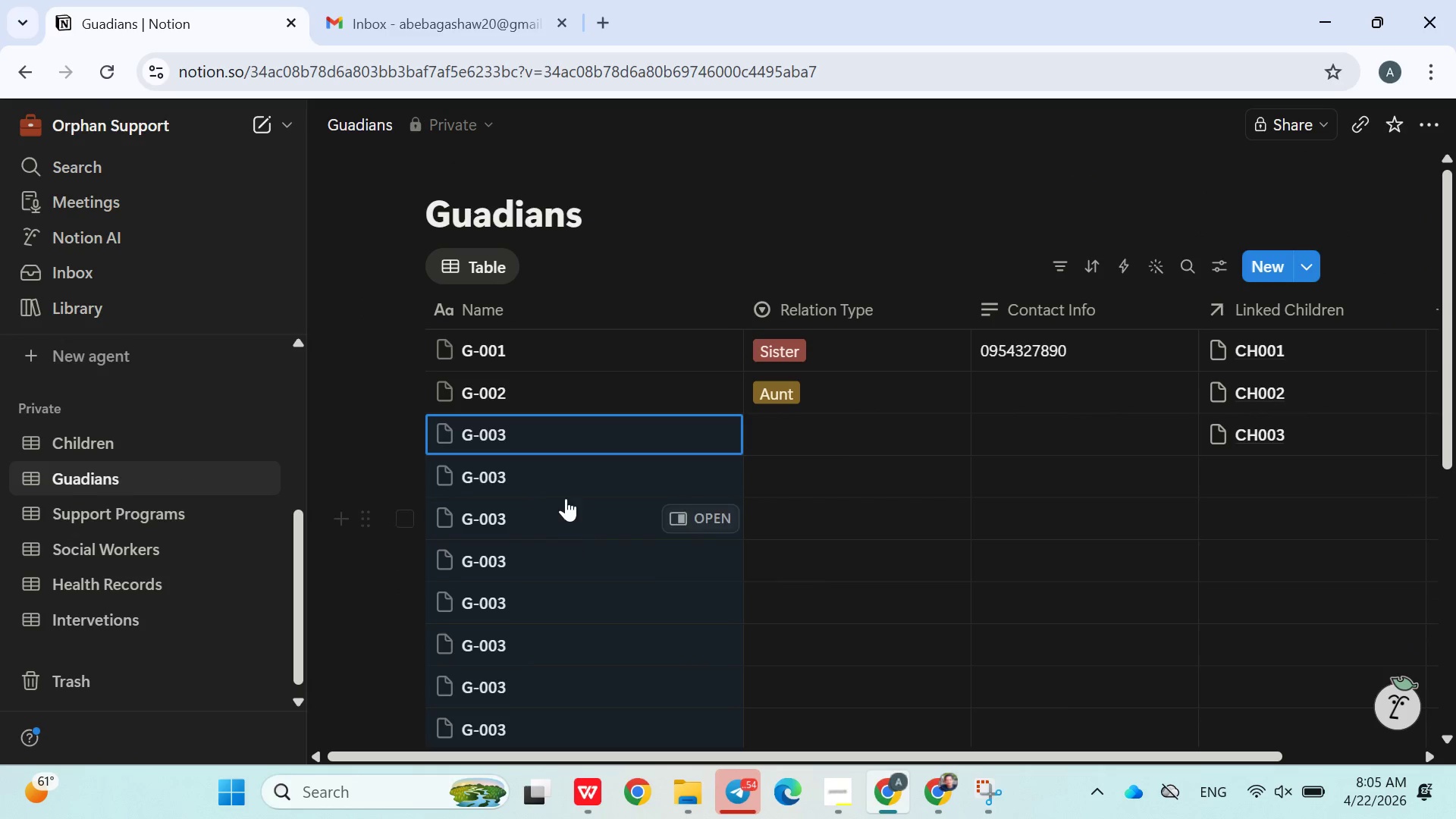 
double_click([542, 475])
 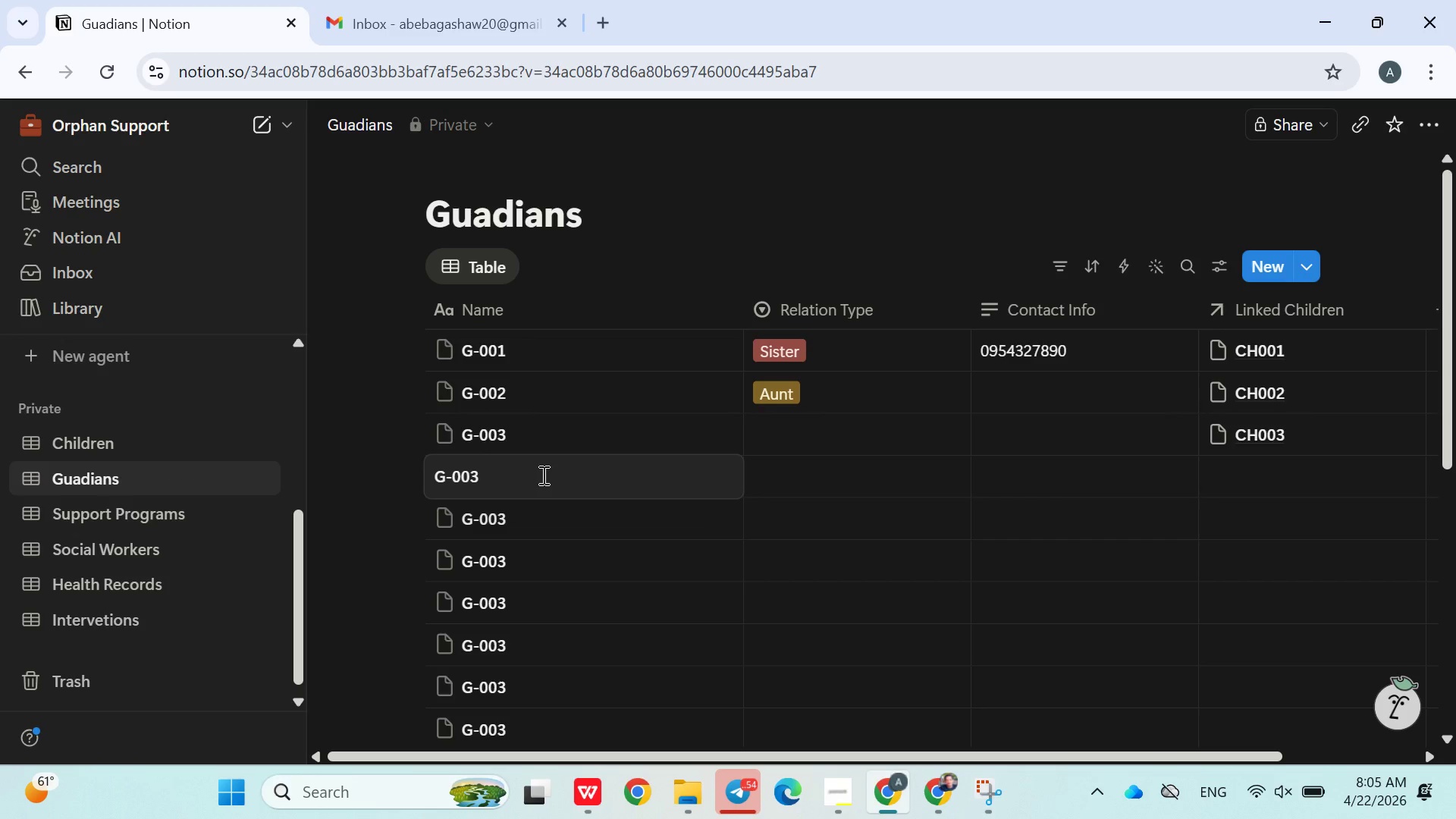 
key(Backspace)
 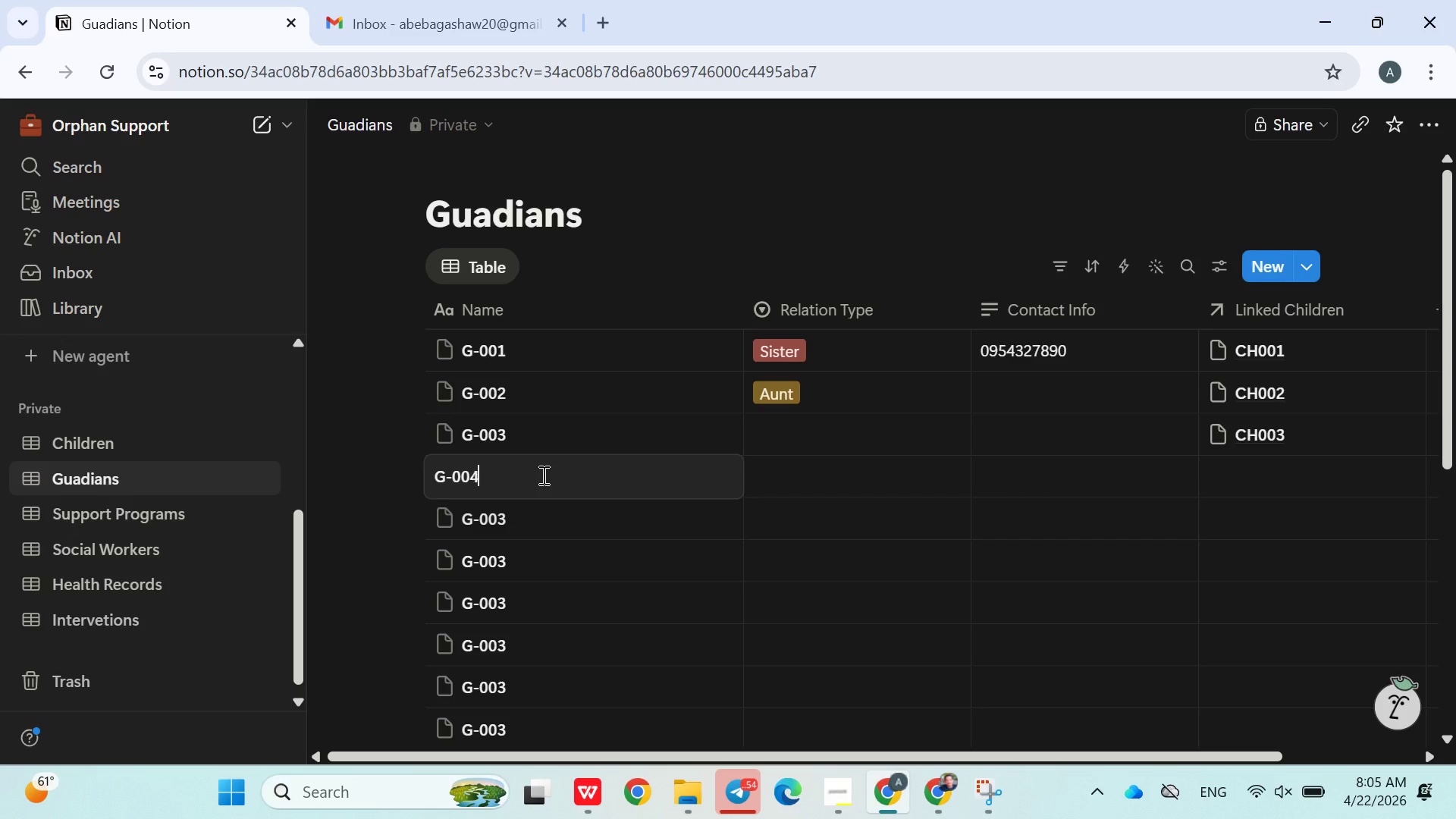 
key(4)
 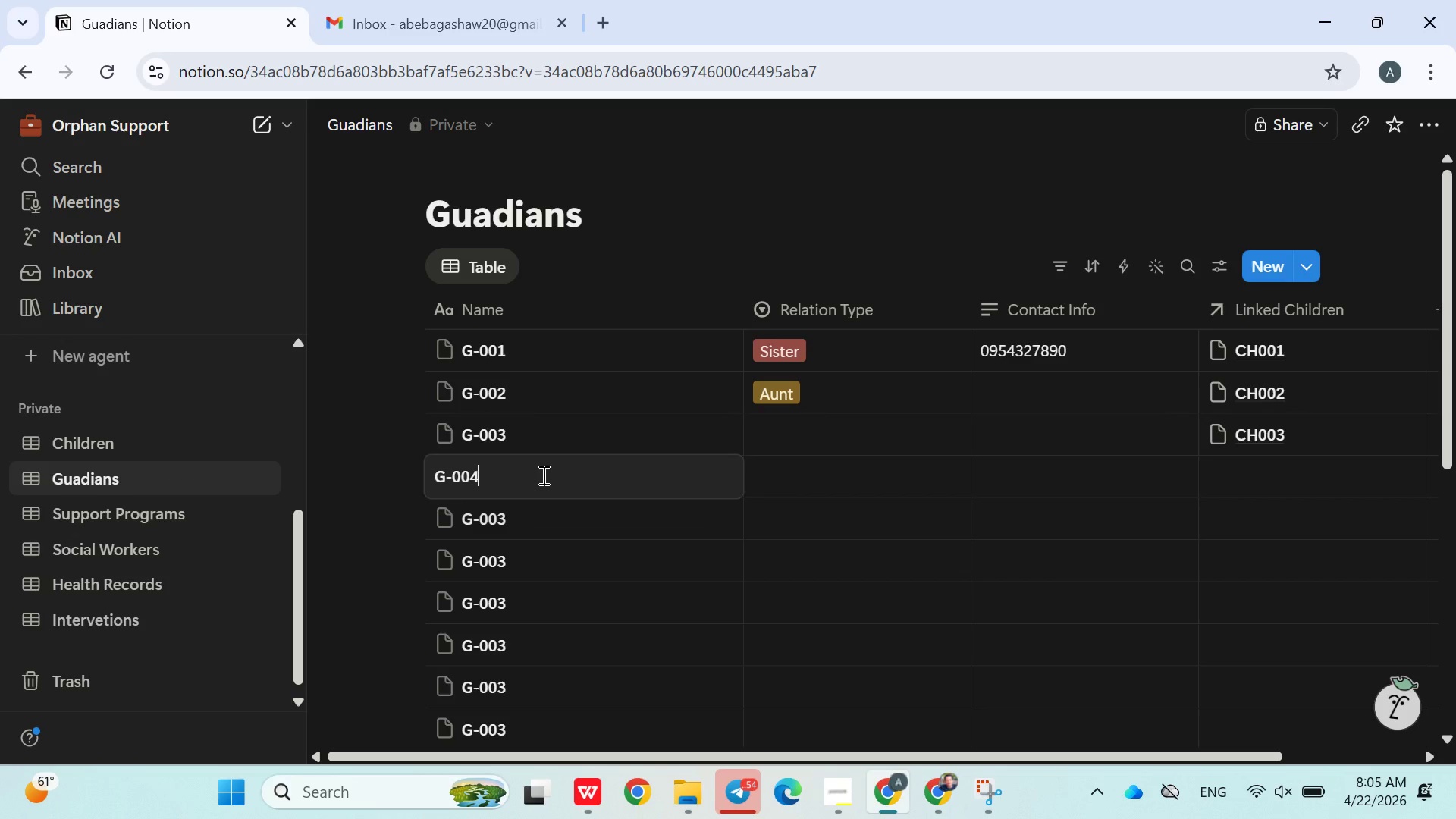 
key(Enter)
 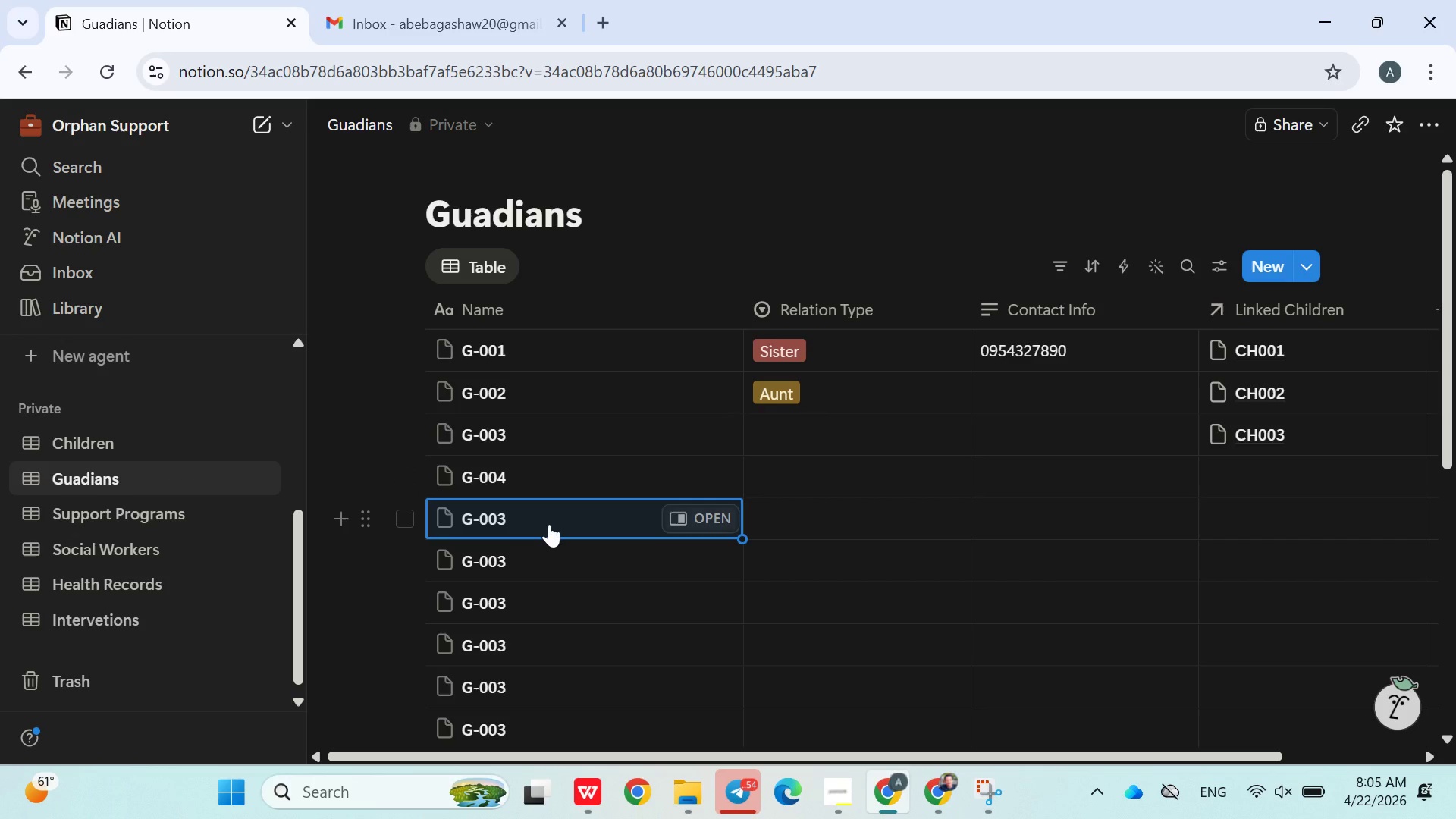 
double_click([548, 524])
 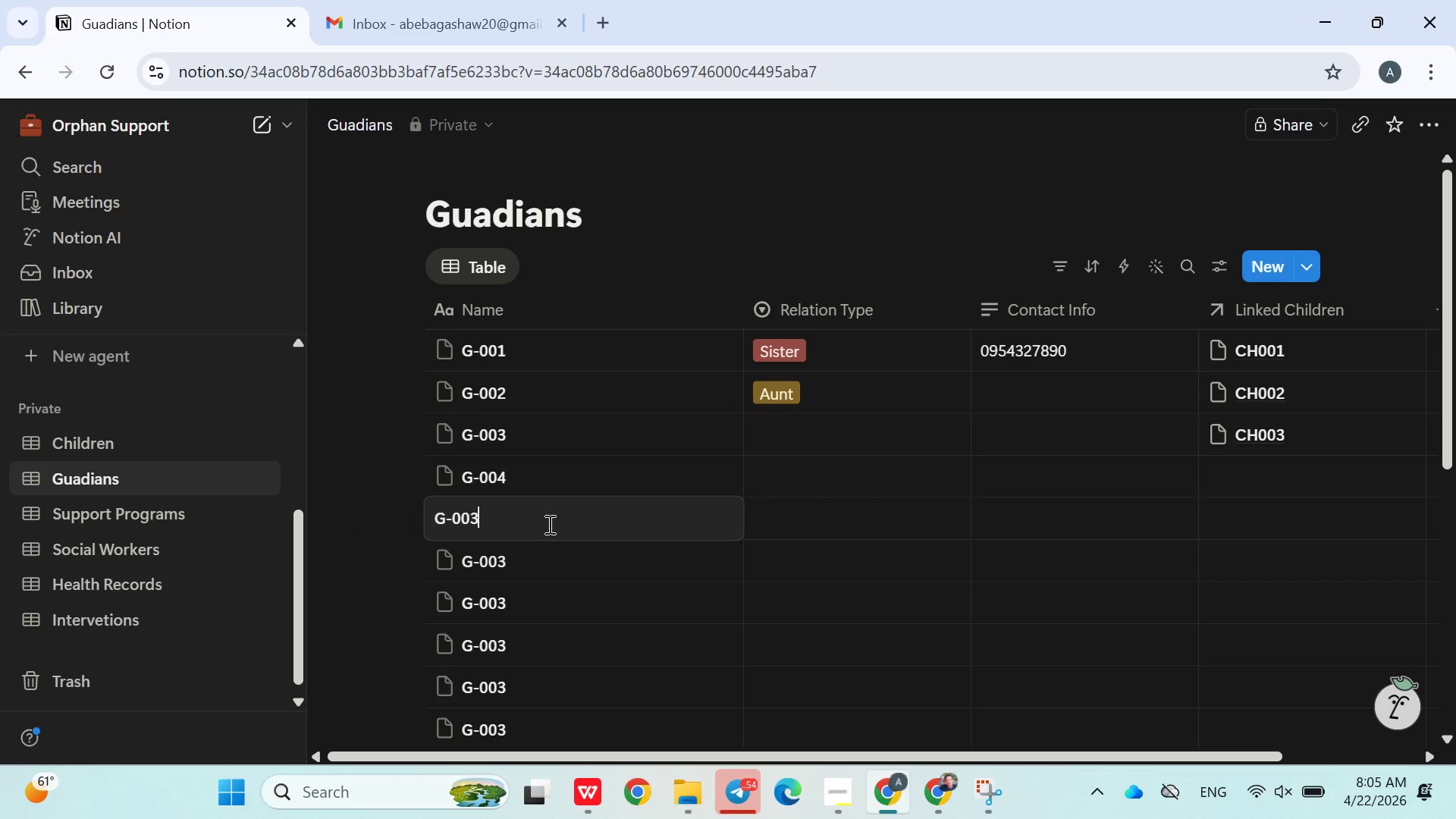 
key(5)
 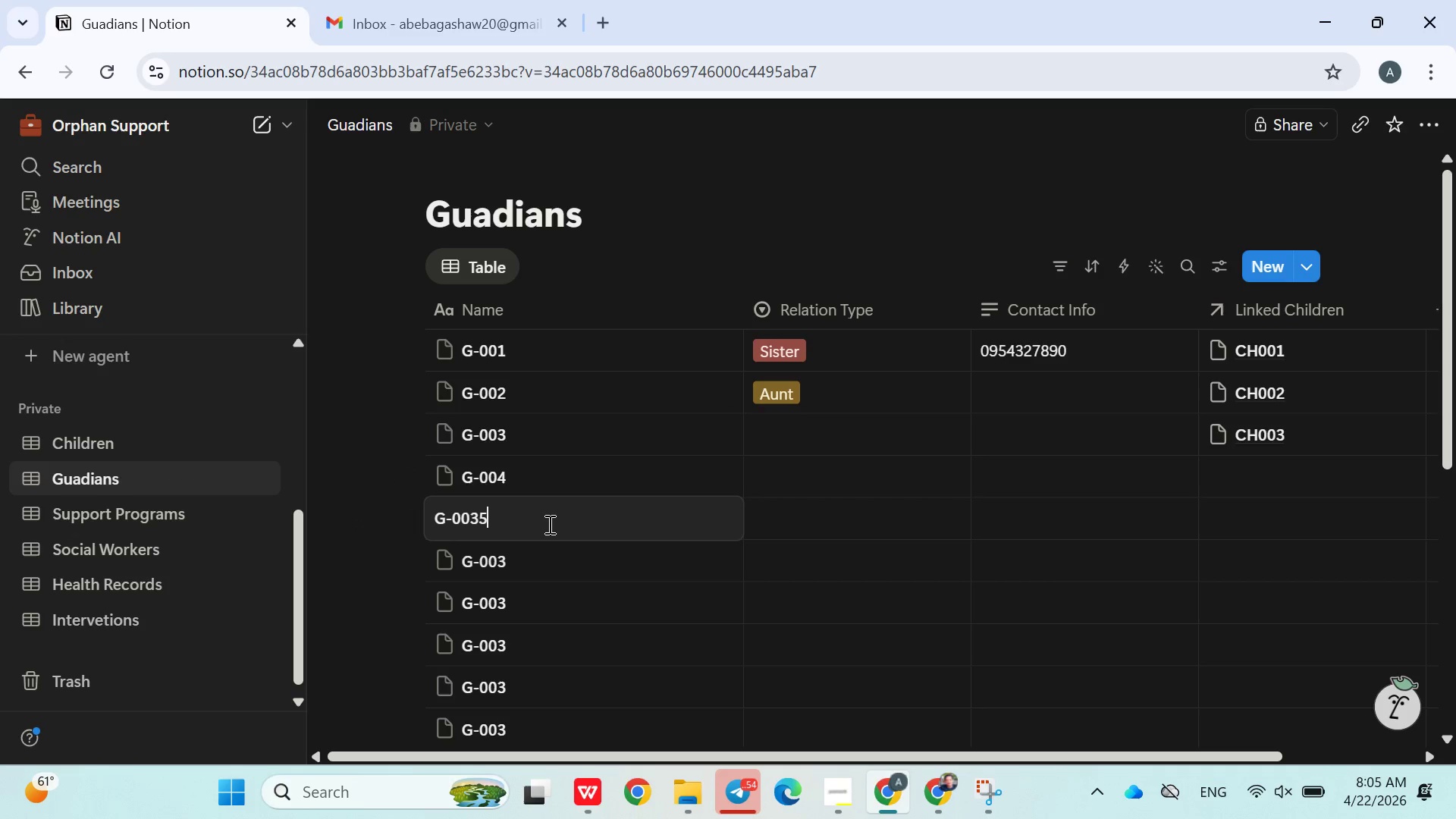 
key(Backspace)
 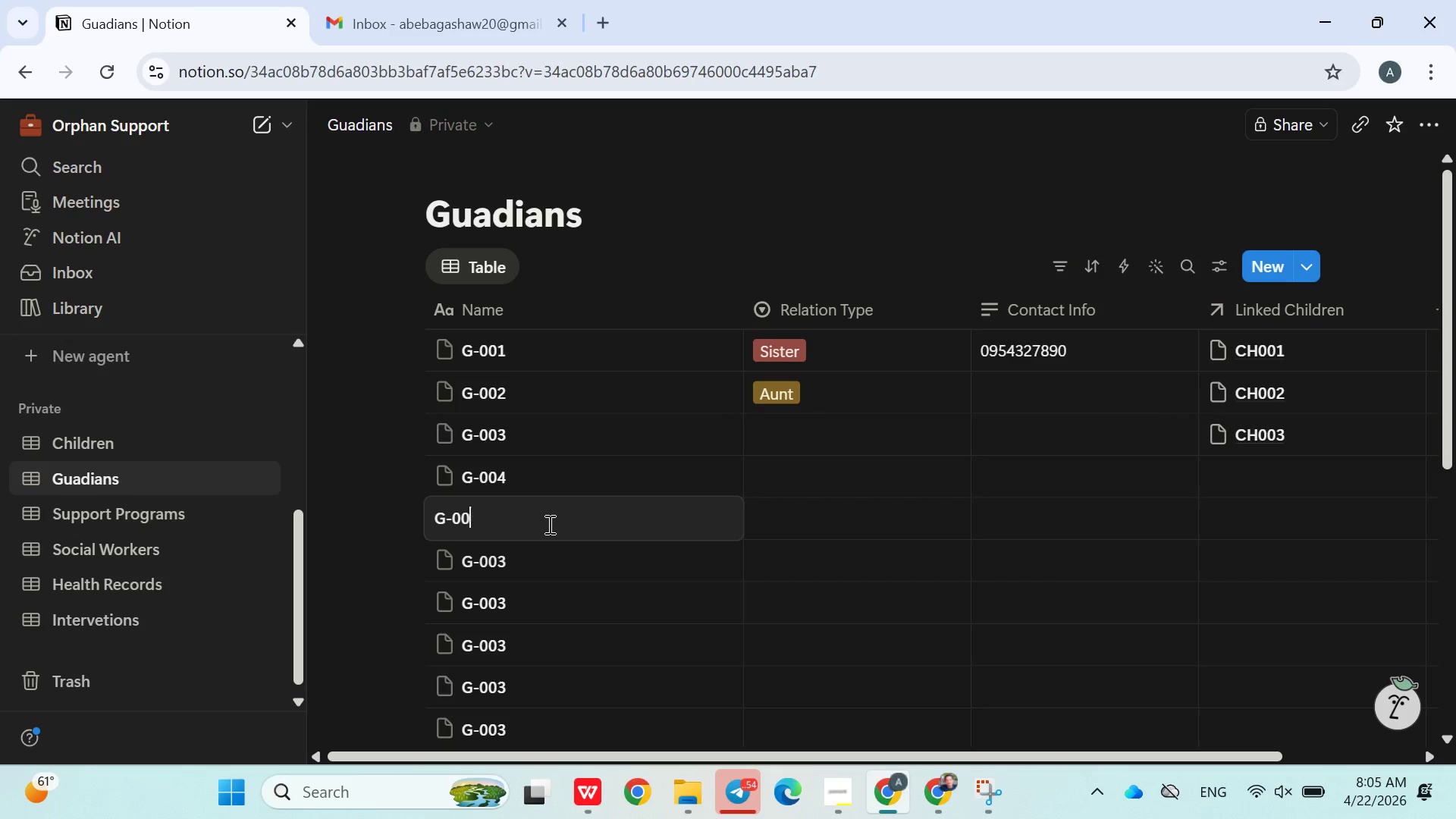 
key(Backspace)
 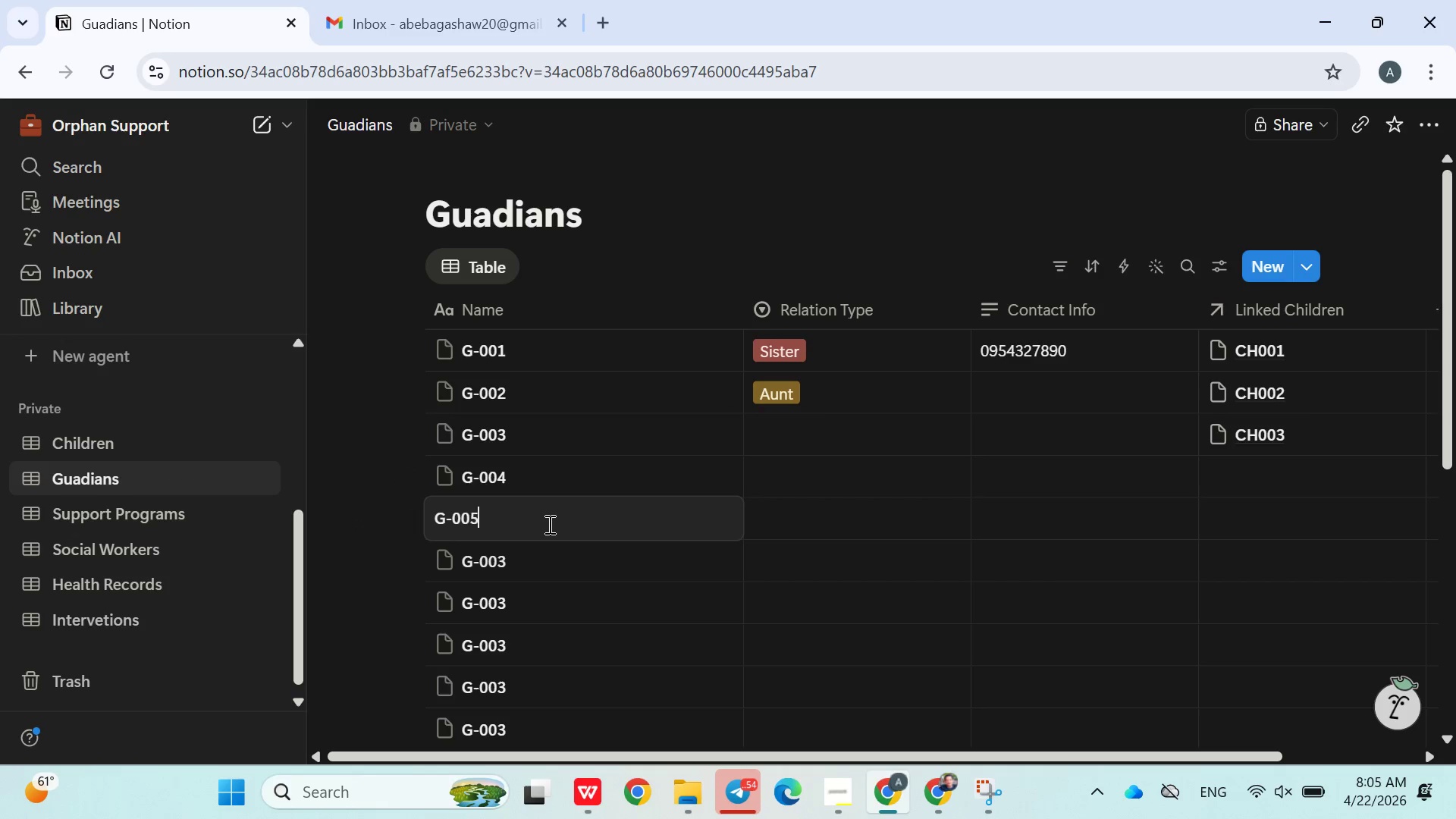 
key(5)
 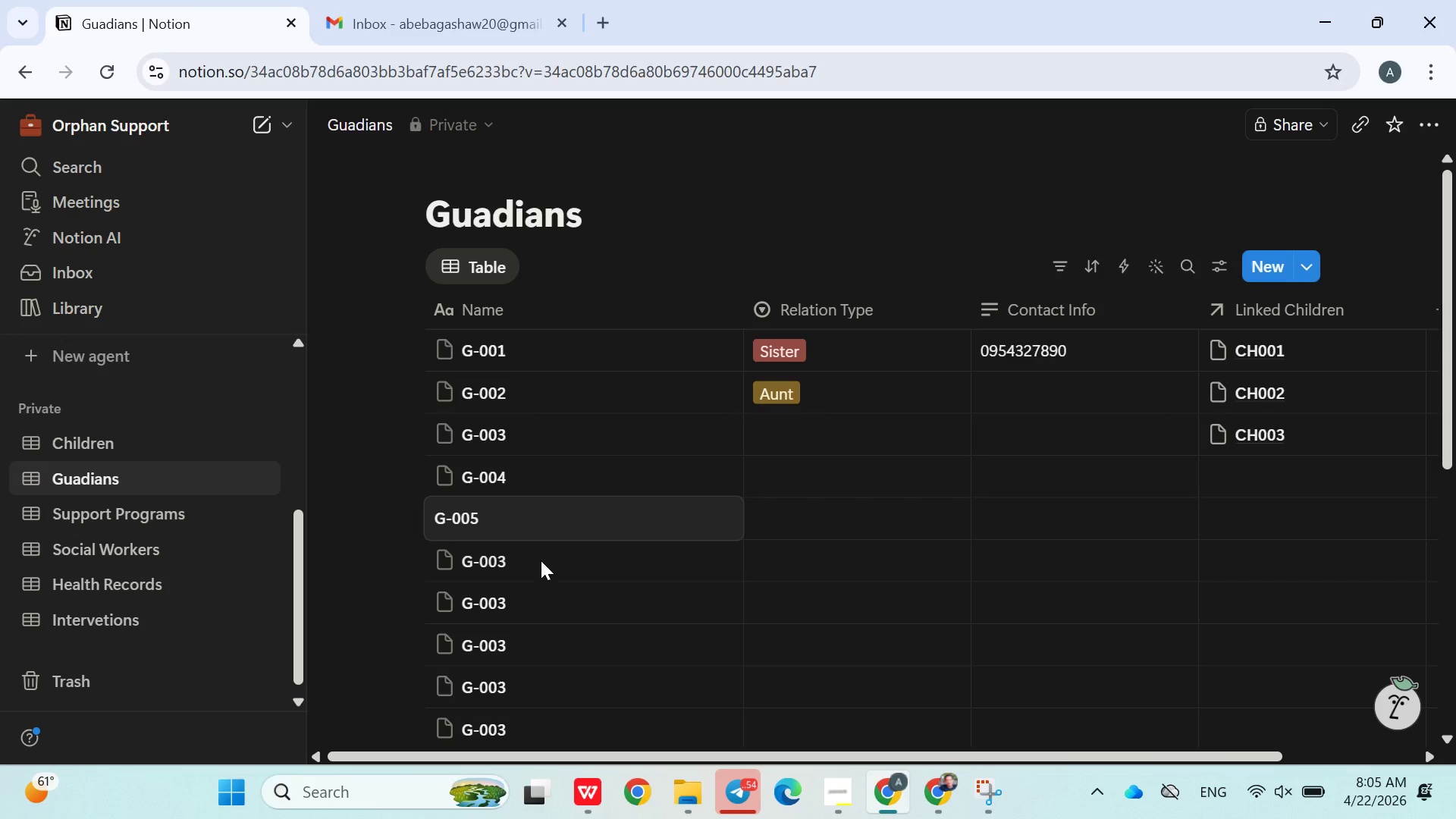 
double_click([541, 560])
 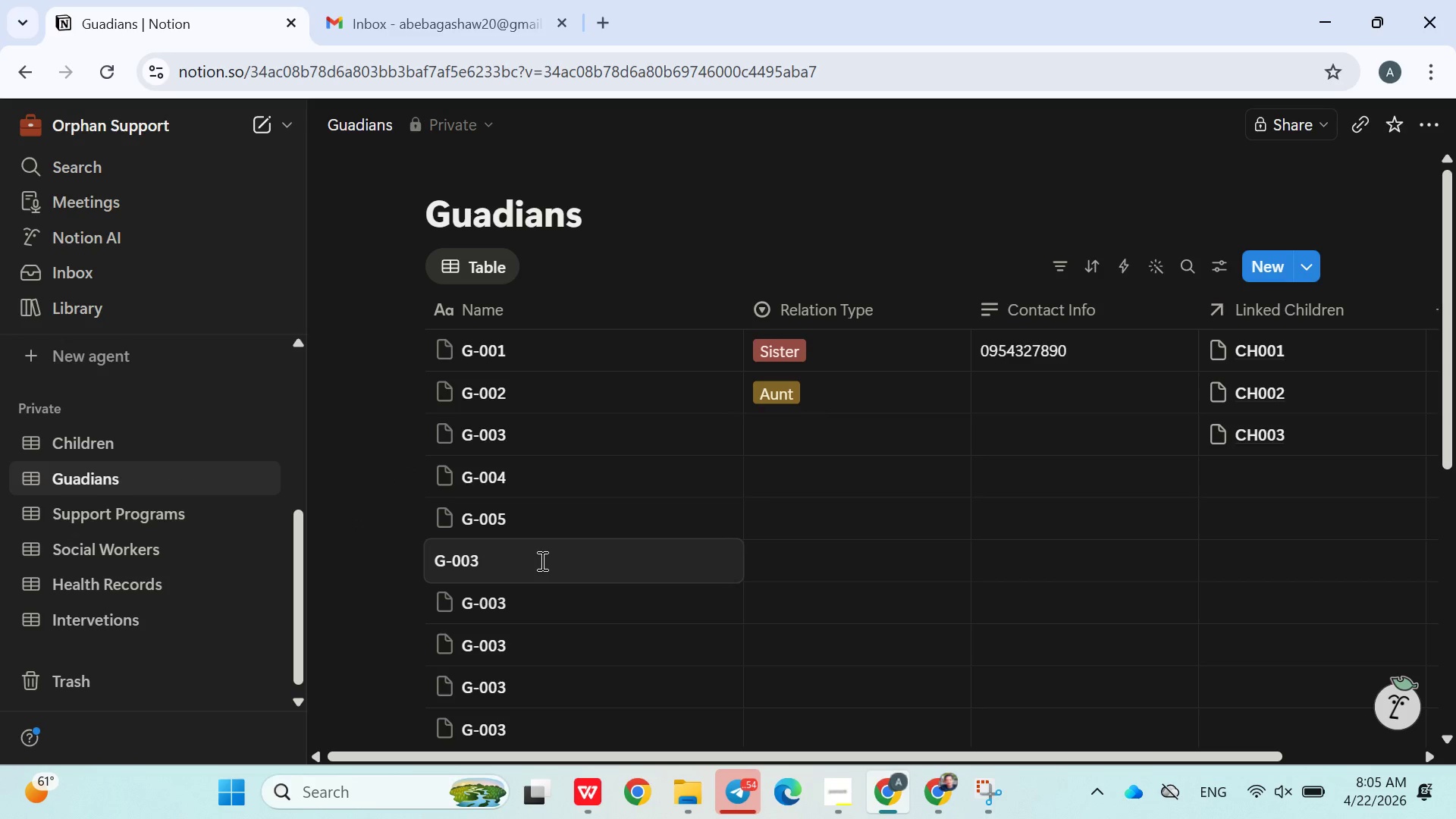 
key(Backspace)
 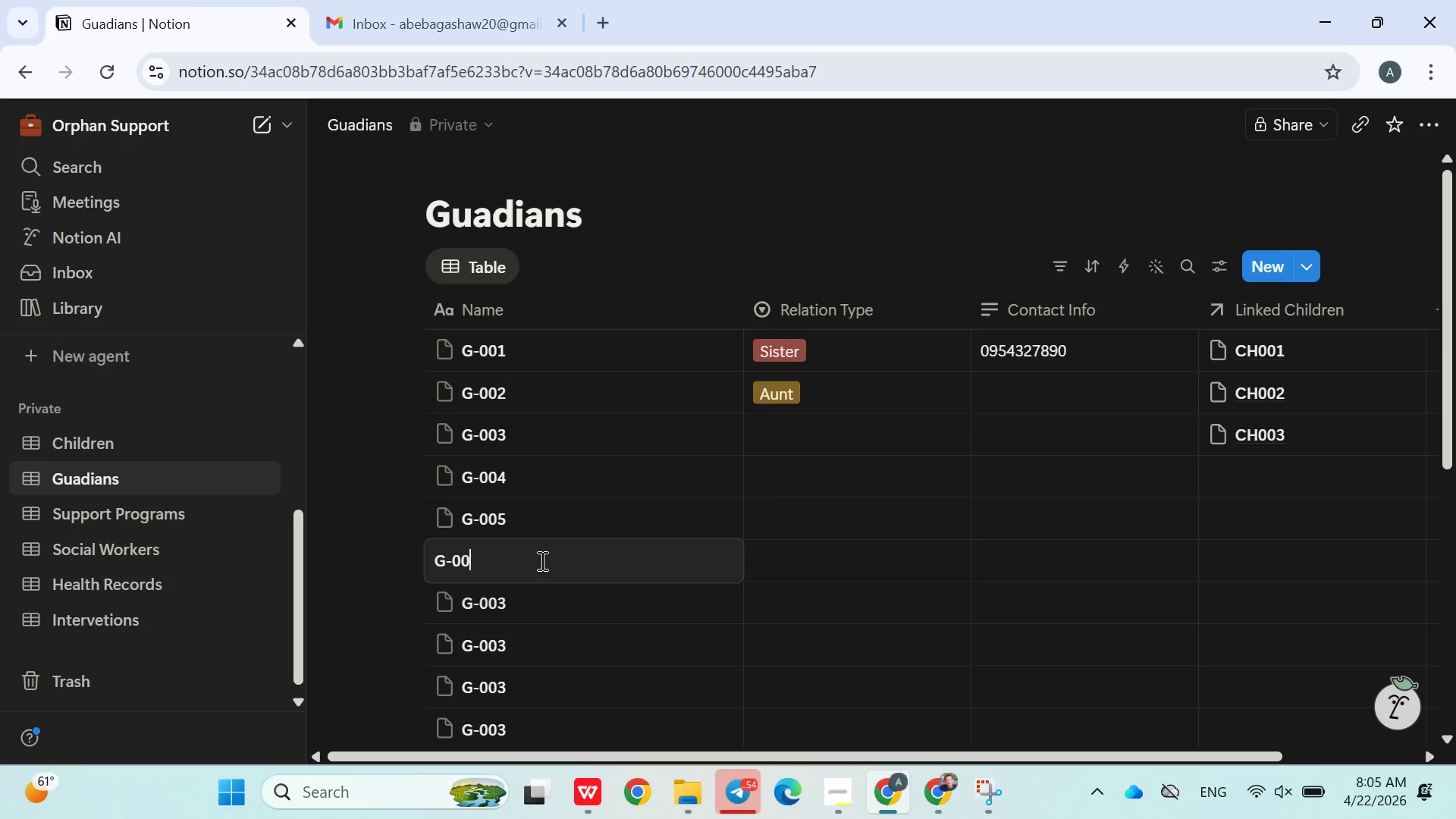 
key(6)
 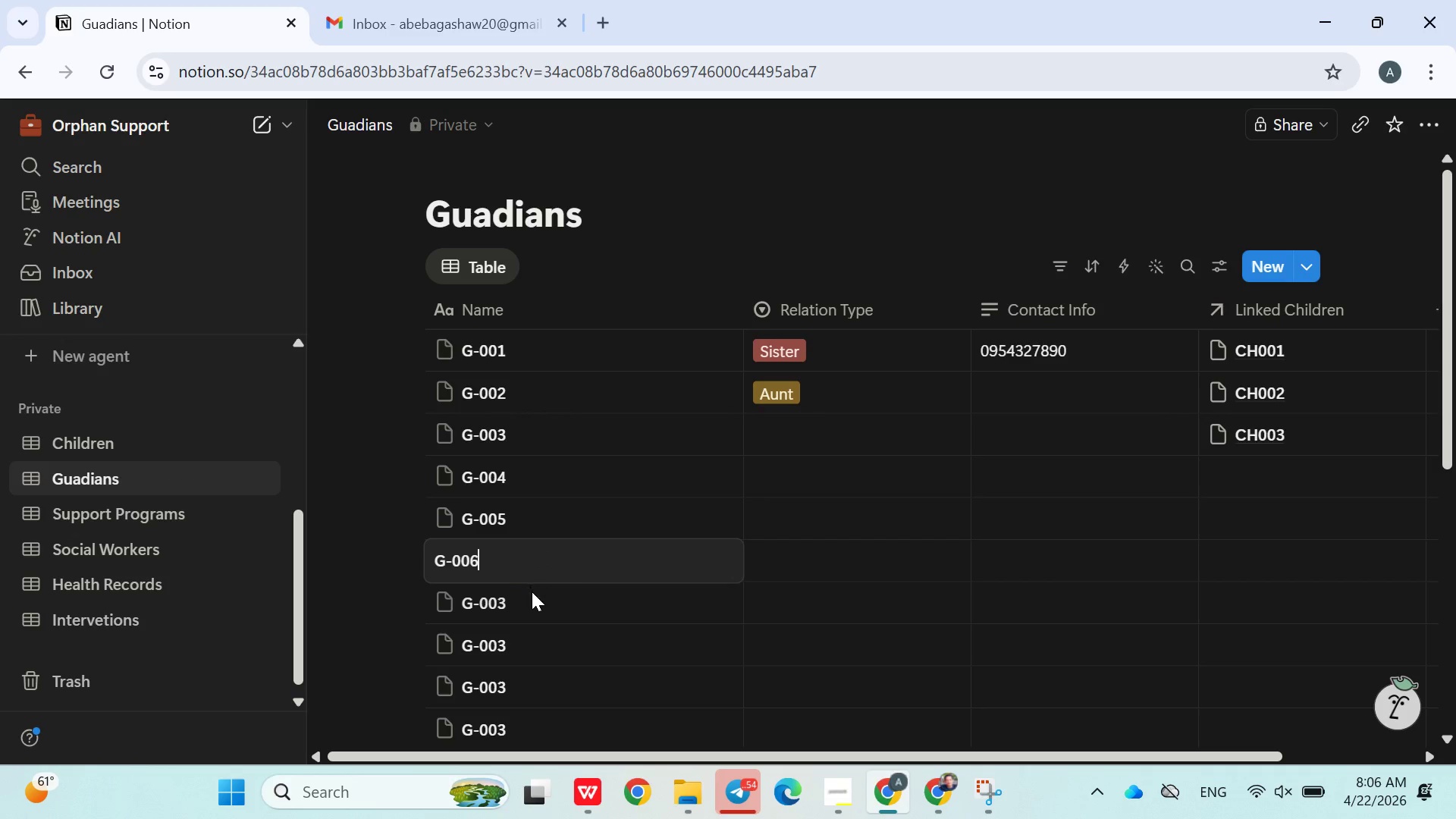 
left_click([540, 615])
 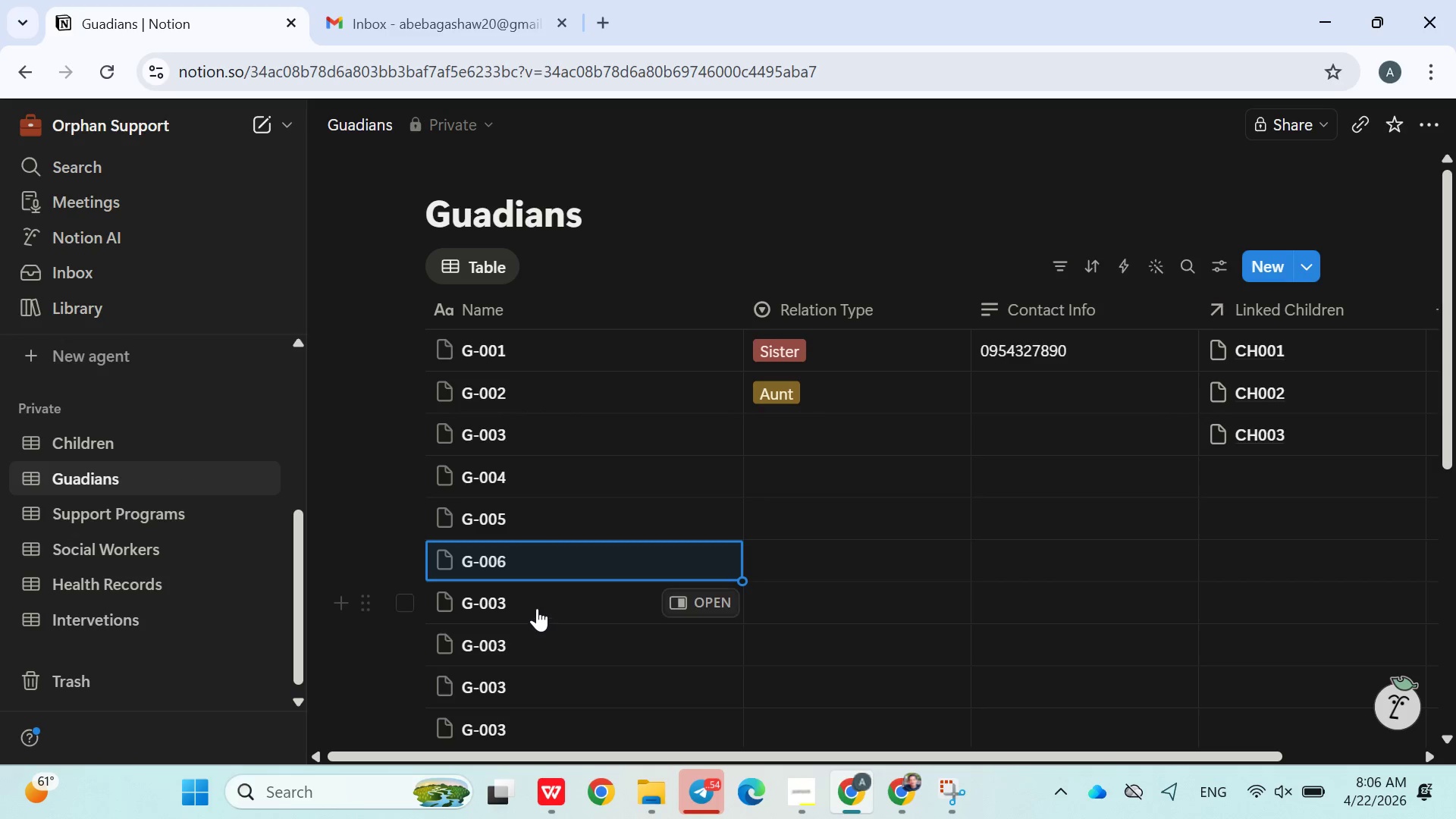 
left_click([537, 607])
 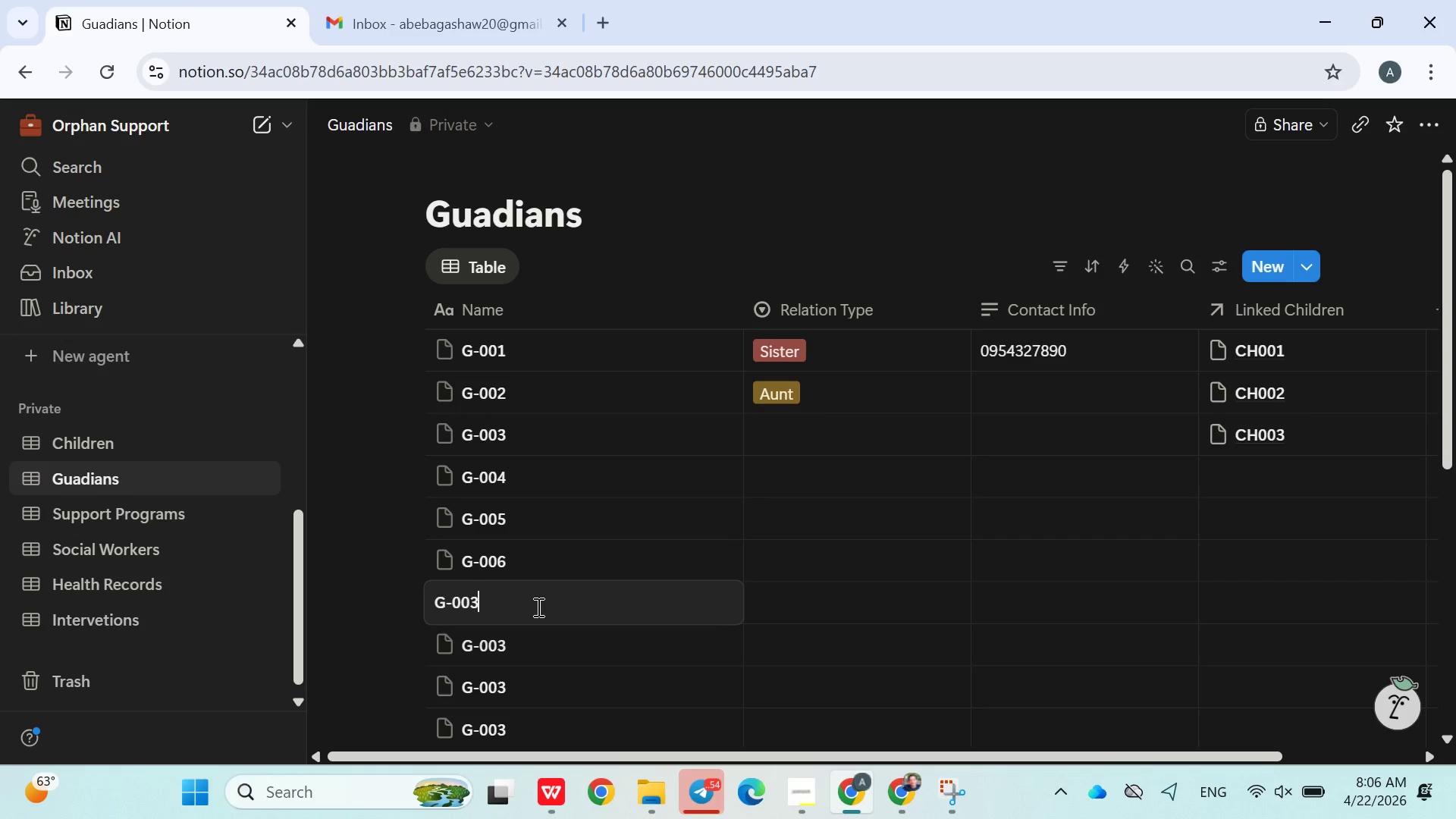 
key(Backspace)
 